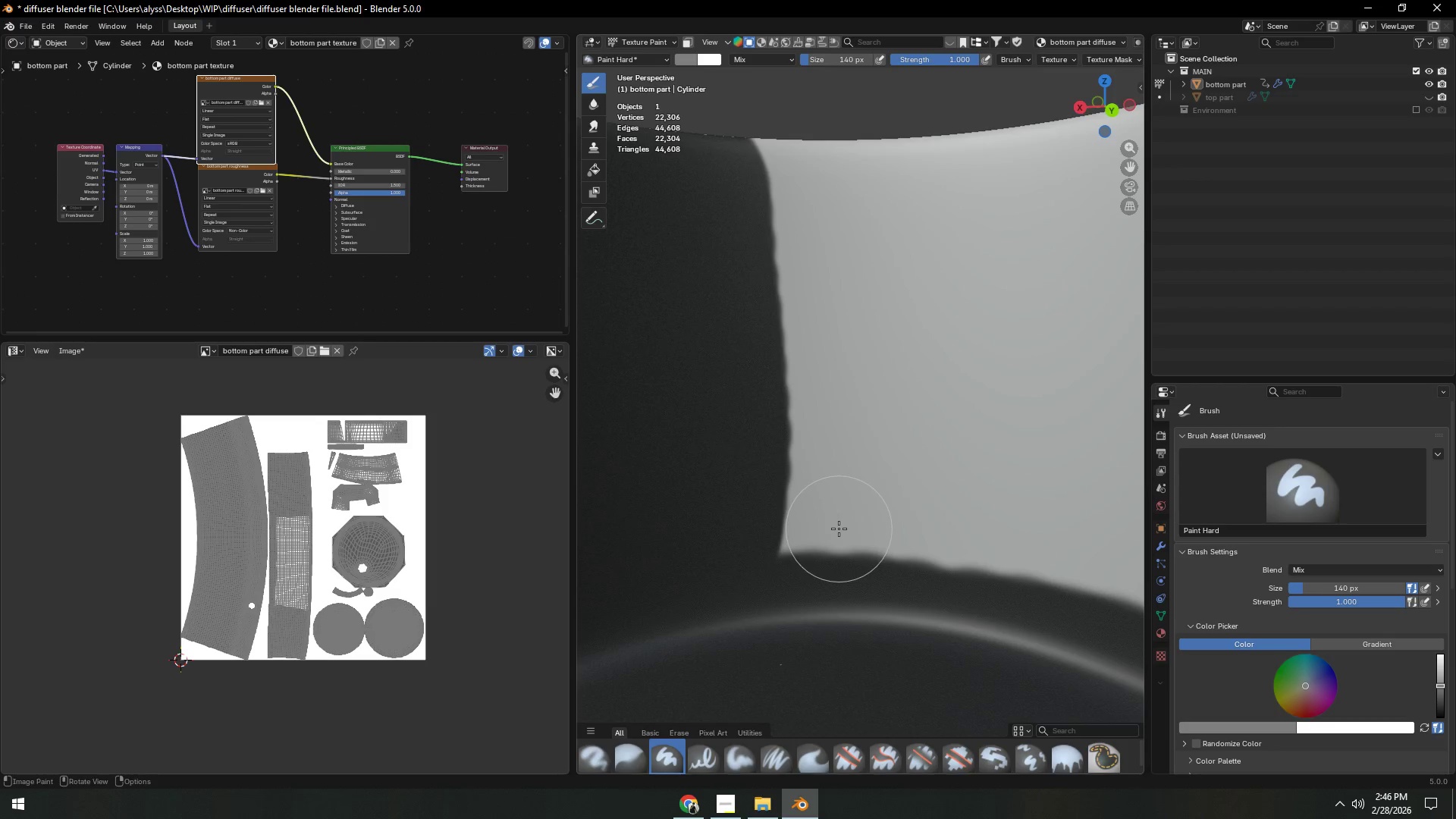 
scroll: coordinate [849, 522], scroll_direction: down, amount: 1.0
 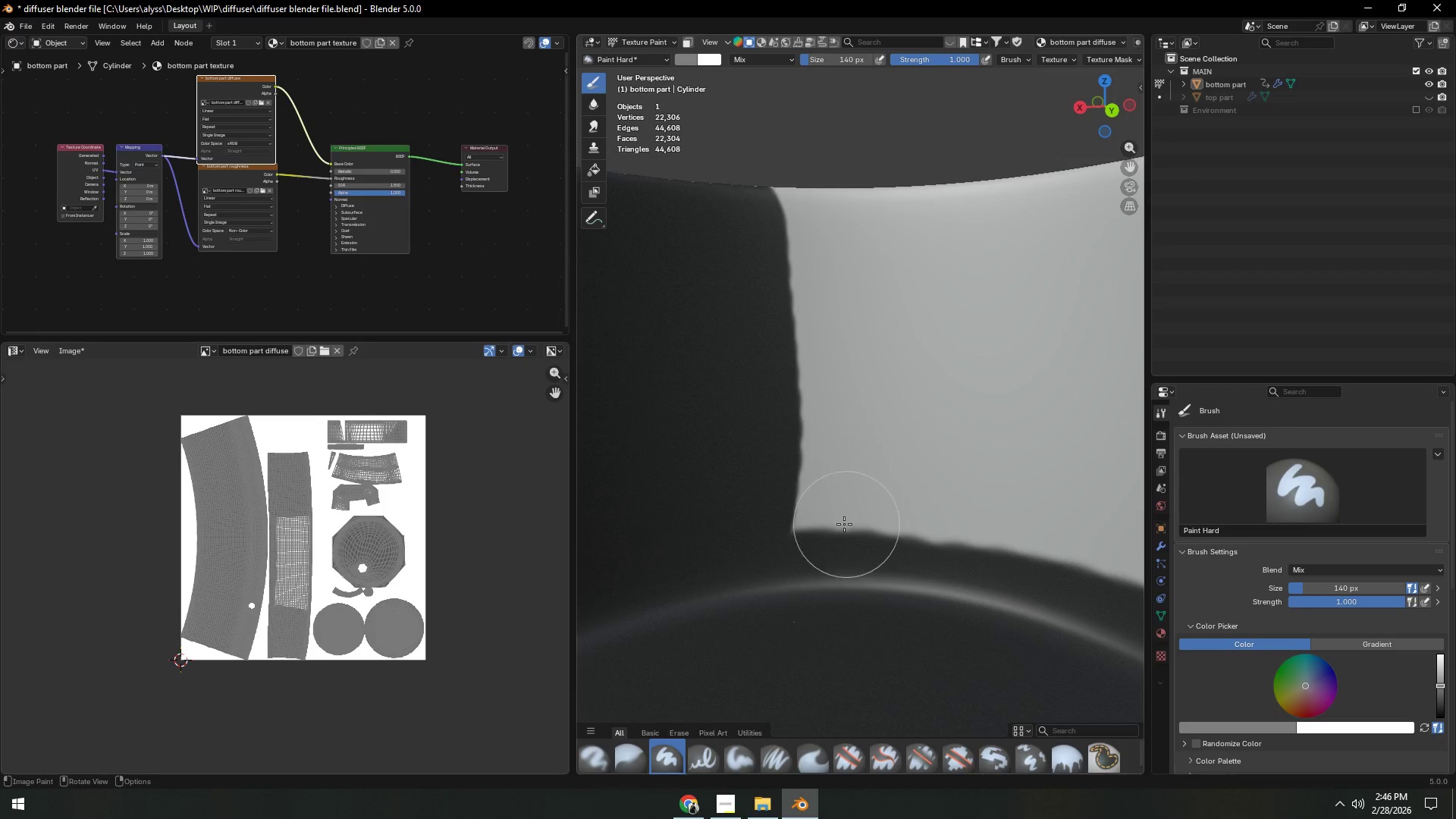 
left_click_drag(start_coordinate=[827, 517], to_coordinate=[934, 299])
 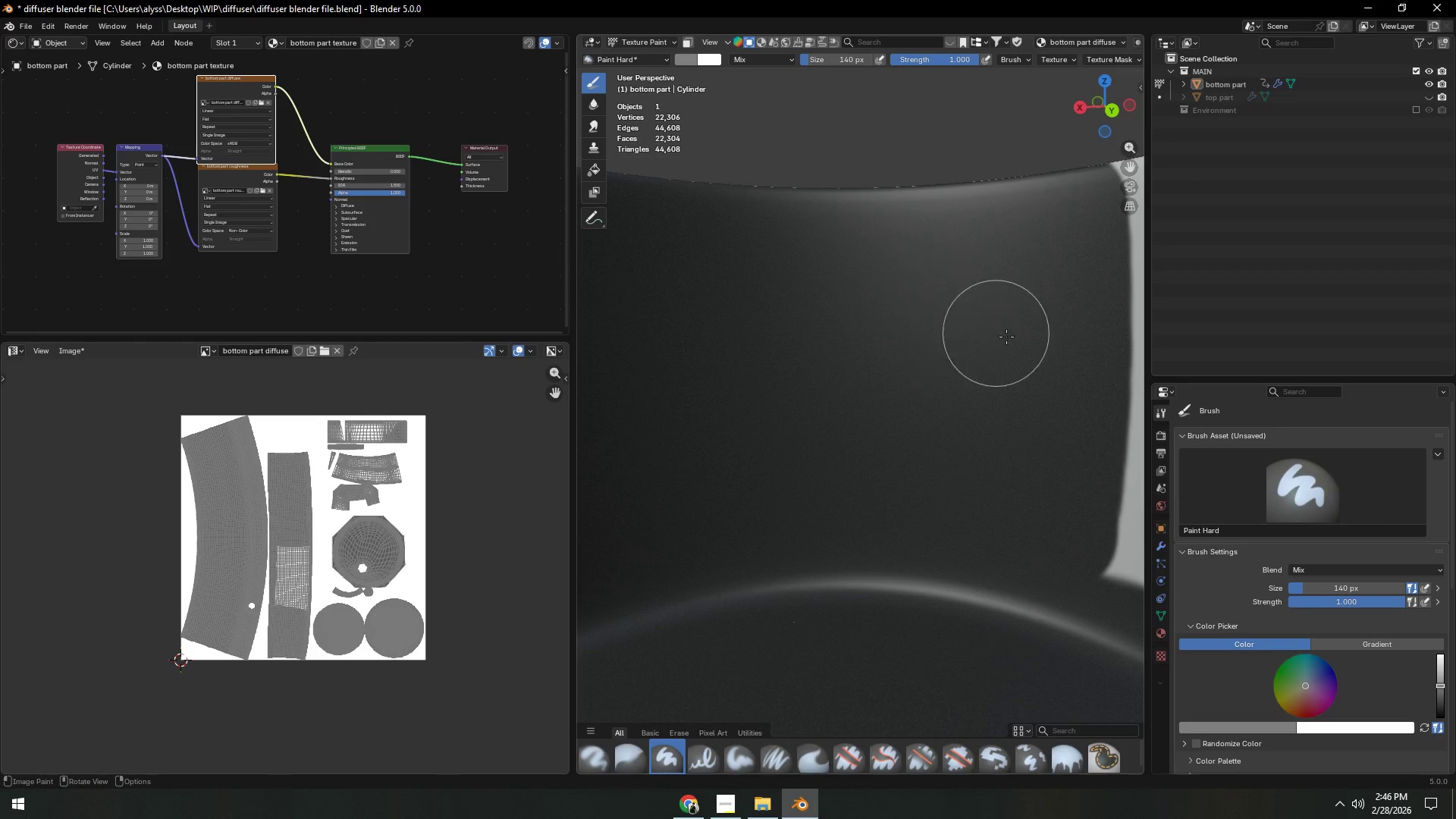 
hold_key(key=ShiftLeft, duration=0.41)
 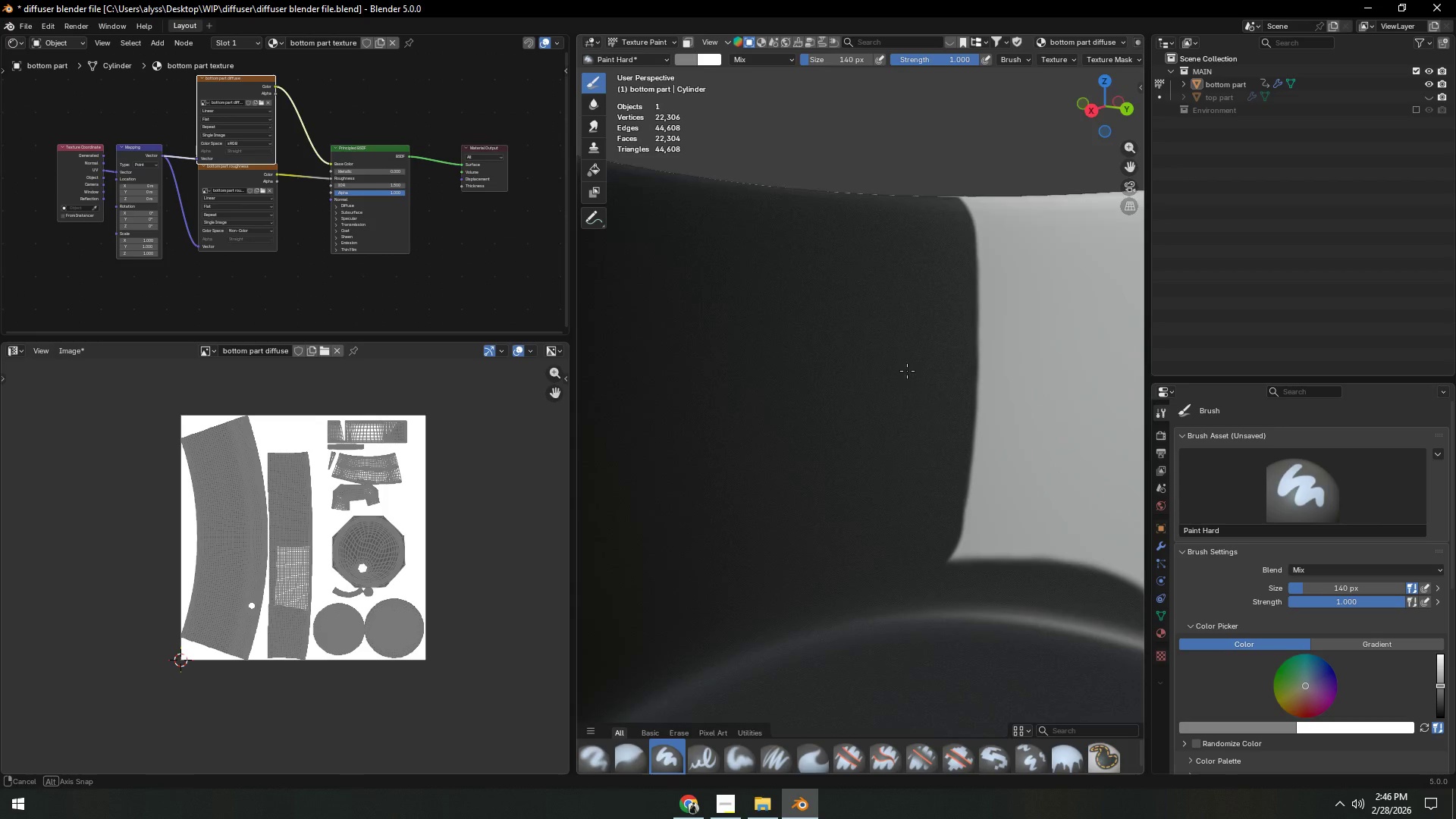 
hold_key(key=ShiftLeft, duration=0.7)
 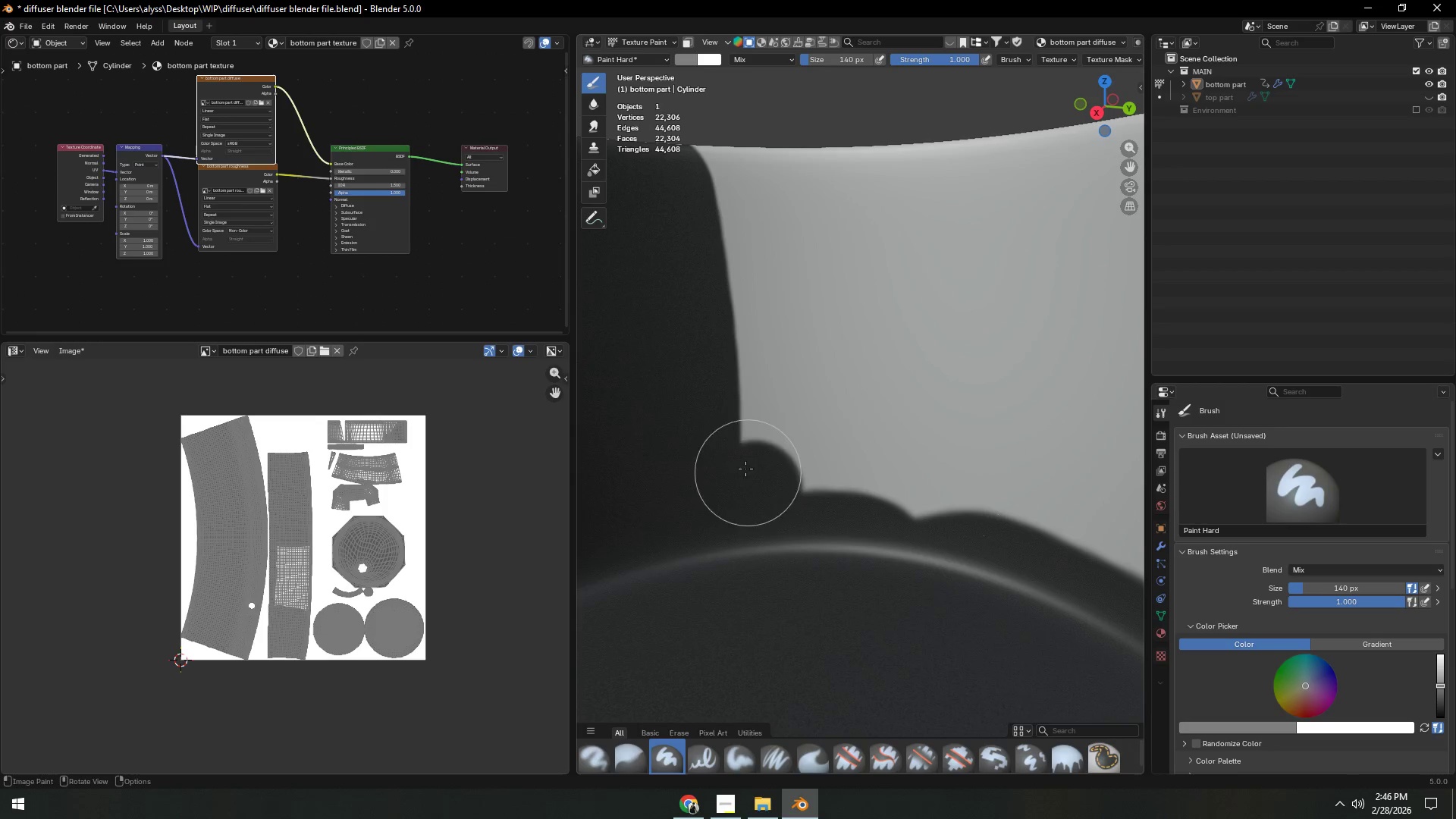 
hold_key(key=ShiftLeft, duration=8.31)
left_click_drag(start_coordinate=[755, 488], to_coordinate=[748, 240])
 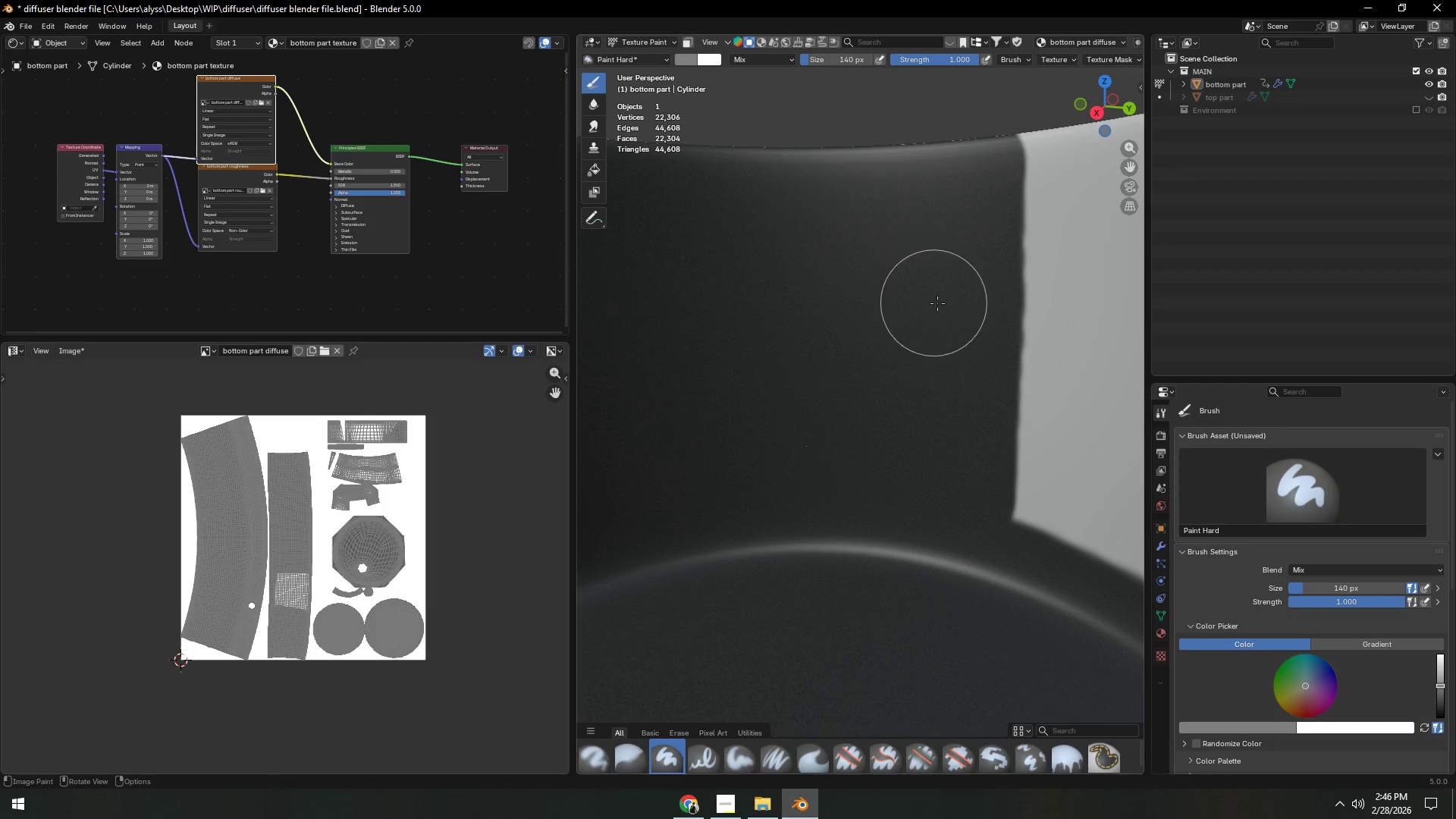 
hold_key(key=ShiftLeft, duration=0.39)
 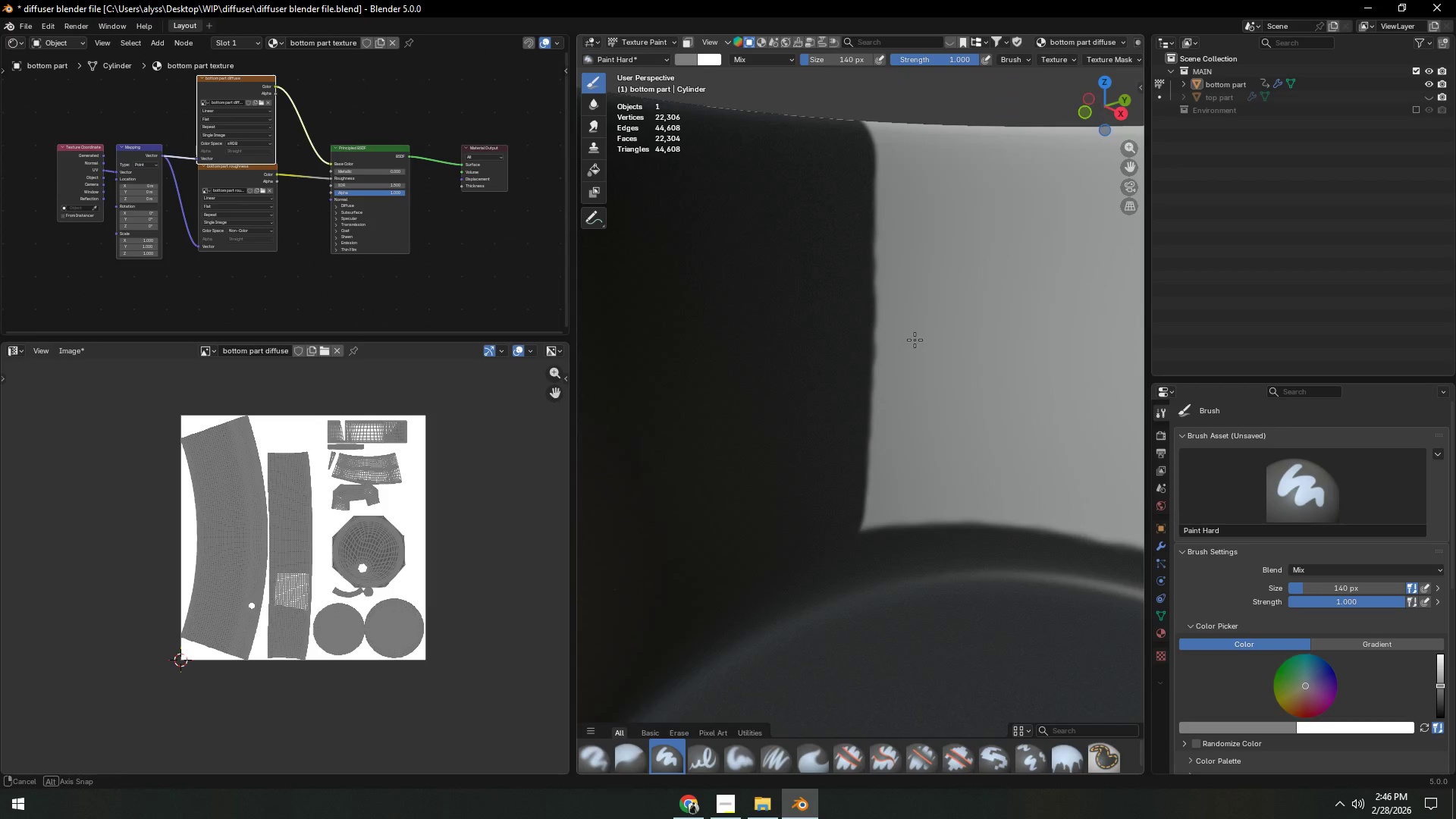 
hold_key(key=ShiftLeft, duration=0.33)
 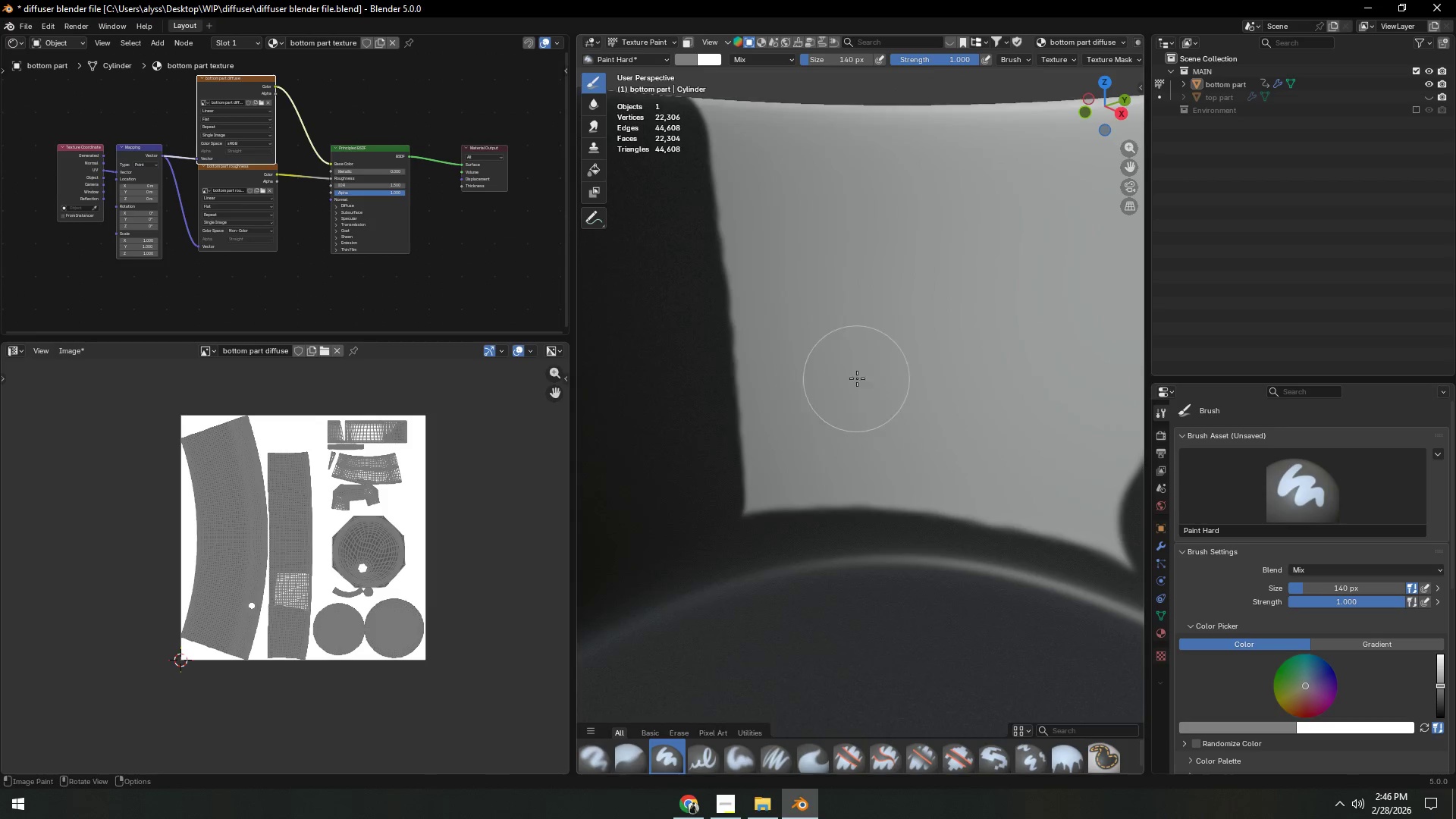 
scroll: coordinate [855, 378], scroll_direction: down, amount: 1.0
 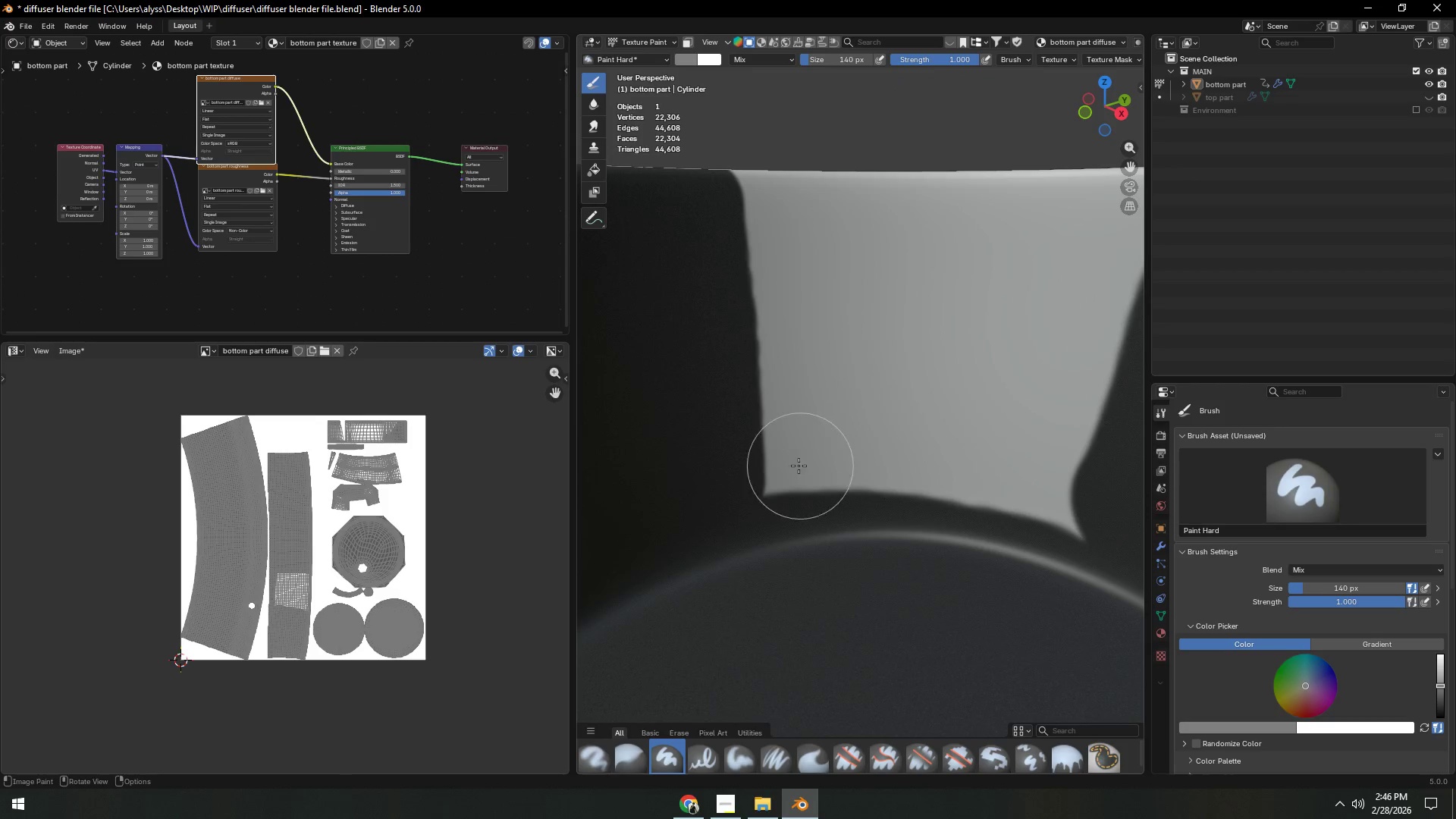 
left_click_drag(start_coordinate=[770, 478], to_coordinate=[854, 290])
 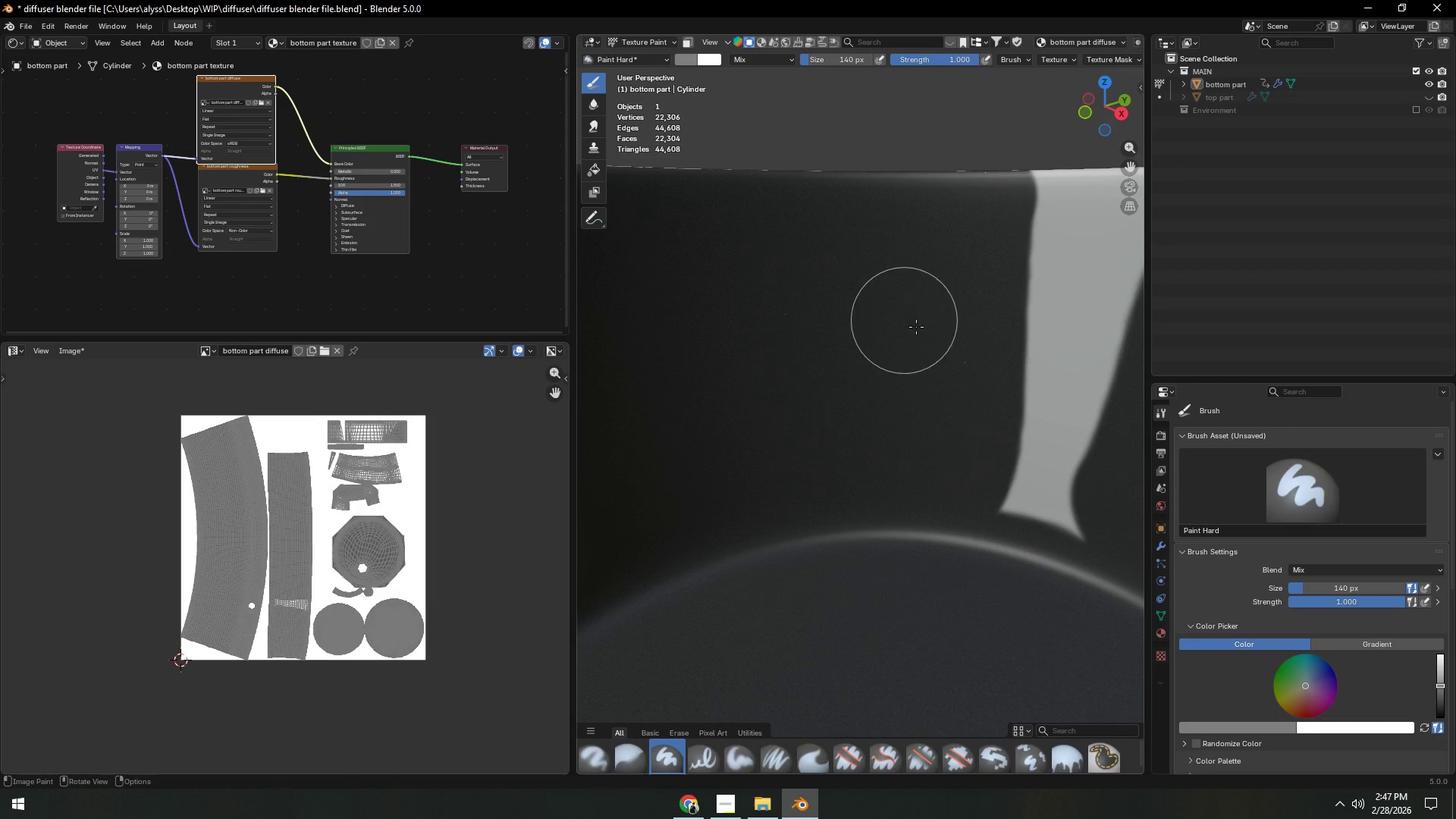 
hold_key(key=ShiftLeft, duration=0.38)
 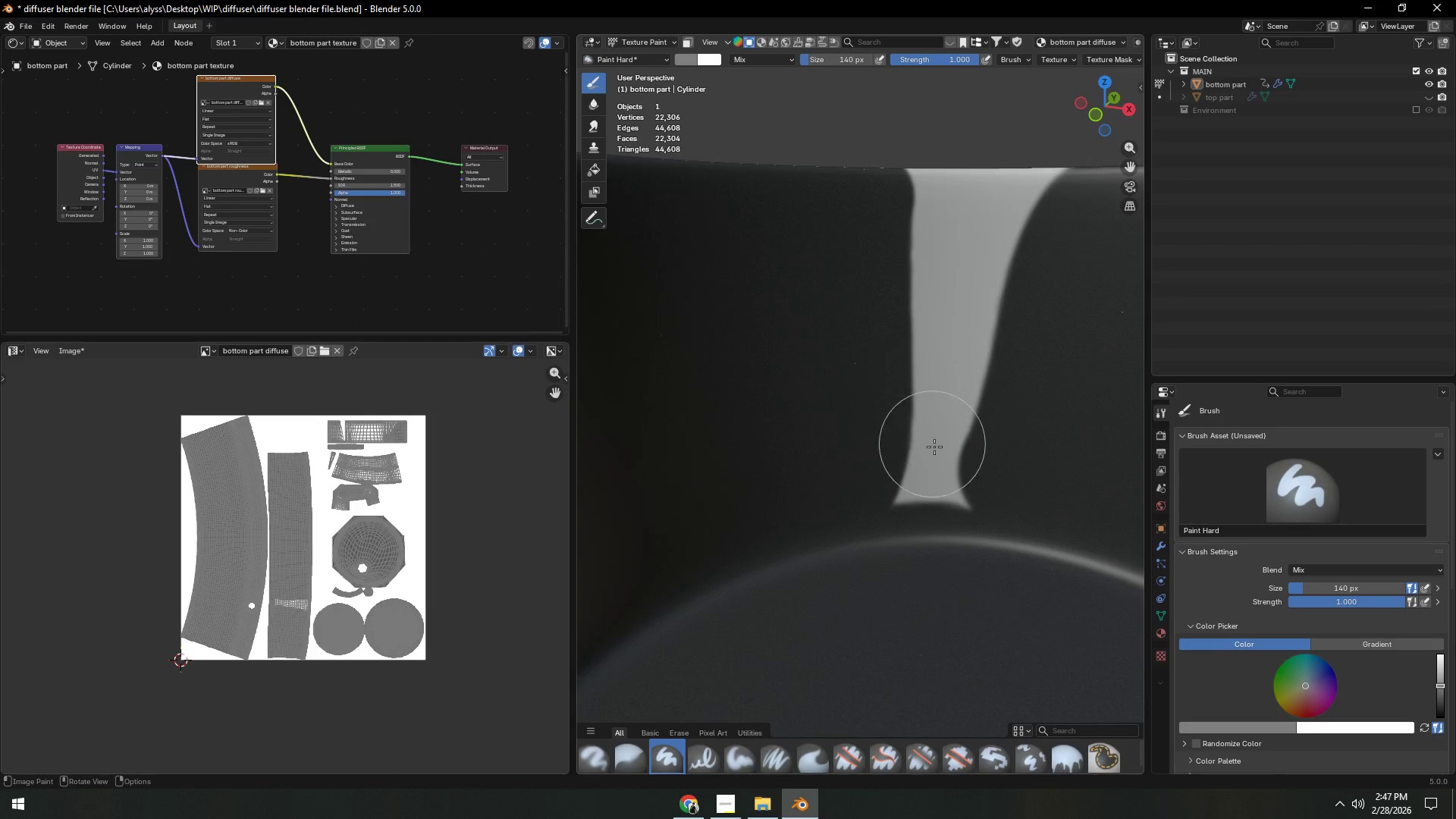 
left_click_drag(start_coordinate=[937, 483], to_coordinate=[1064, 177])
 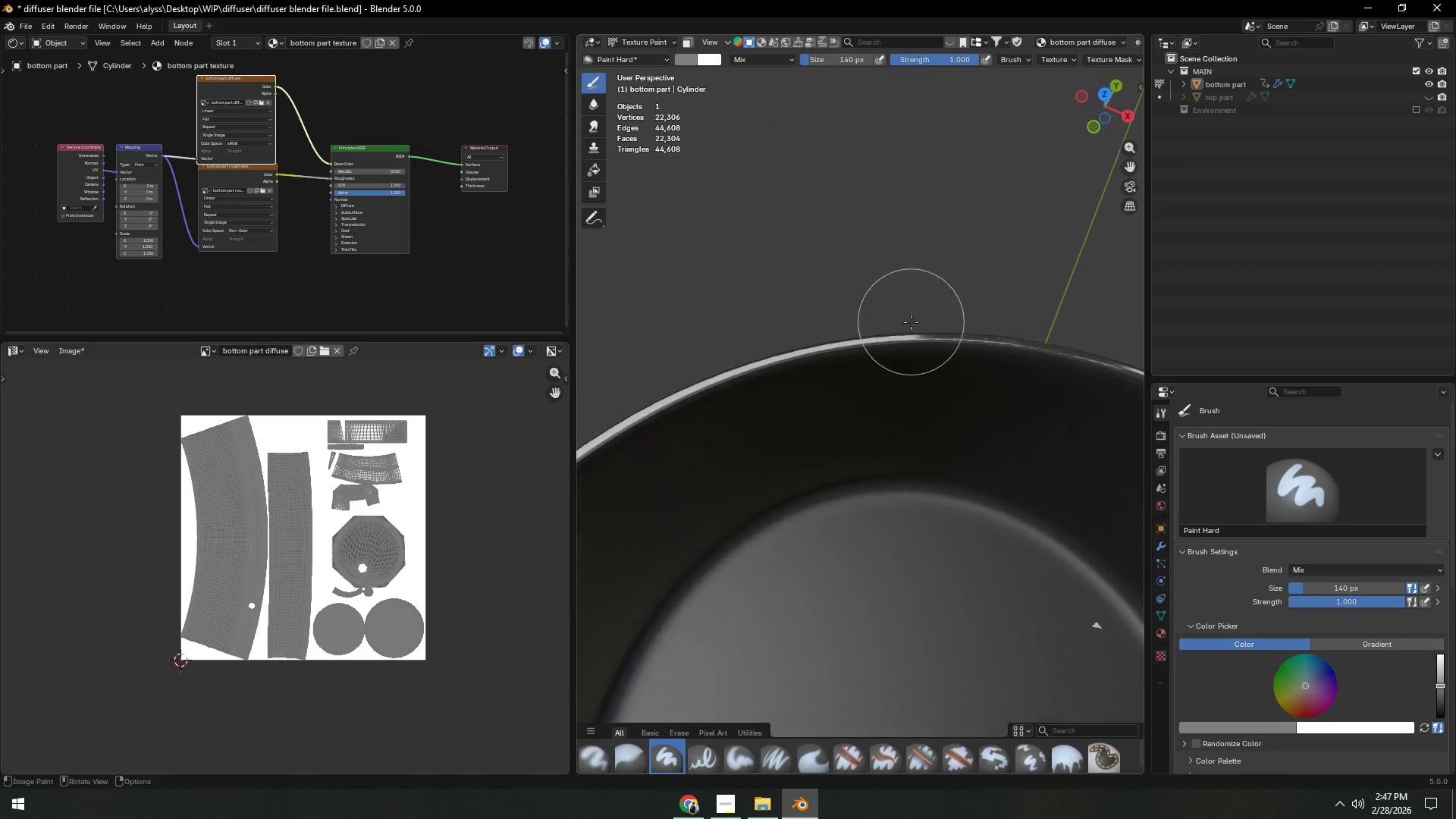 
hold_key(key=ShiftLeft, duration=0.55)
 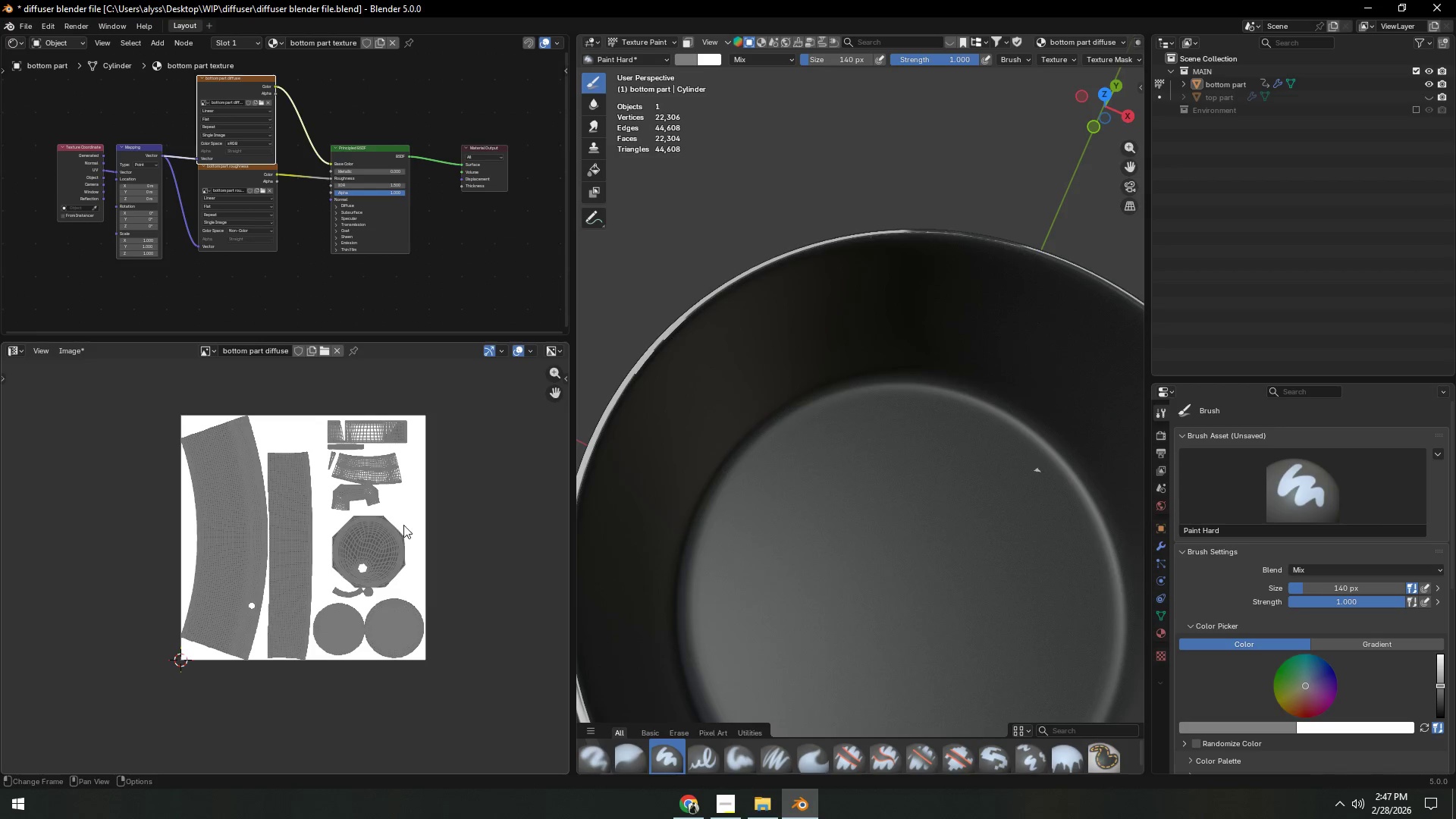 
scroll: coordinate [912, 348], scroll_direction: down, amount: 2.0
 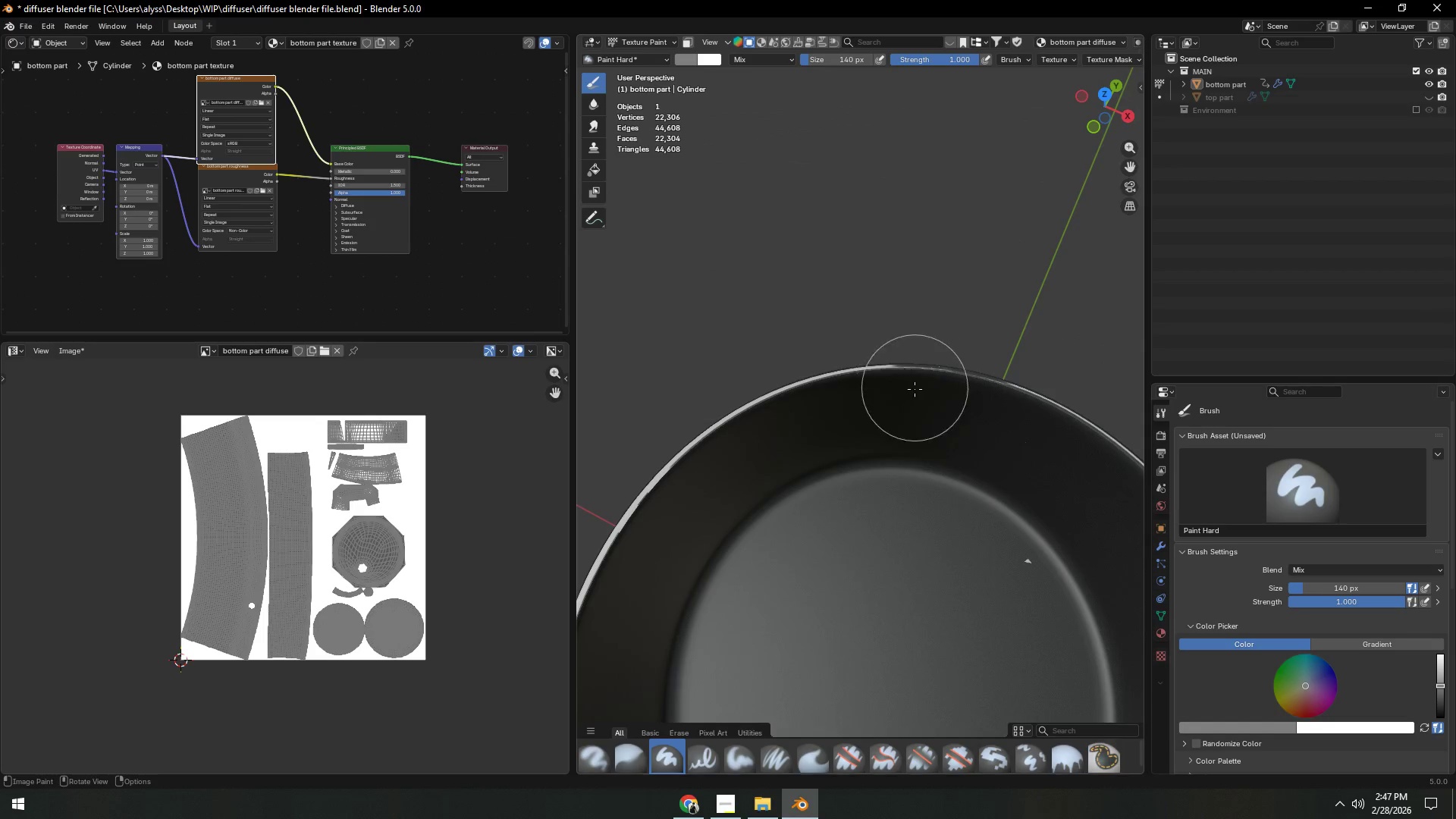 
scroll: coordinate [401, 525], scroll_direction: up, amount: 3.0
 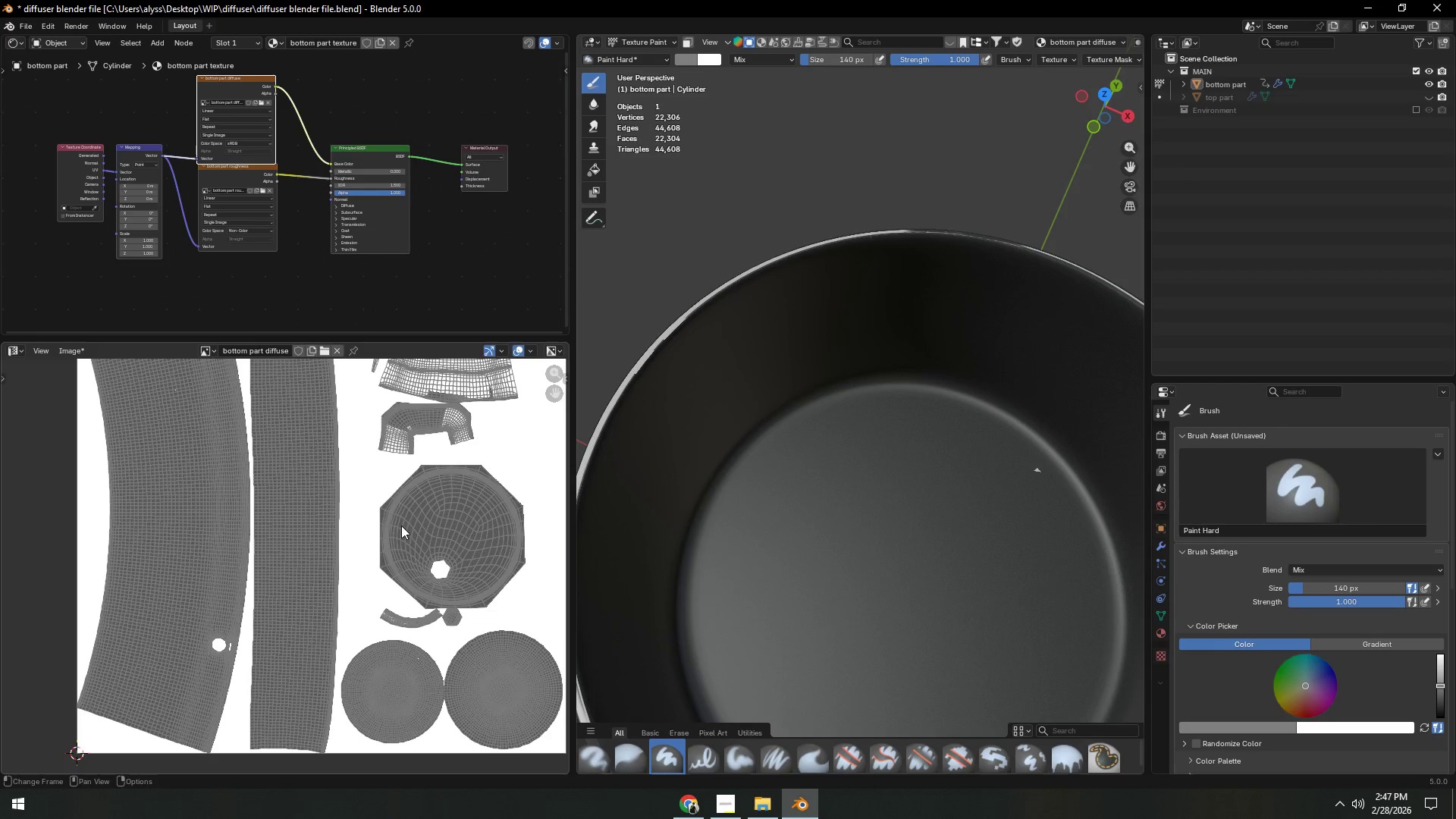 
hold_key(key=ShiftLeft, duration=0.83)
 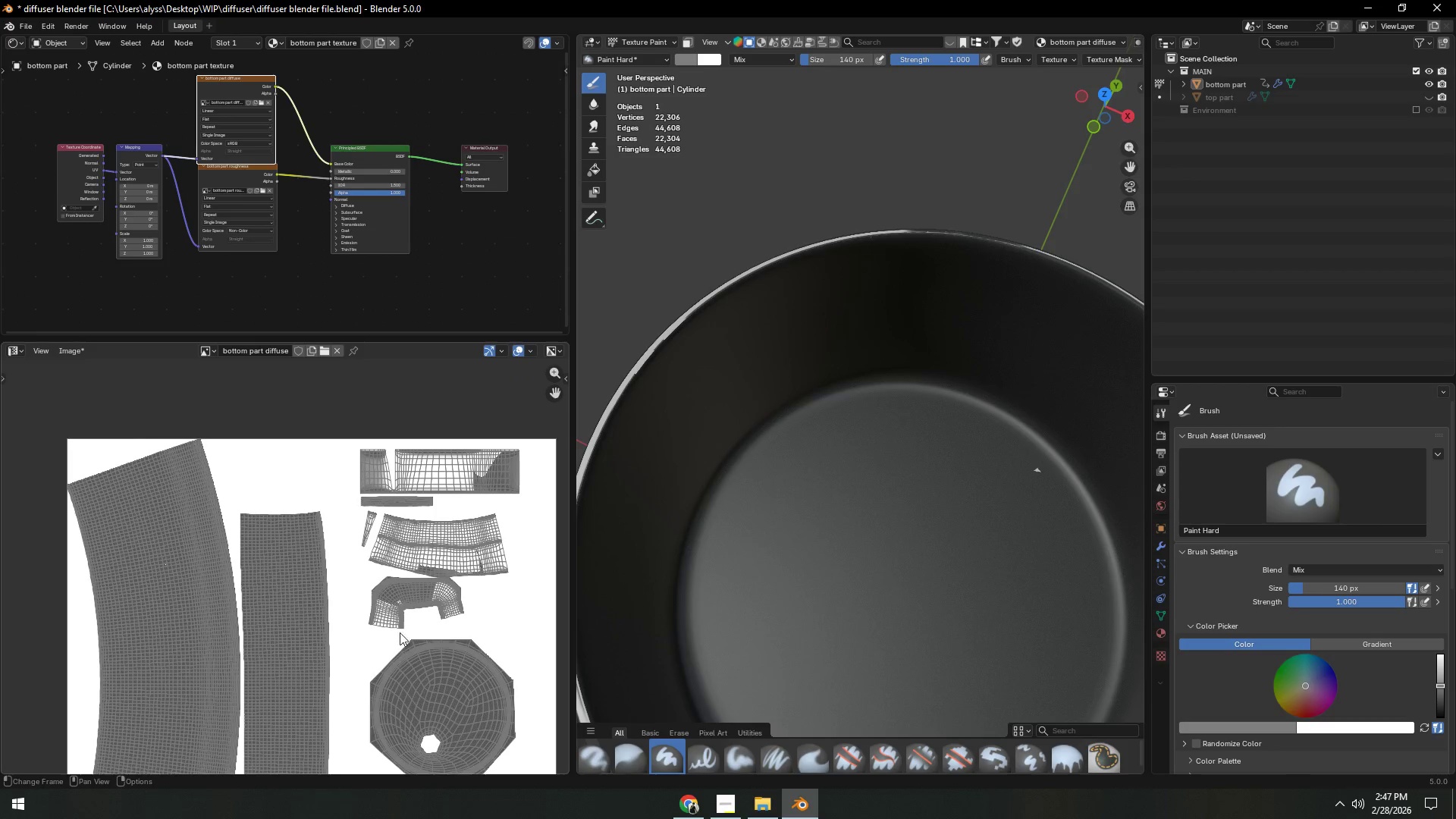 
hold_key(key=ShiftLeft, duration=0.48)
 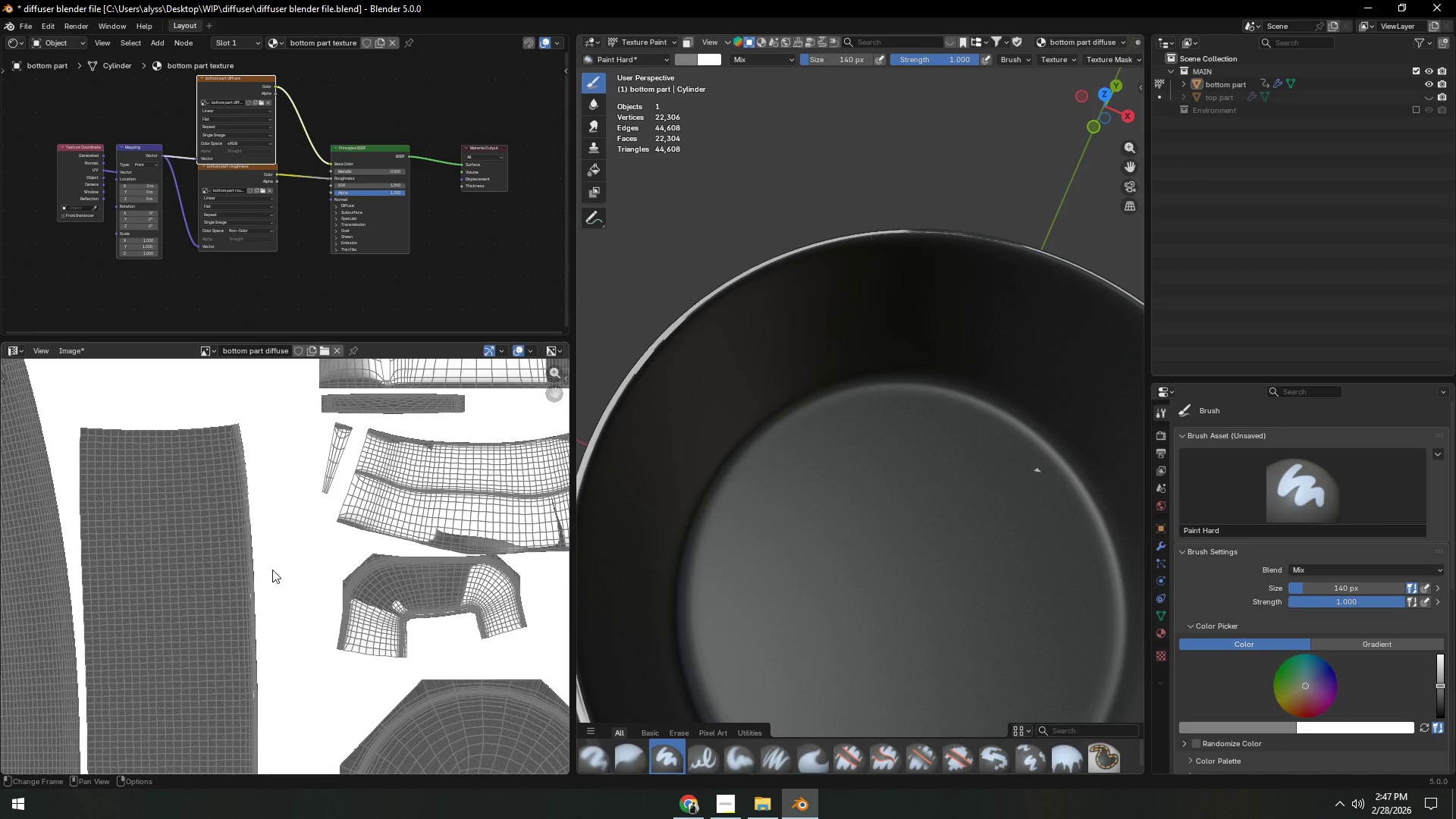 
scroll: coordinate [400, 620], scroll_direction: up, amount: 3.0
 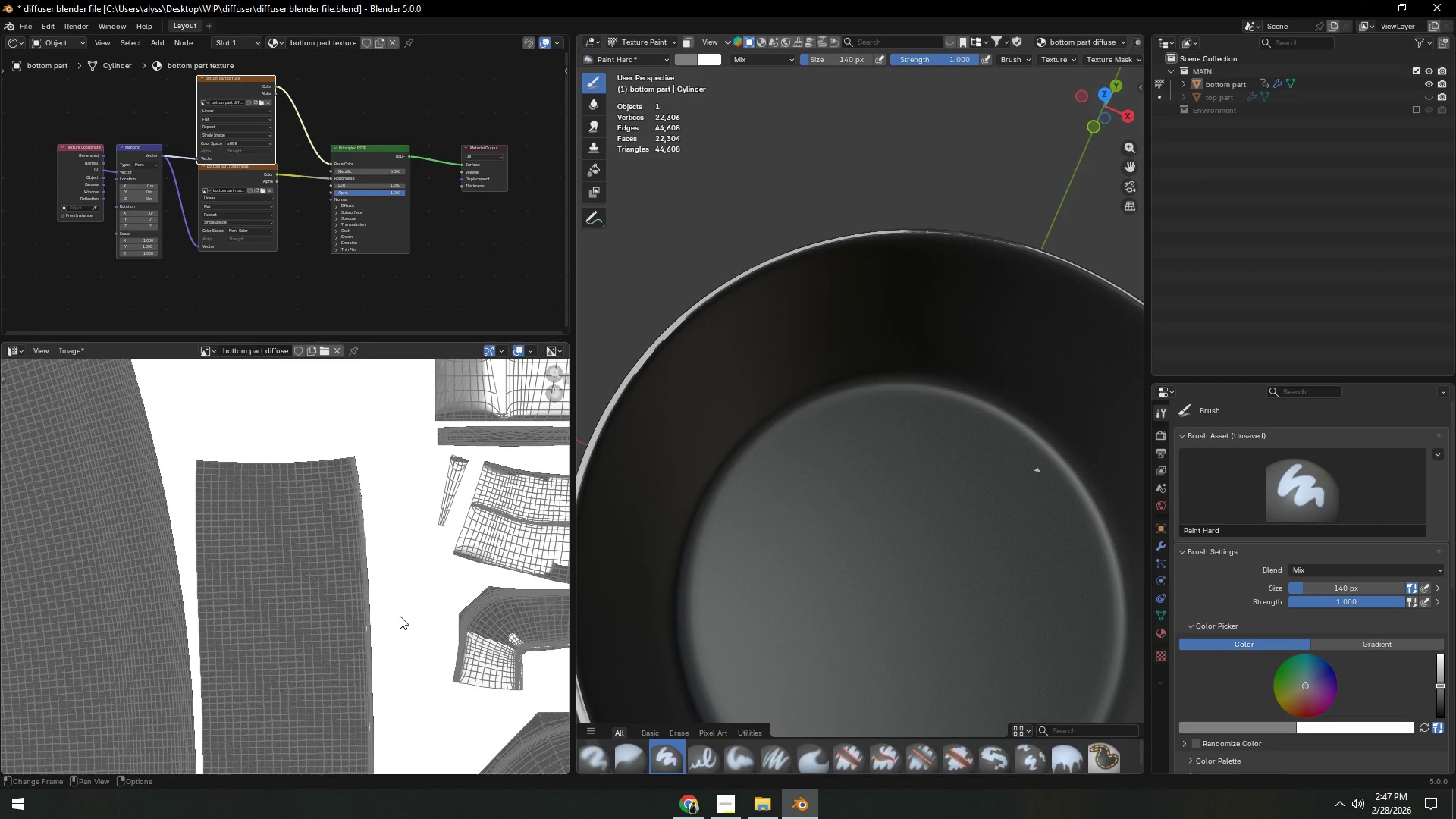 
hold_key(key=ShiftLeft, duration=0.44)
 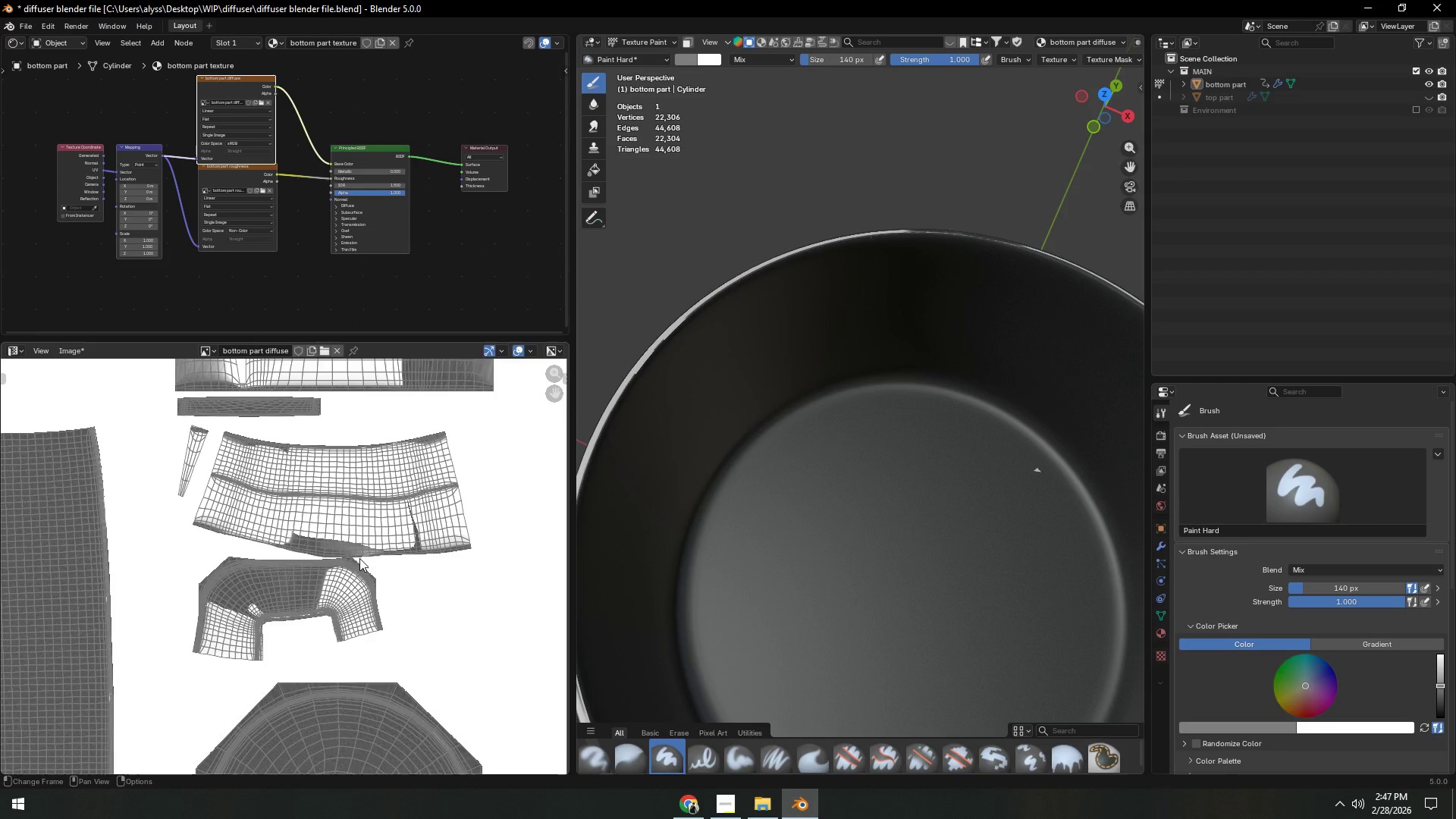 
scroll: coordinate [366, 558], scroll_direction: up, amount: 4.0
 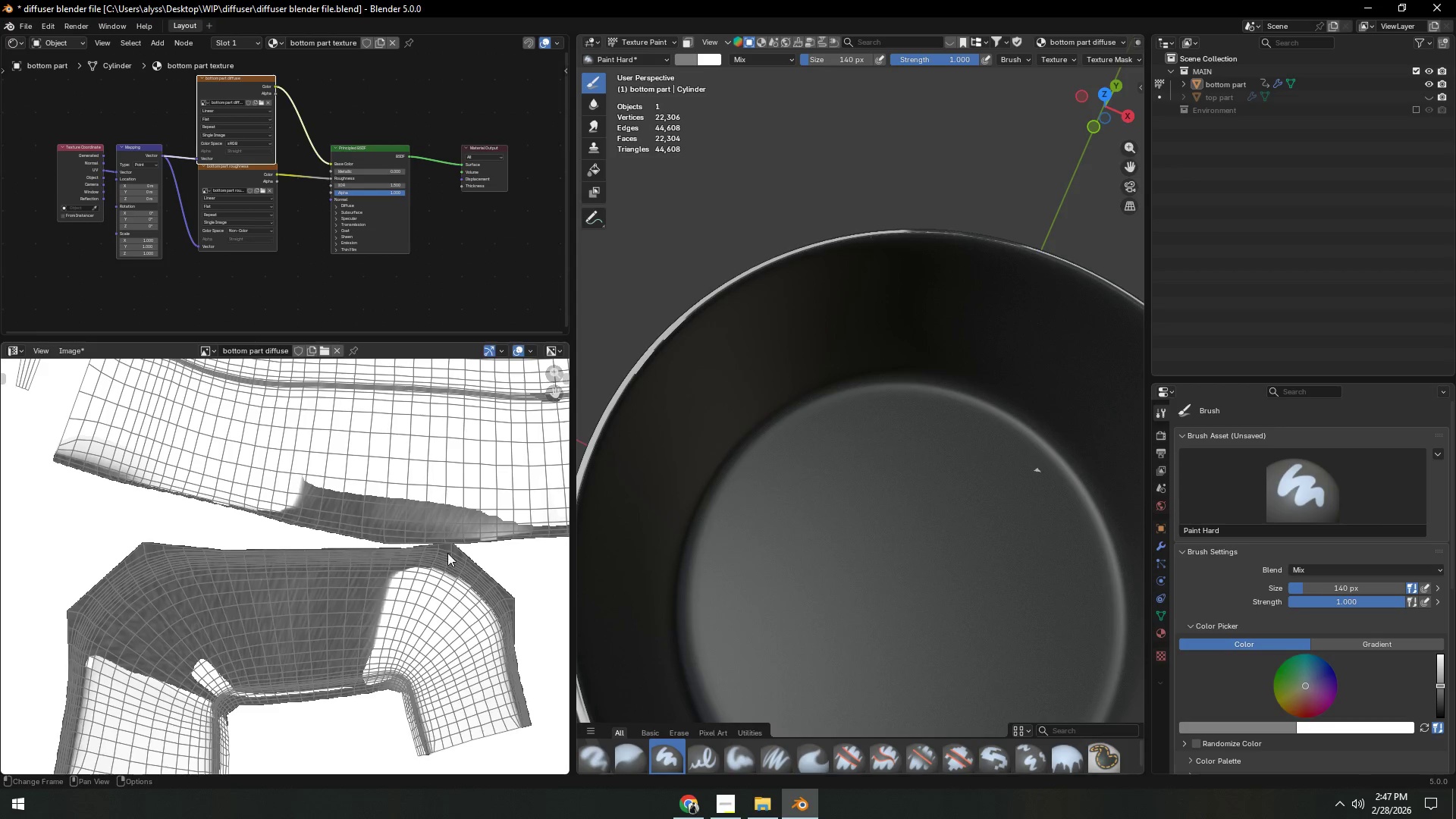 
scroll: coordinate [855, 545], scroll_direction: down, amount: 5.0
 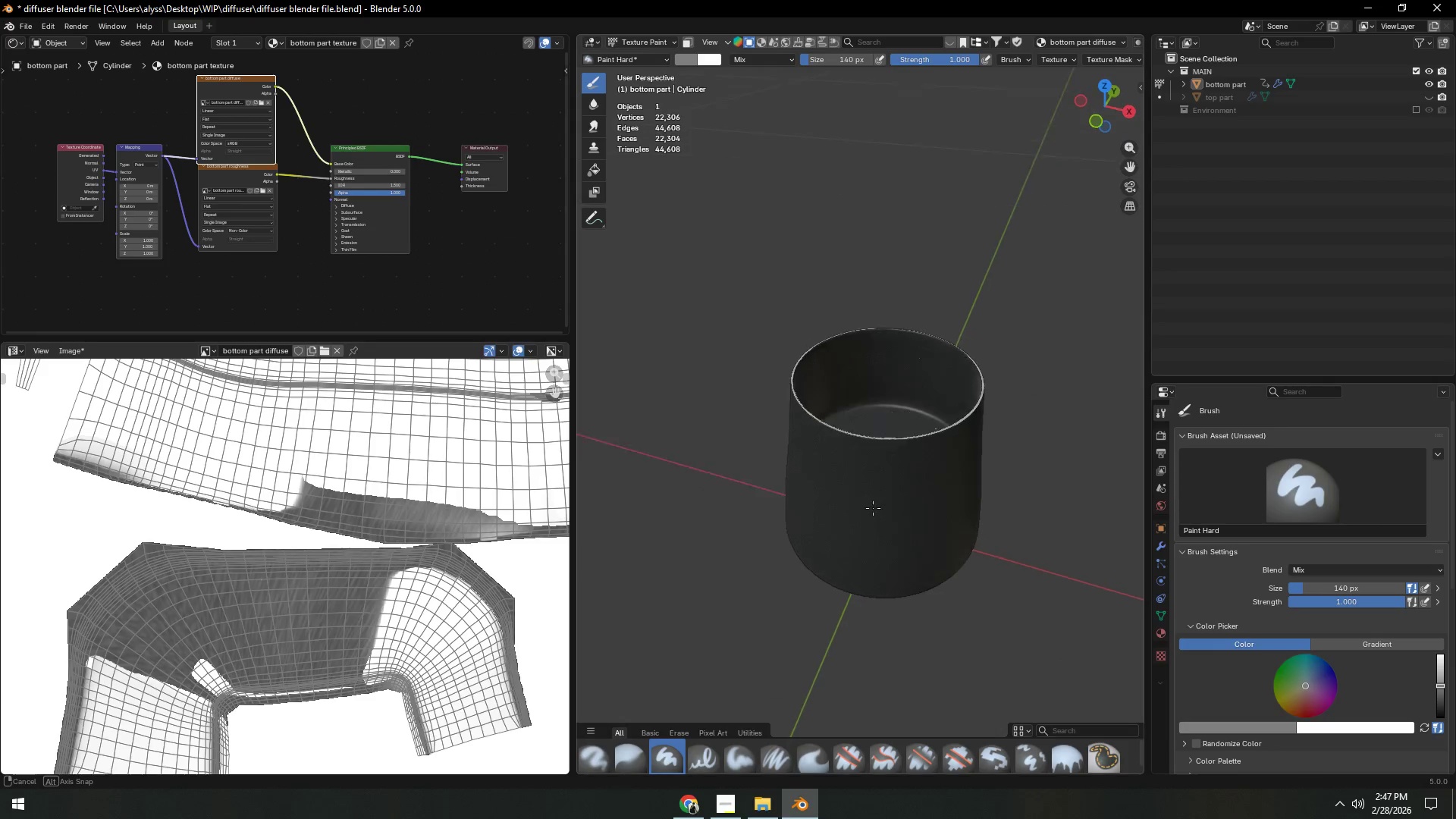 
hold_key(key=ShiftLeft, duration=0.41)
 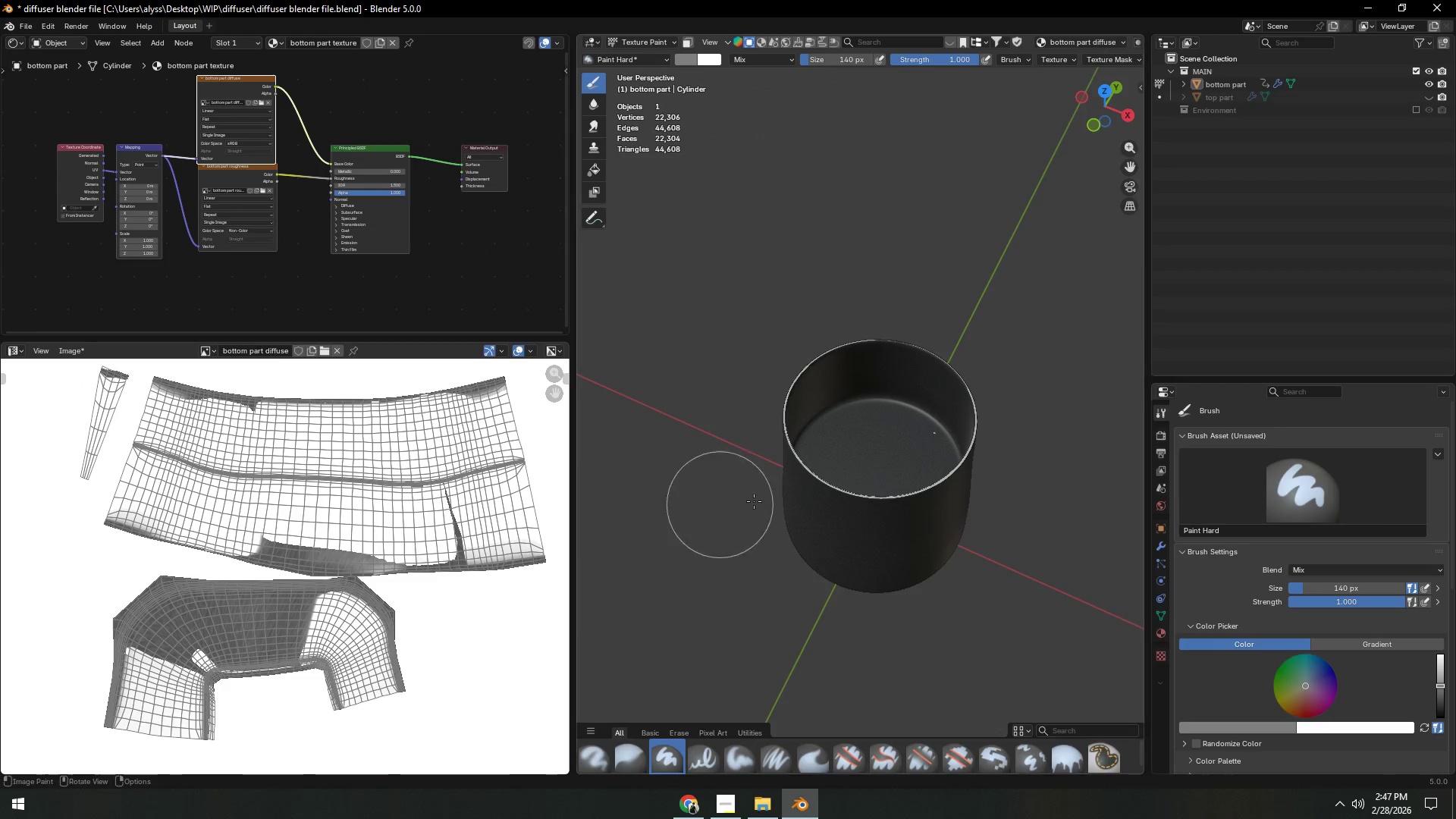 
scroll: coordinate [439, 516], scroll_direction: down, amount: 2.0
 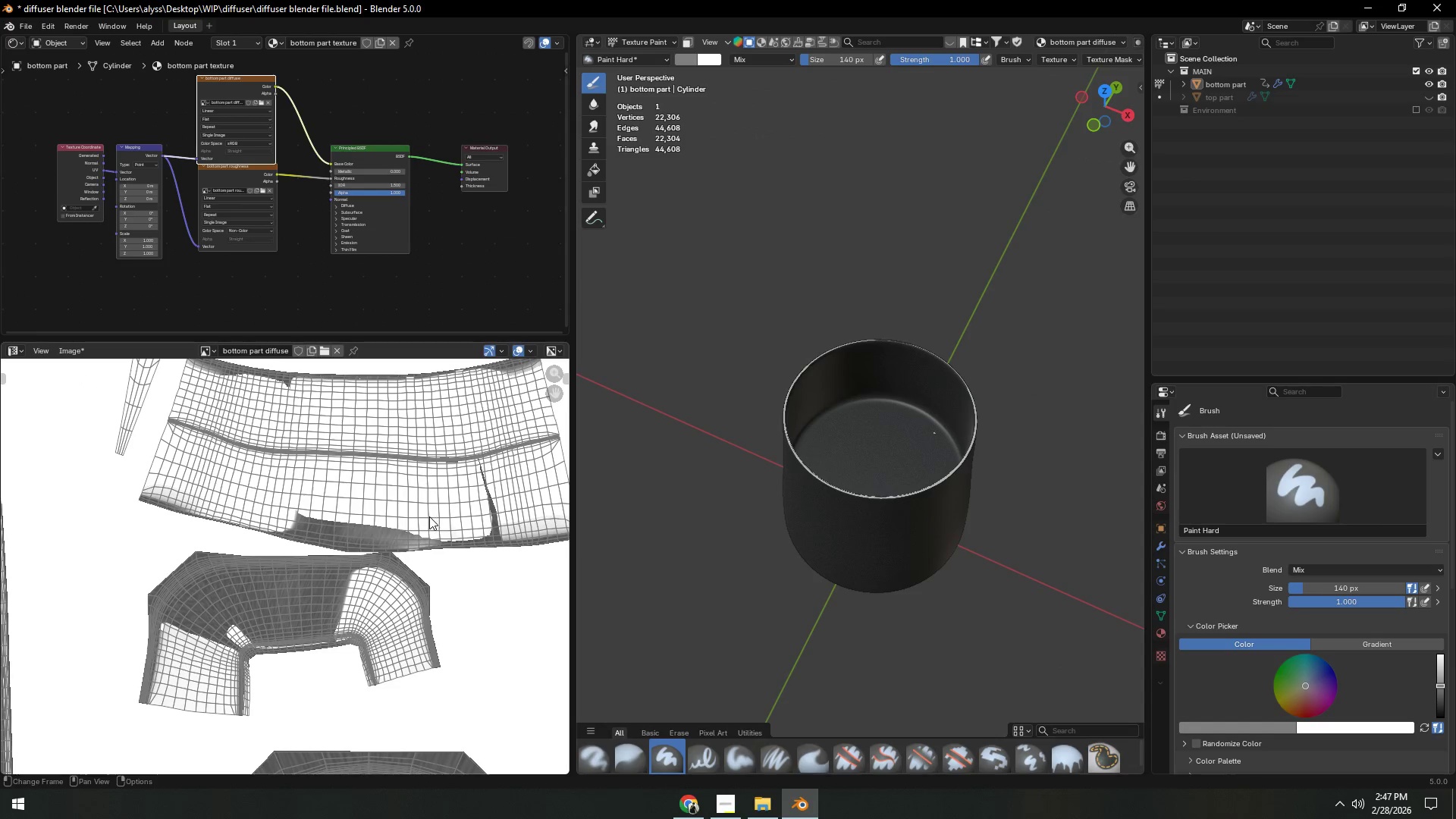 
hold_key(key=ShiftLeft, duration=0.38)
 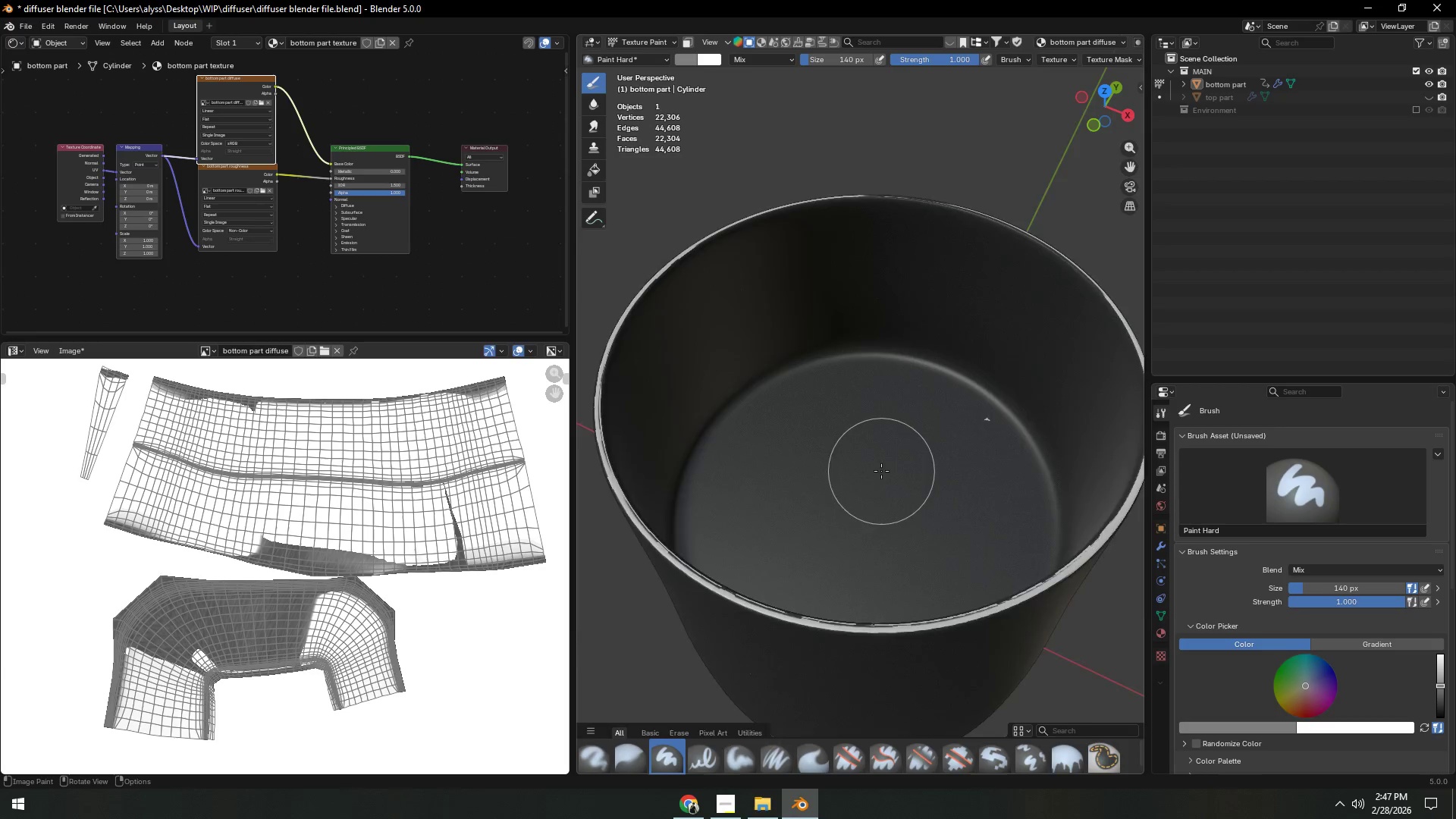 
scroll: coordinate [923, 503], scroll_direction: up, amount: 4.0
 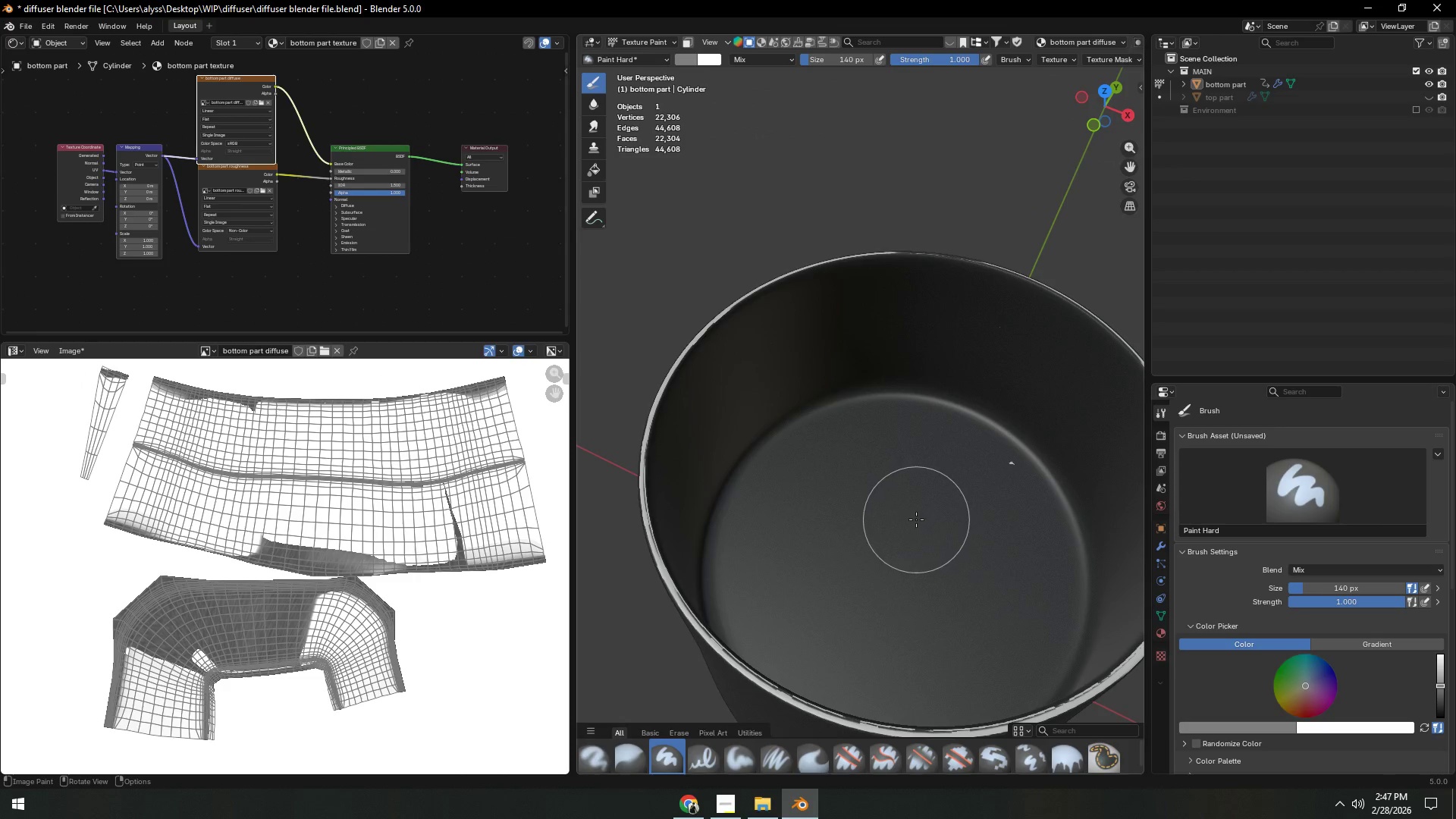 
hold_key(key=ShiftLeft, duration=0.45)
 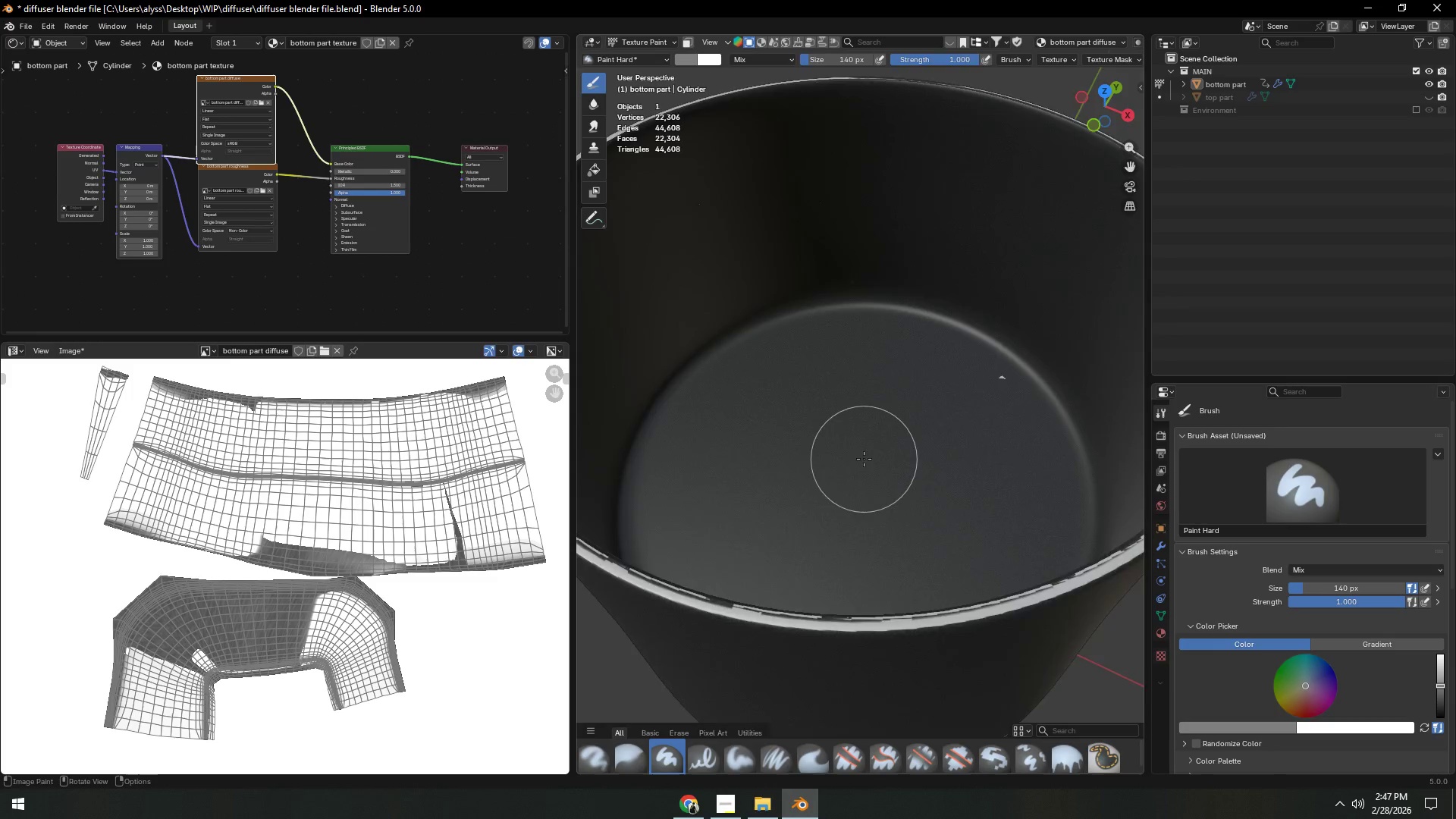 
scroll: coordinate [881, 471], scroll_direction: up, amount: 1.0
 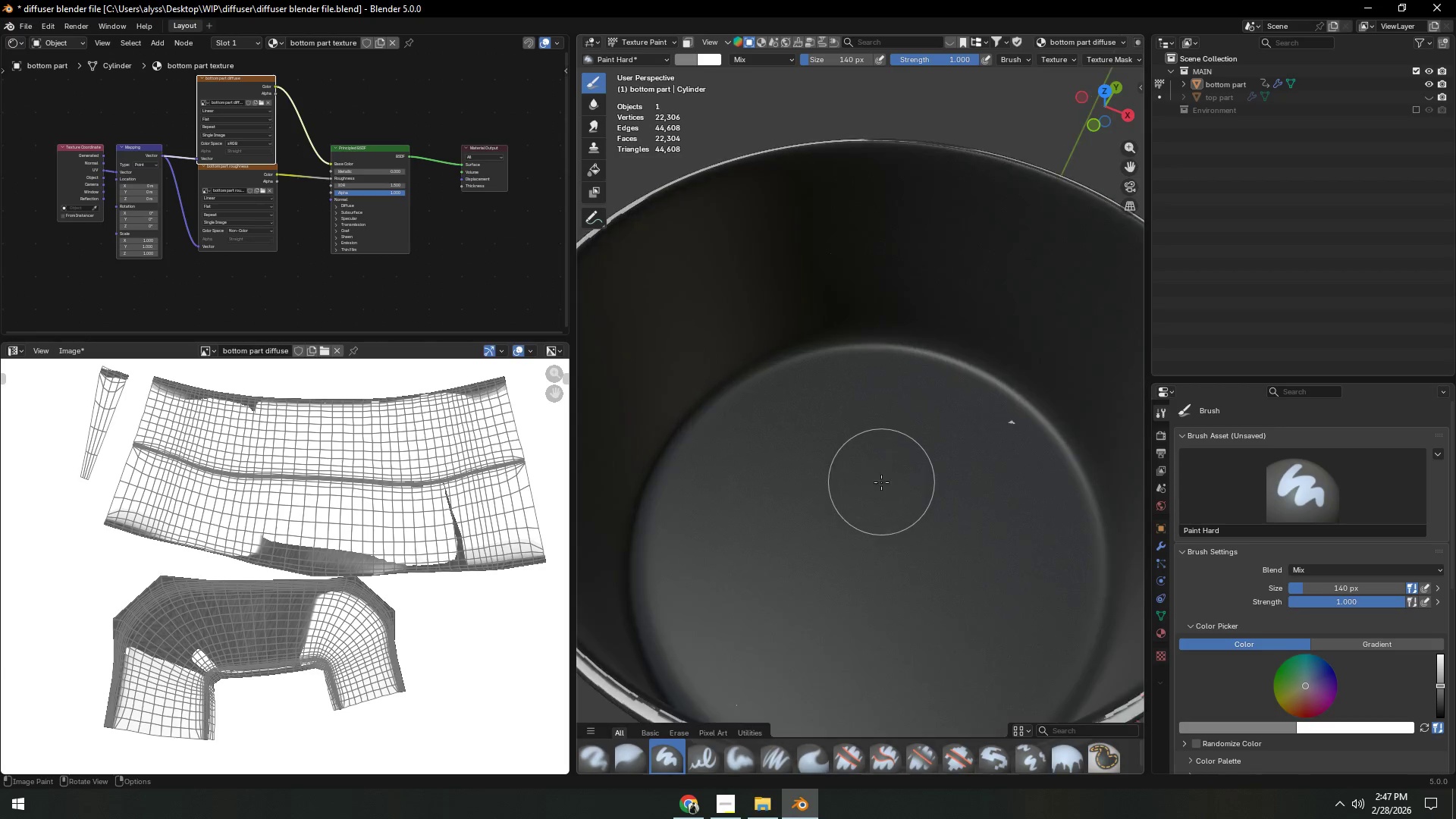 
hold_key(key=ShiftLeft, duration=0.95)
 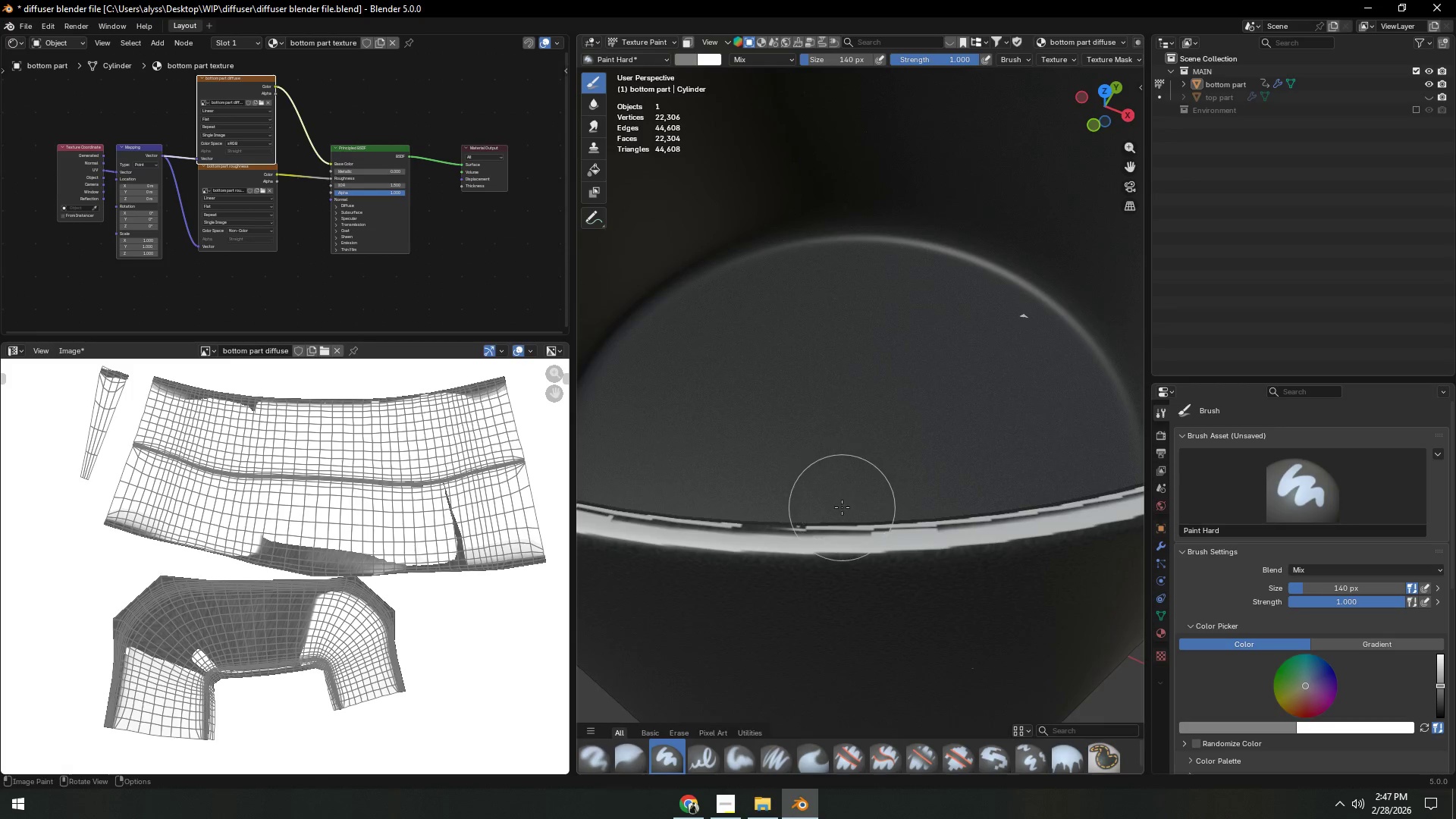 
scroll: coordinate [864, 459], scroll_direction: up, amount: 1.0
 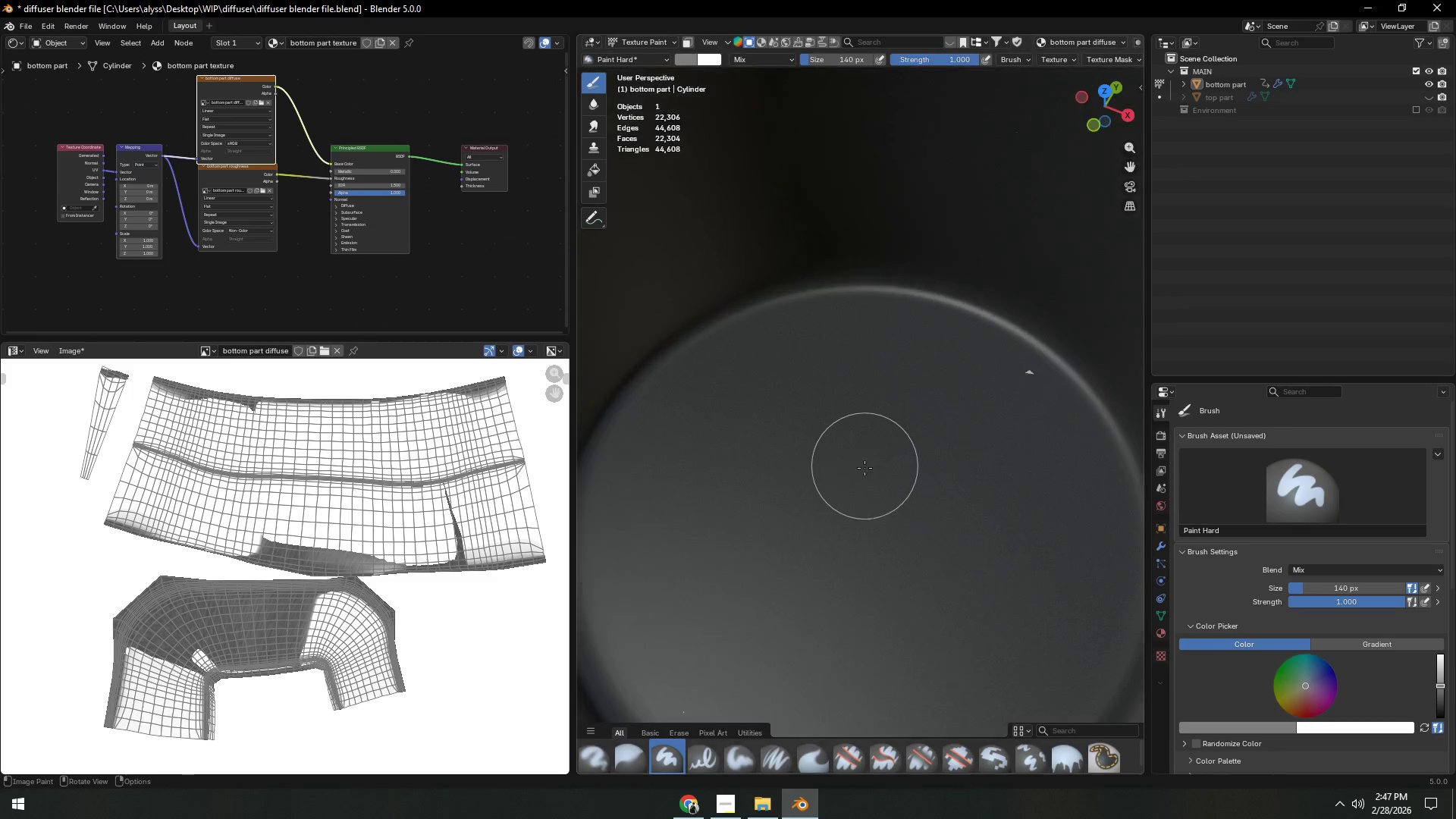 
left_click([842, 505])
 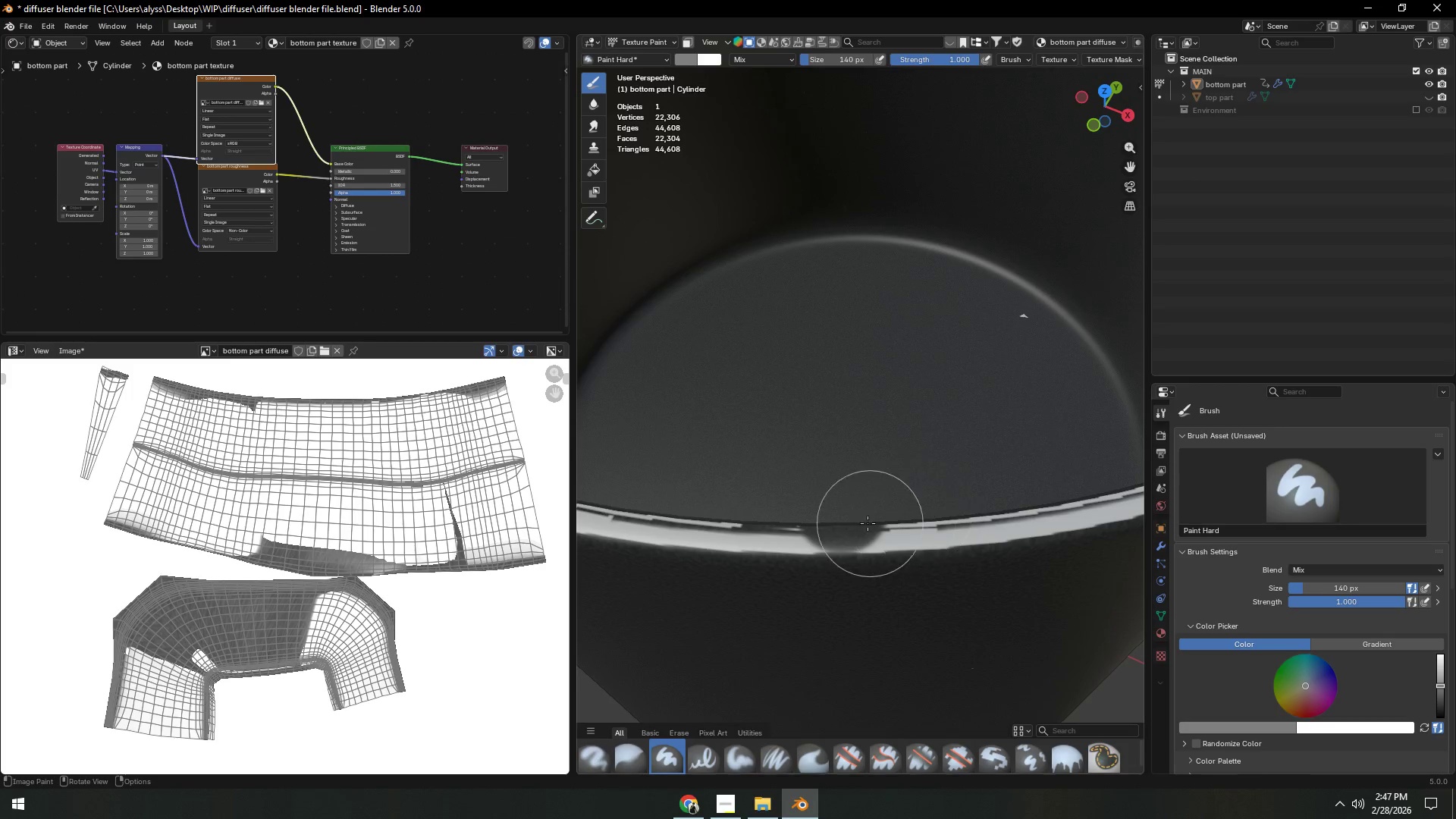 
left_click_drag(start_coordinate=[857, 524], to_coordinate=[638, 541])
 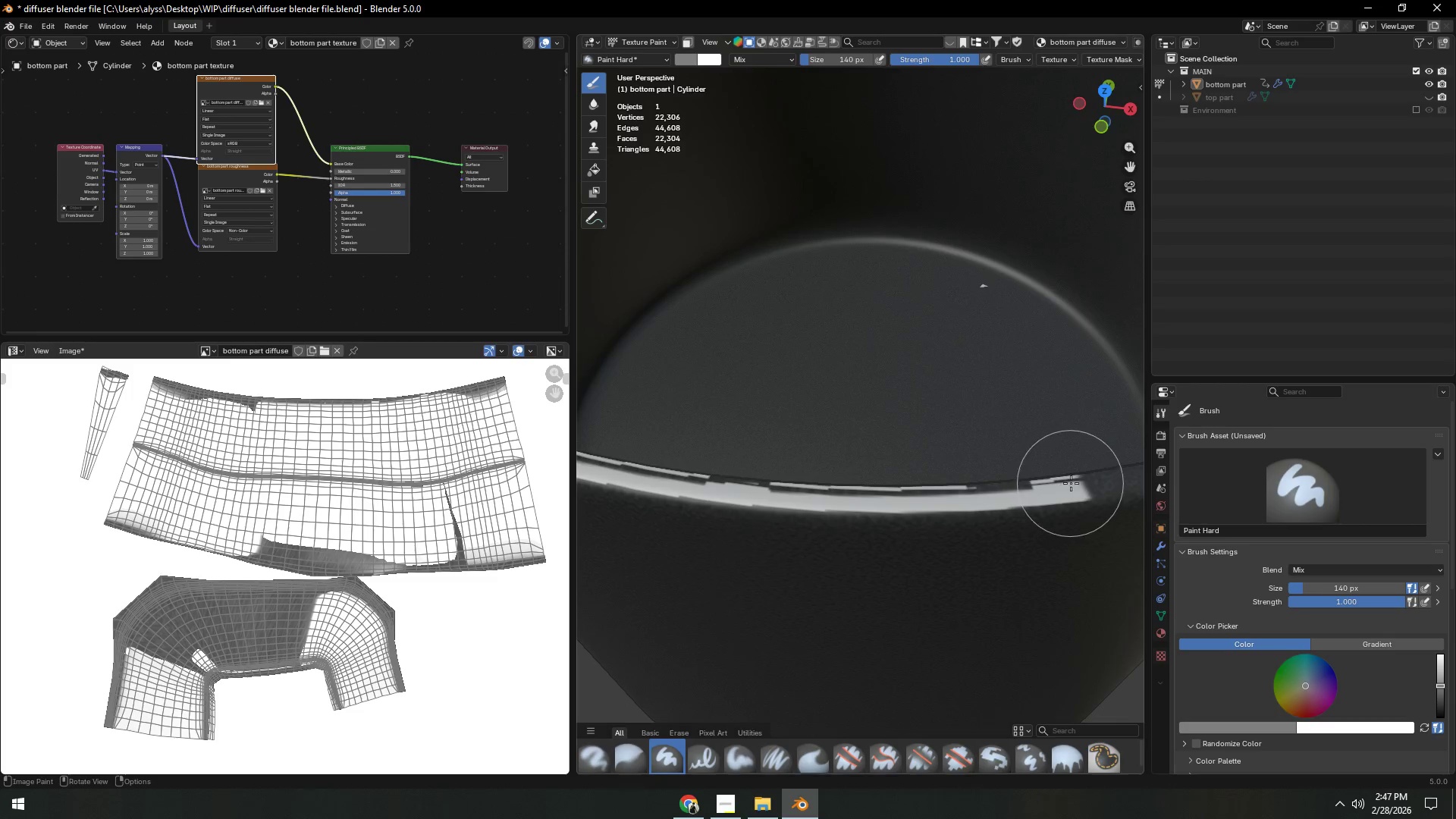 
left_click_drag(start_coordinate=[1080, 460], to_coordinate=[696, 446])
 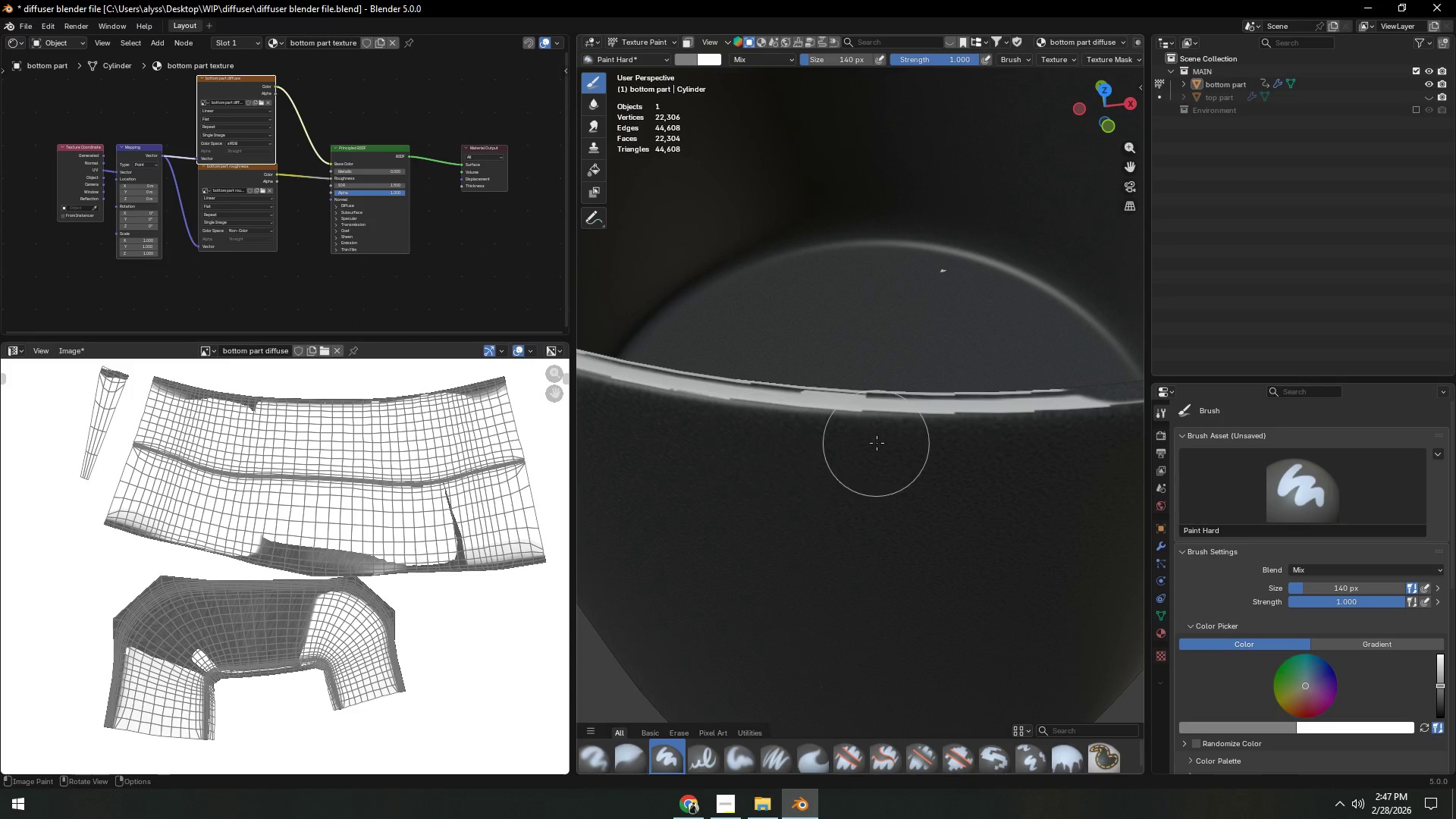 
hold_key(key=ShiftLeft, duration=0.41)
 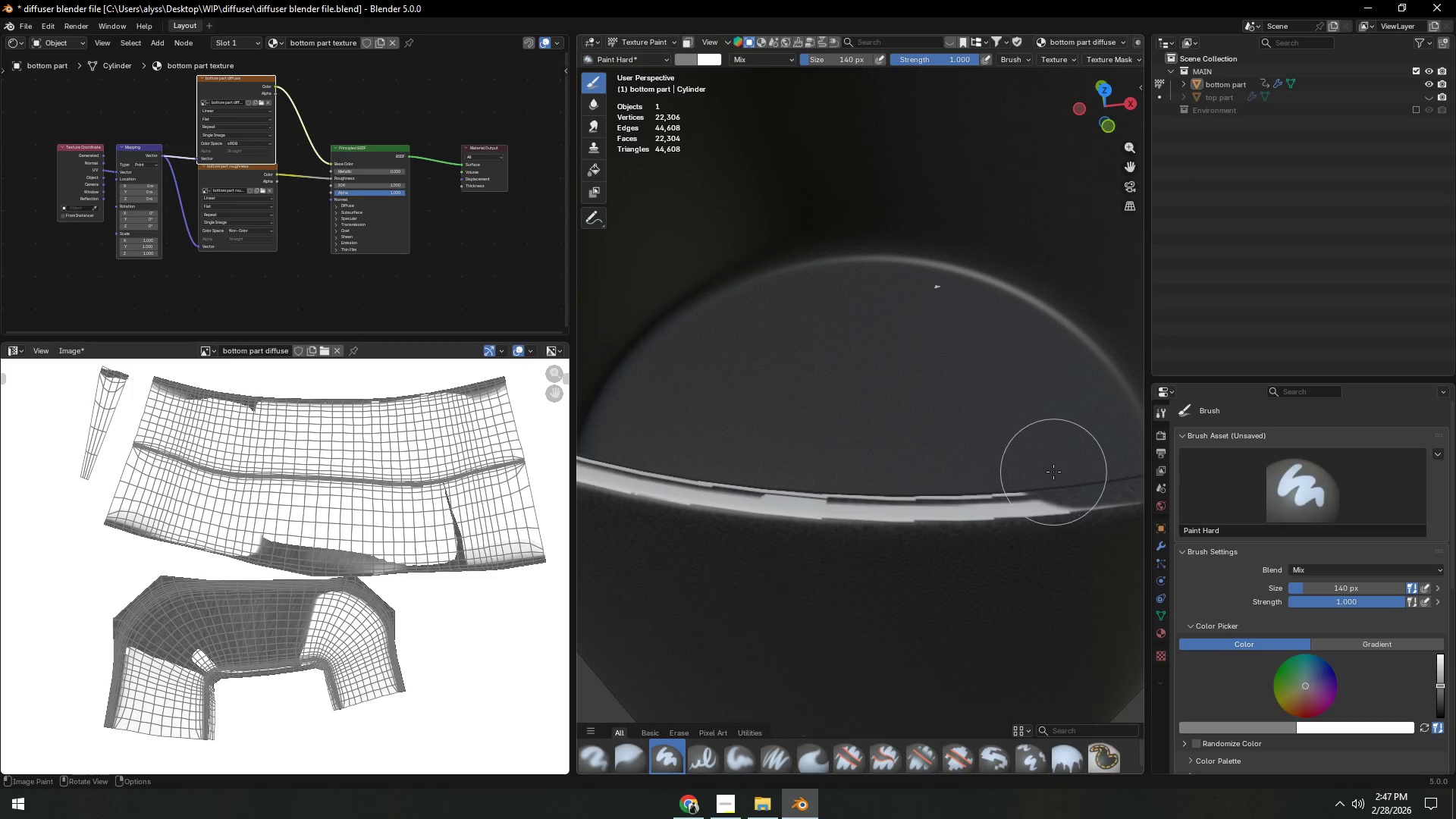 
hold_key(key=ShiftLeft, duration=0.41)
 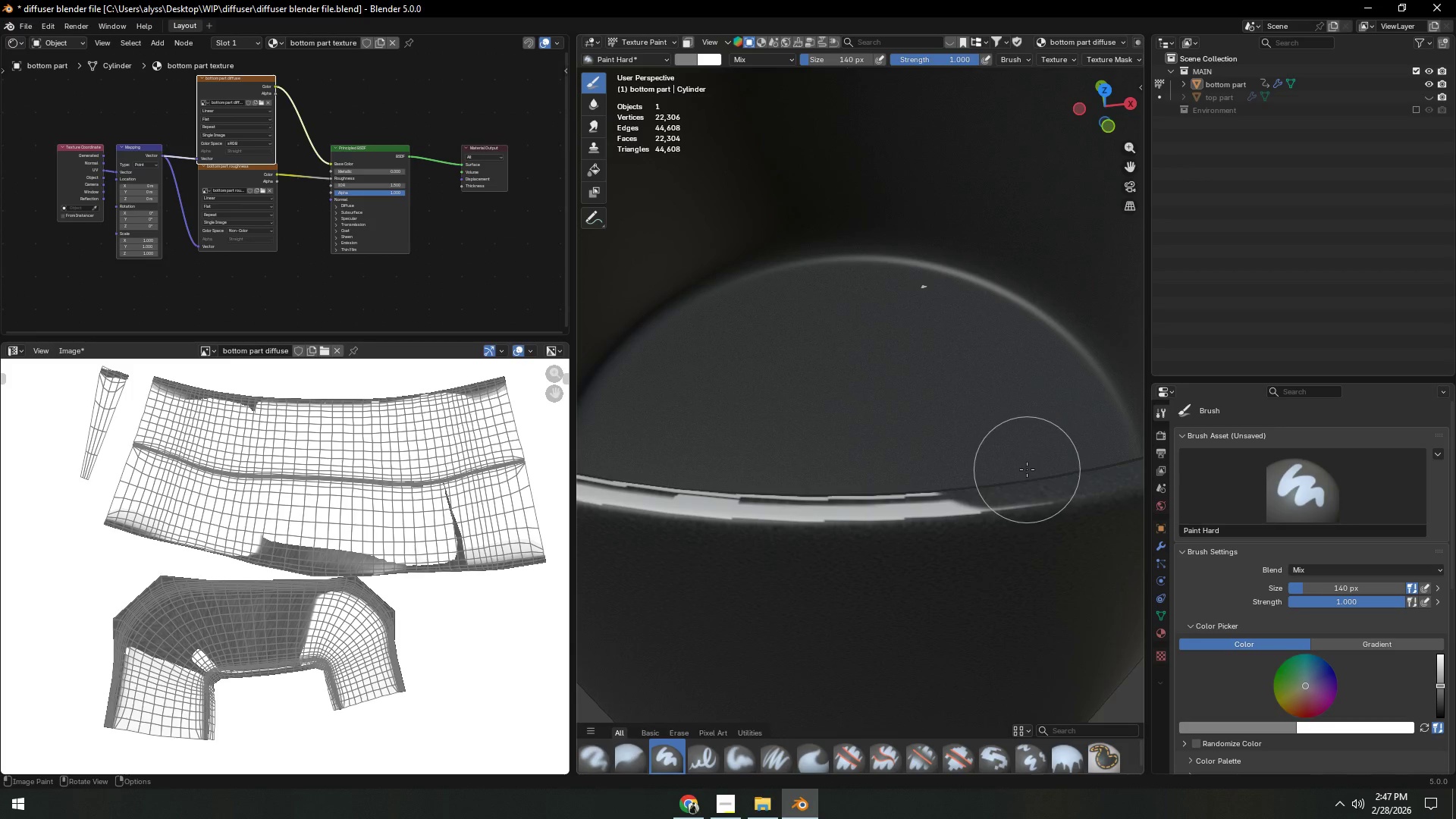 
left_click_drag(start_coordinate=[1027, 469], to_coordinate=[659, 464])
 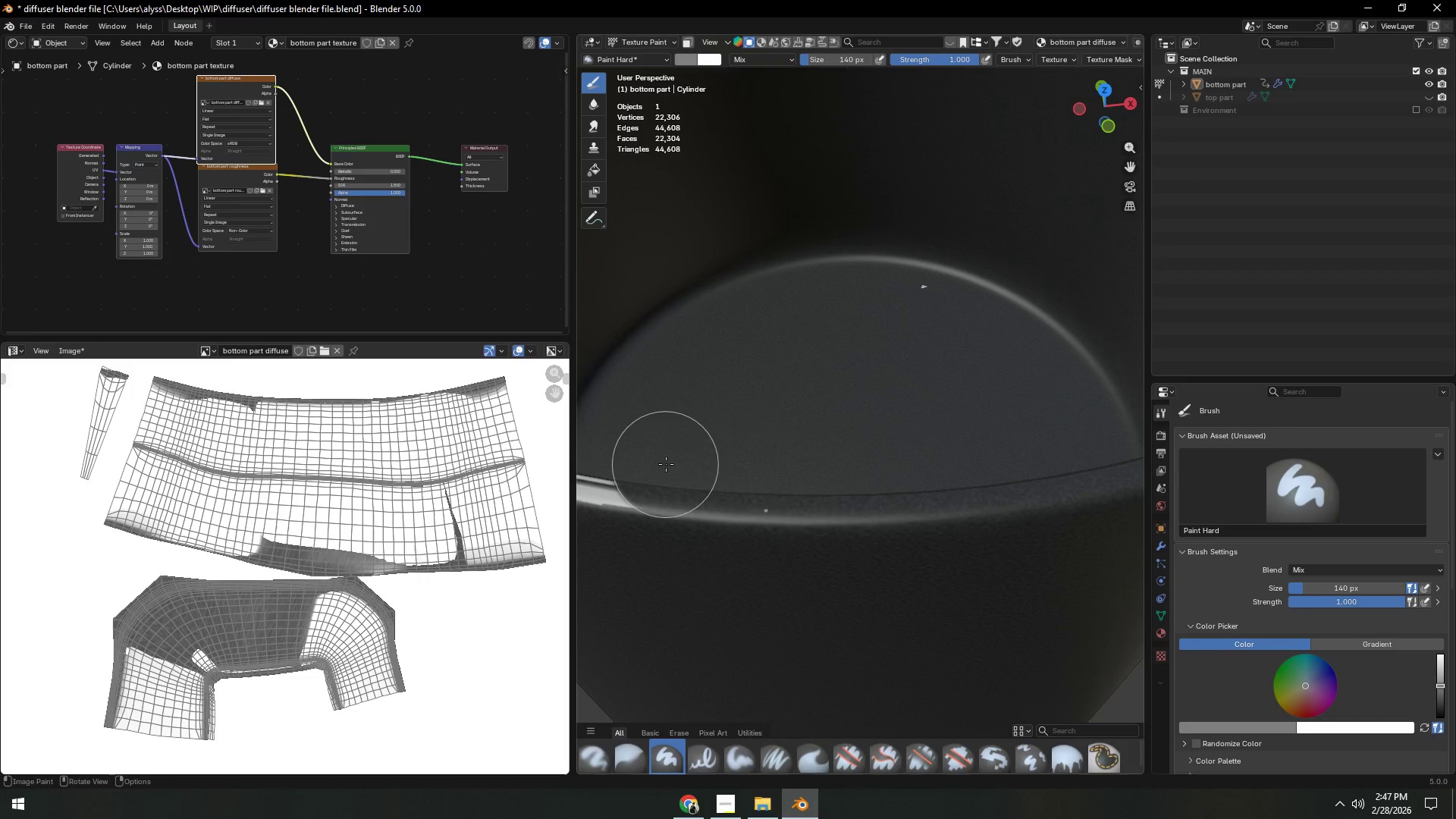 
hold_key(key=ShiftLeft, duration=0.59)
 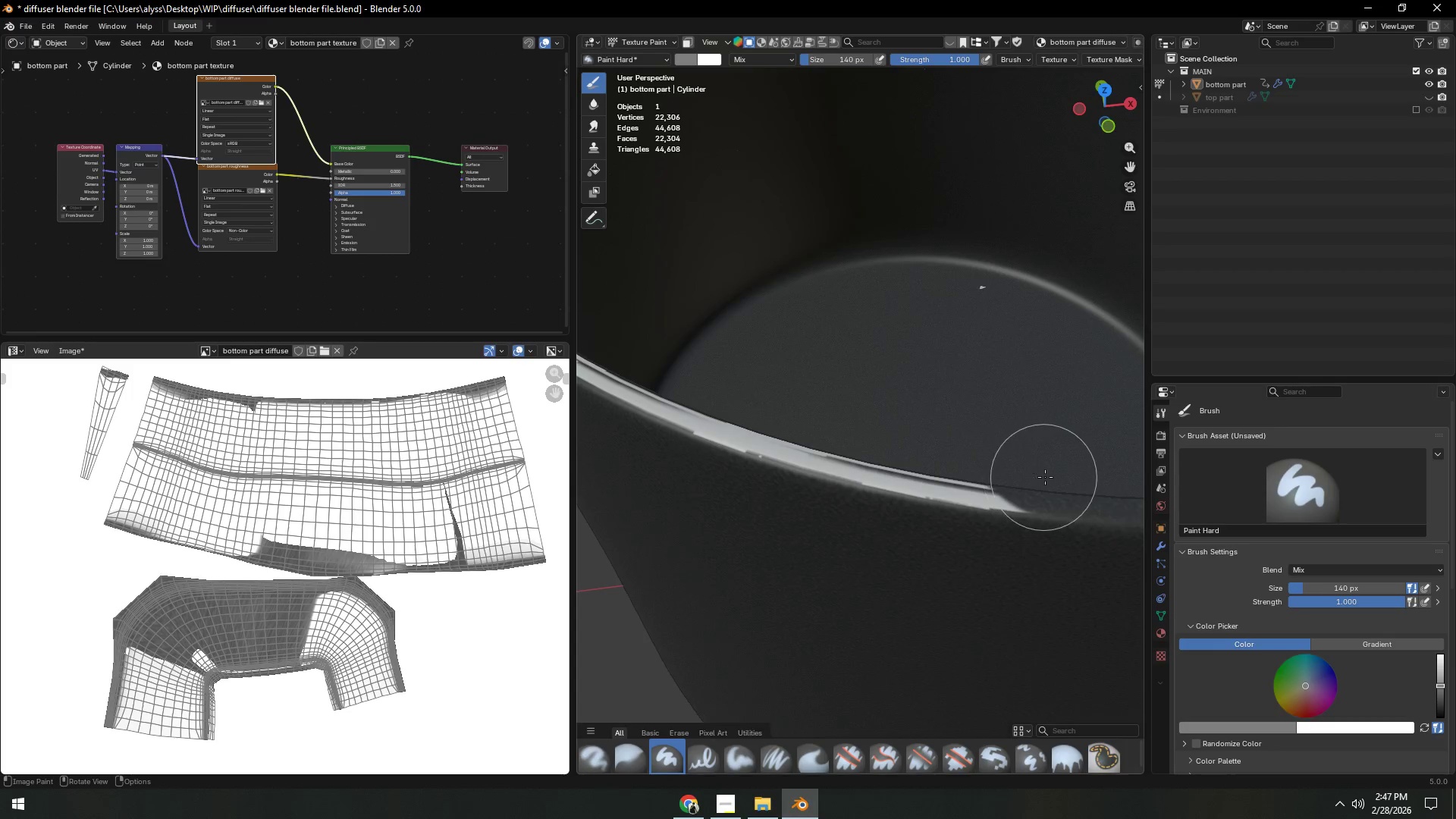 
left_click_drag(start_coordinate=[1049, 477], to_coordinate=[698, 410])
 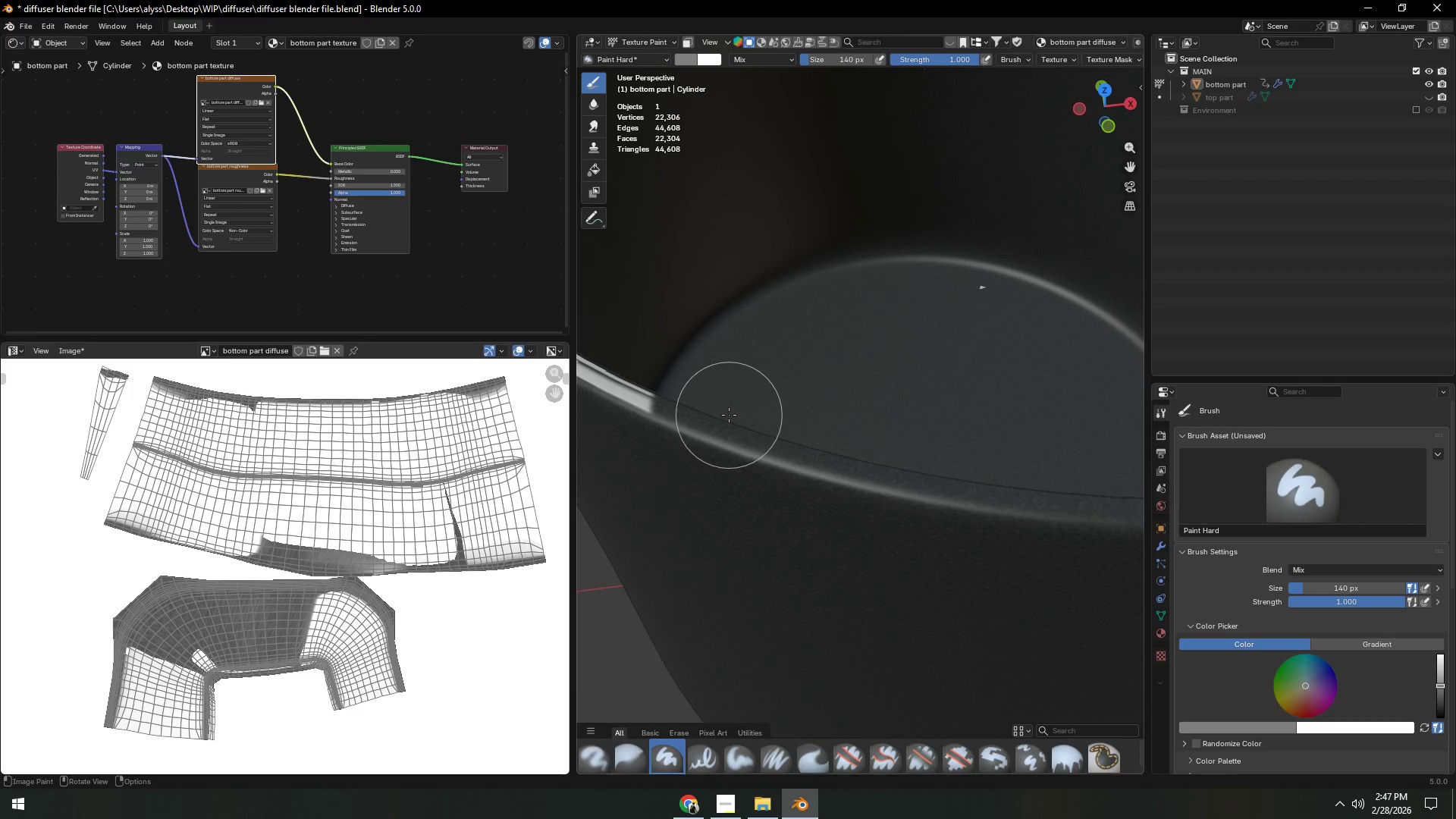 
hold_key(key=ShiftLeft, duration=0.61)
 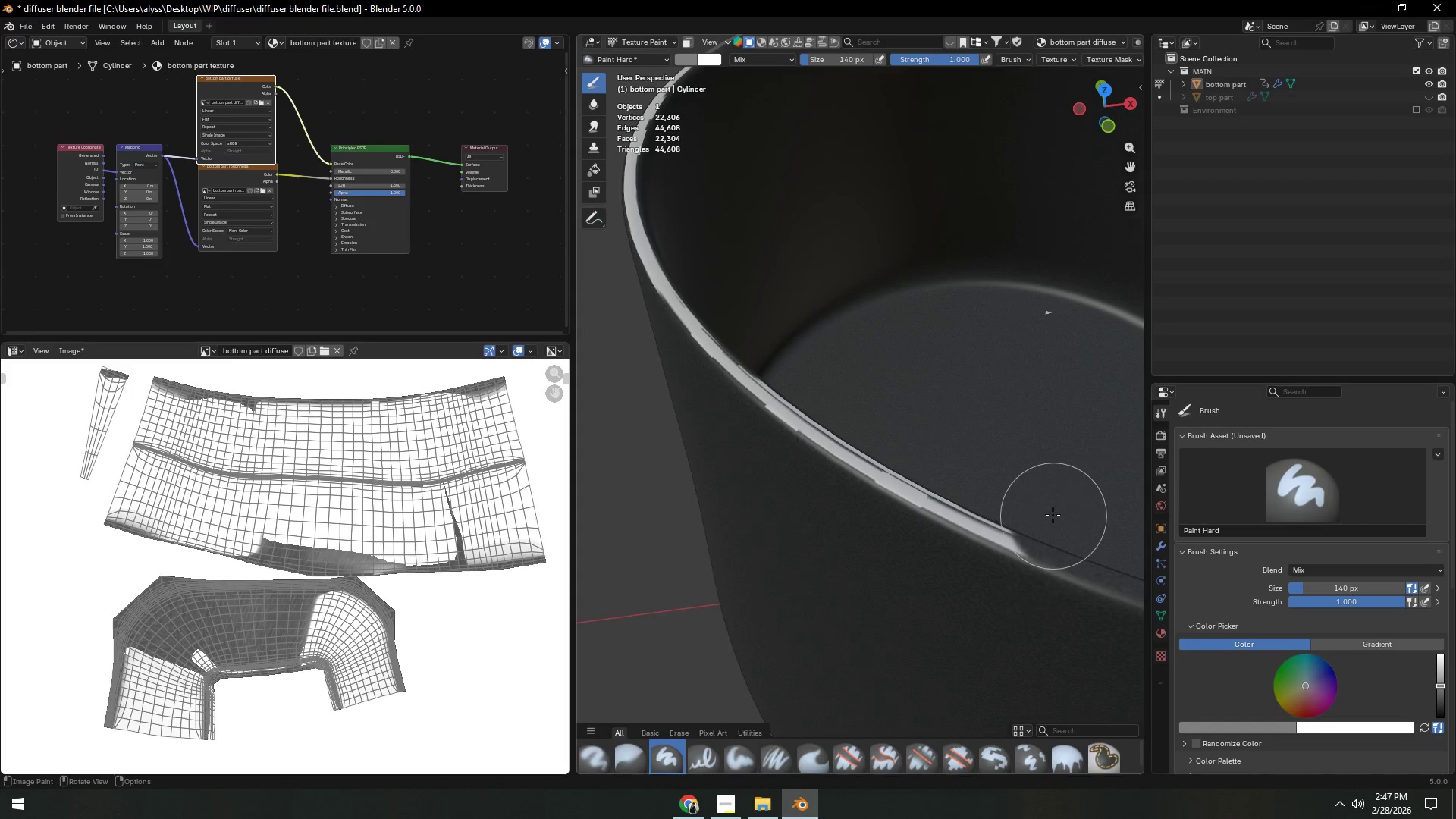 
hold_key(key=ShiftLeft, duration=6.47)
left_click_drag(start_coordinate=[1058, 519], to_coordinate=[816, 400])
 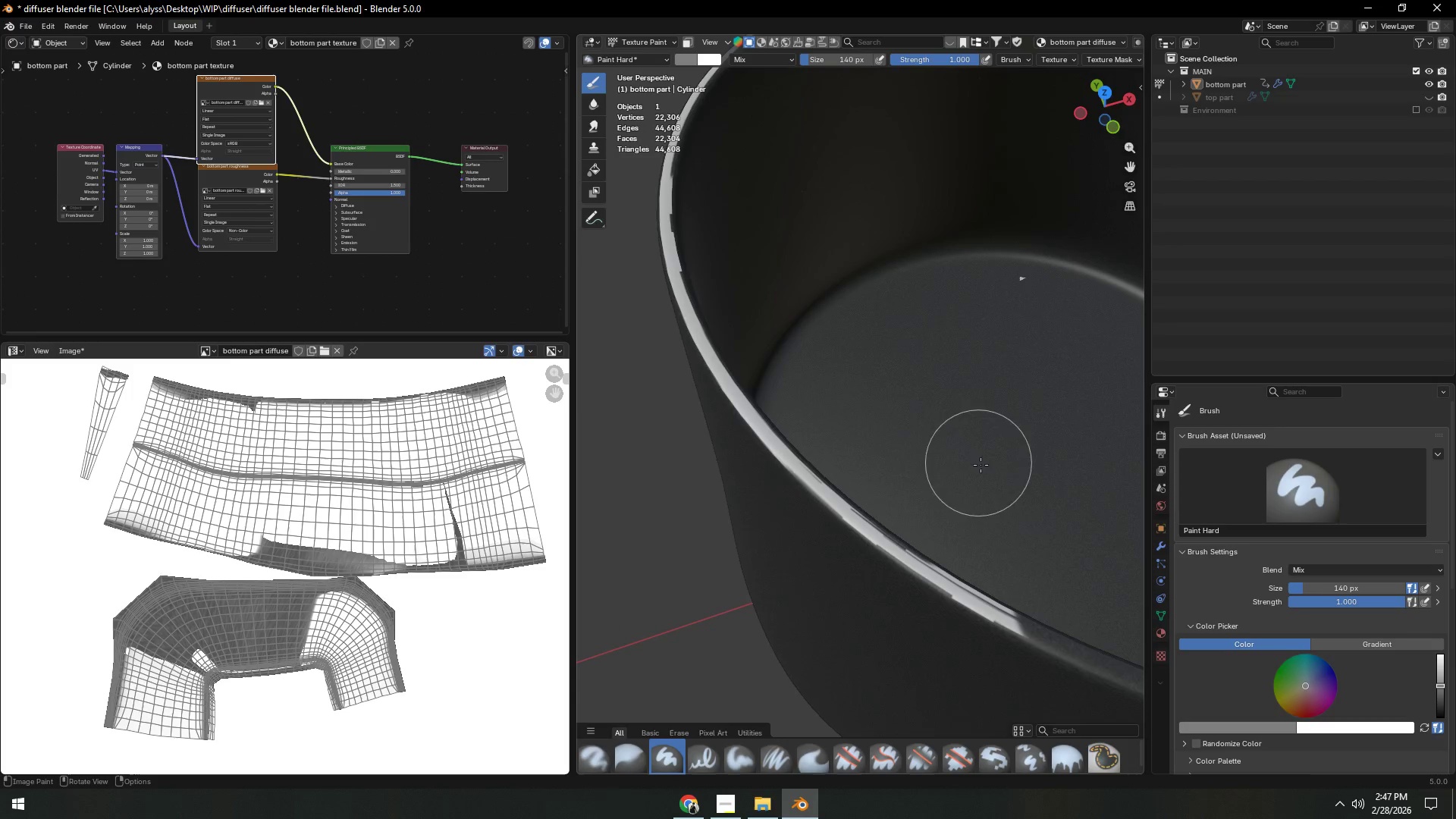 
left_click_drag(start_coordinate=[1026, 590], to_coordinate=[769, 365])
 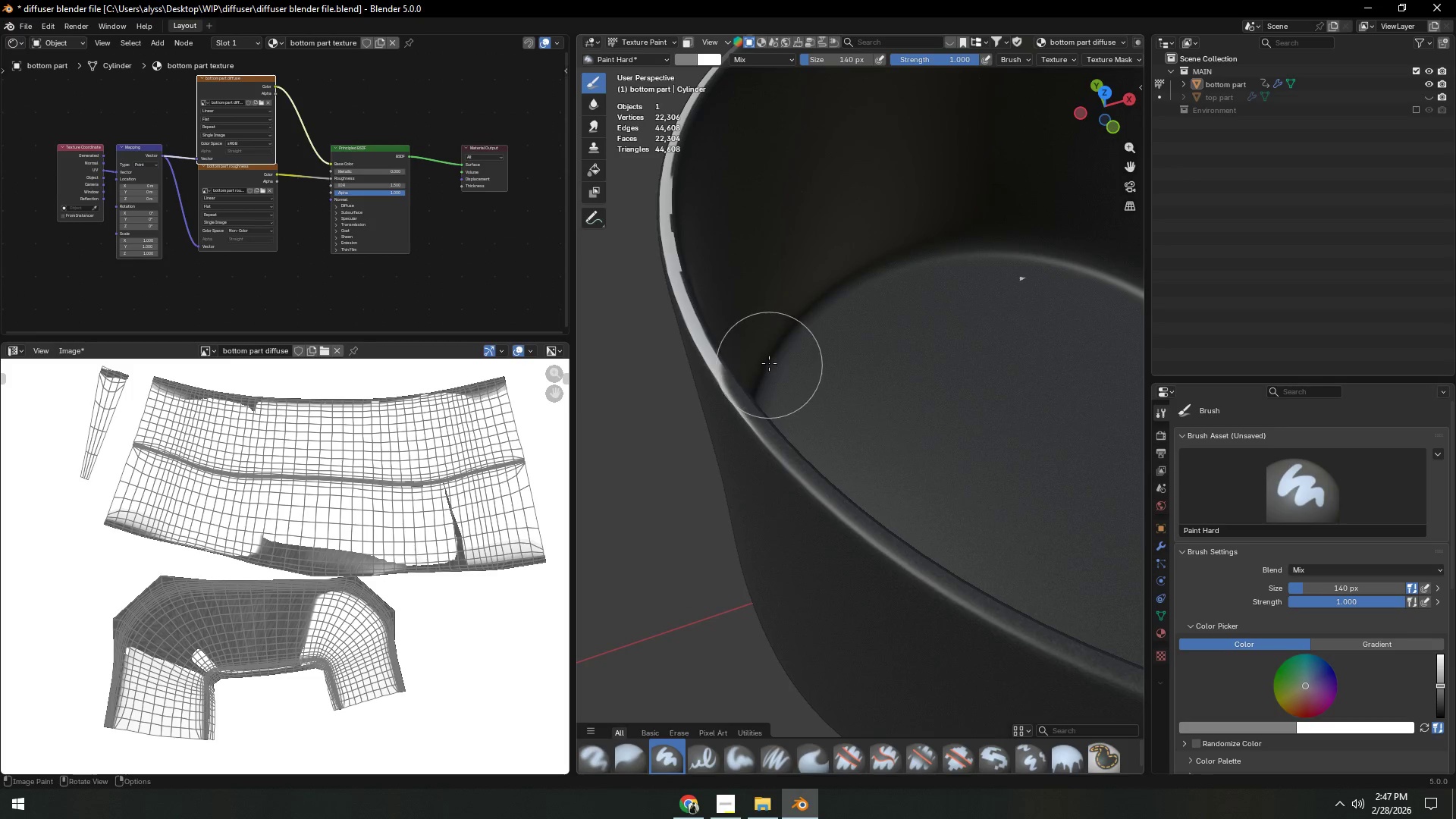 
hold_key(key=ShiftLeft, duration=0.98)
 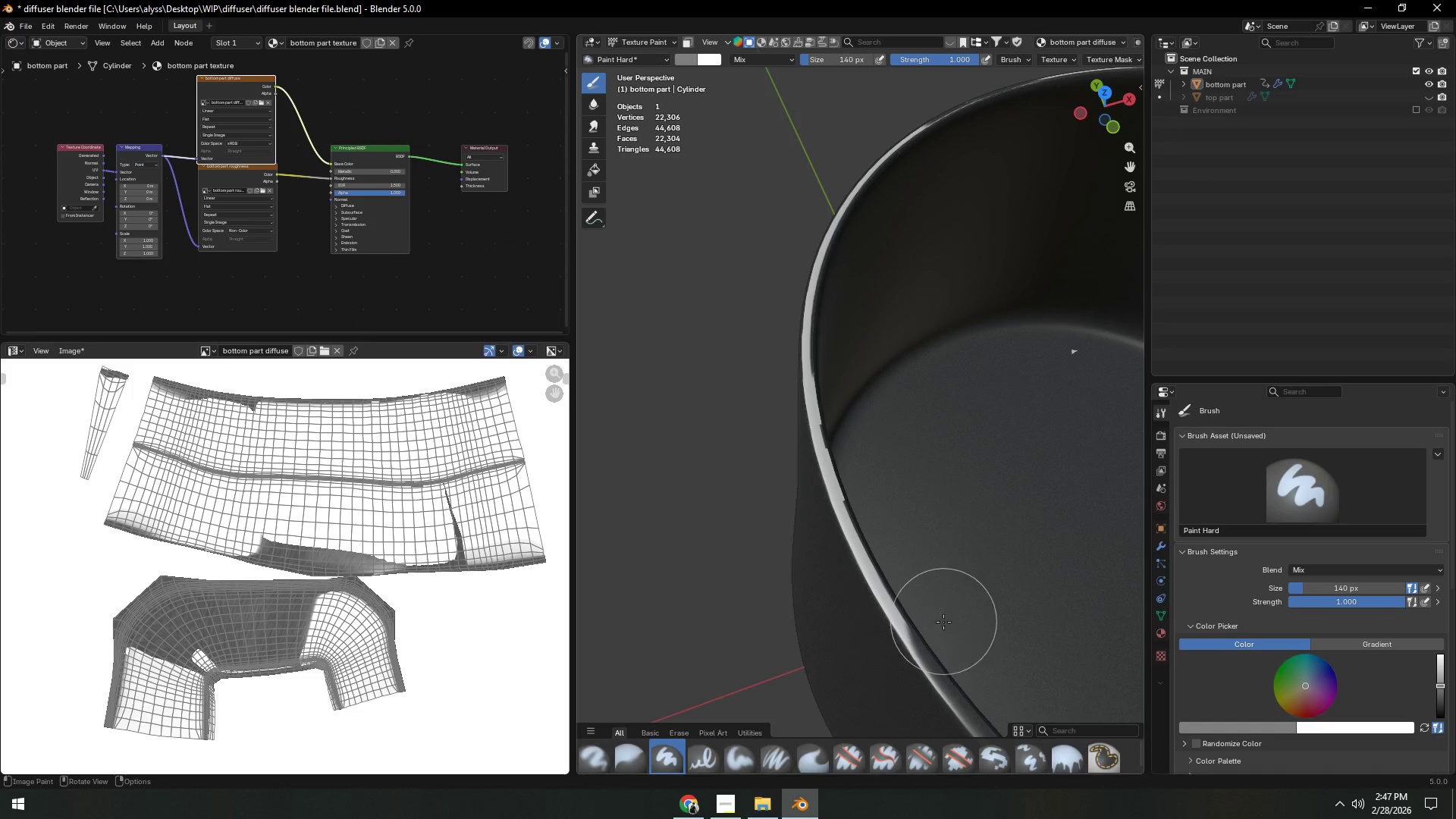 
left_click_drag(start_coordinate=[946, 628], to_coordinate=[909, 577])
 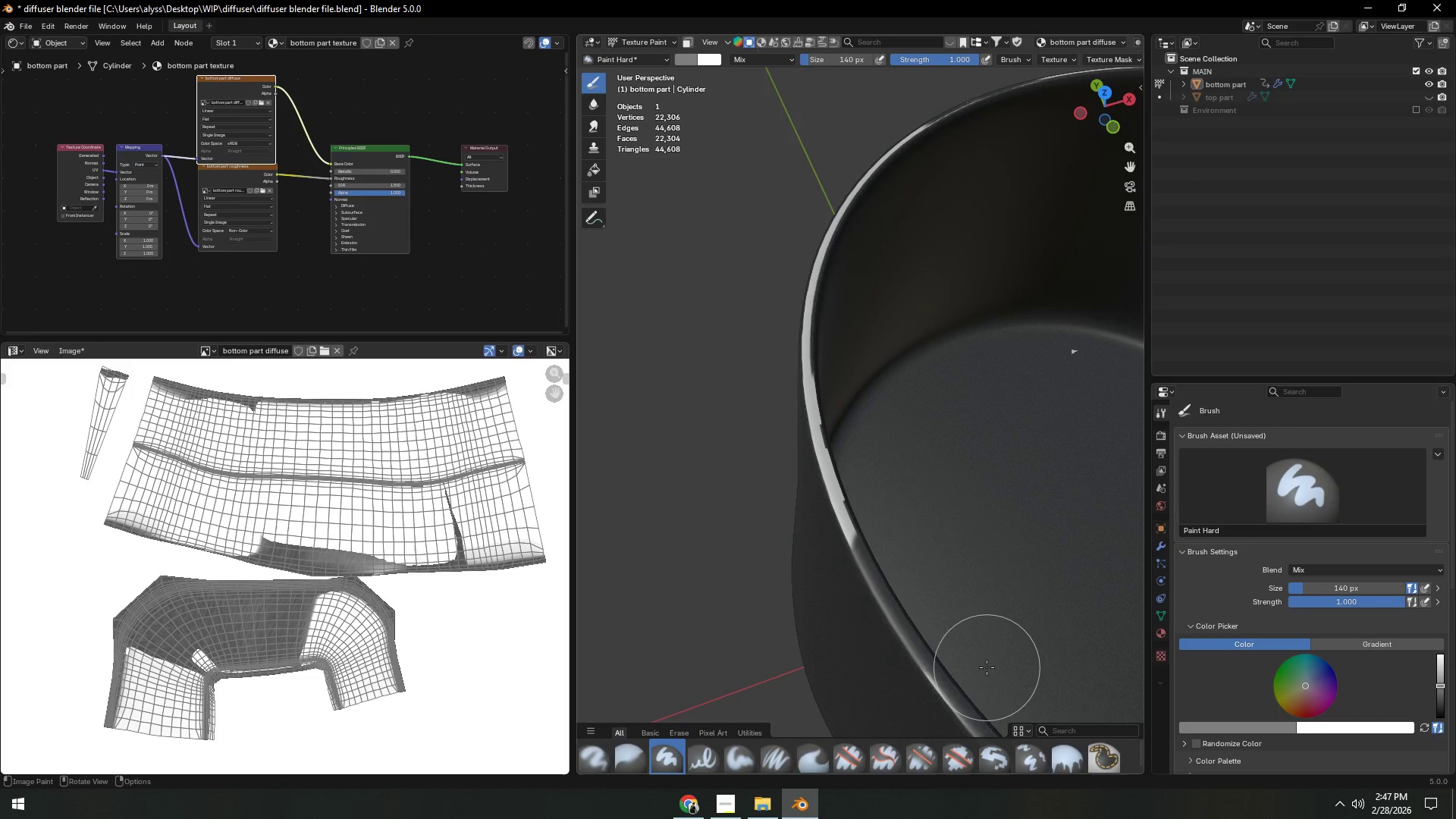 
left_click_drag(start_coordinate=[987, 674], to_coordinate=[965, 668])
 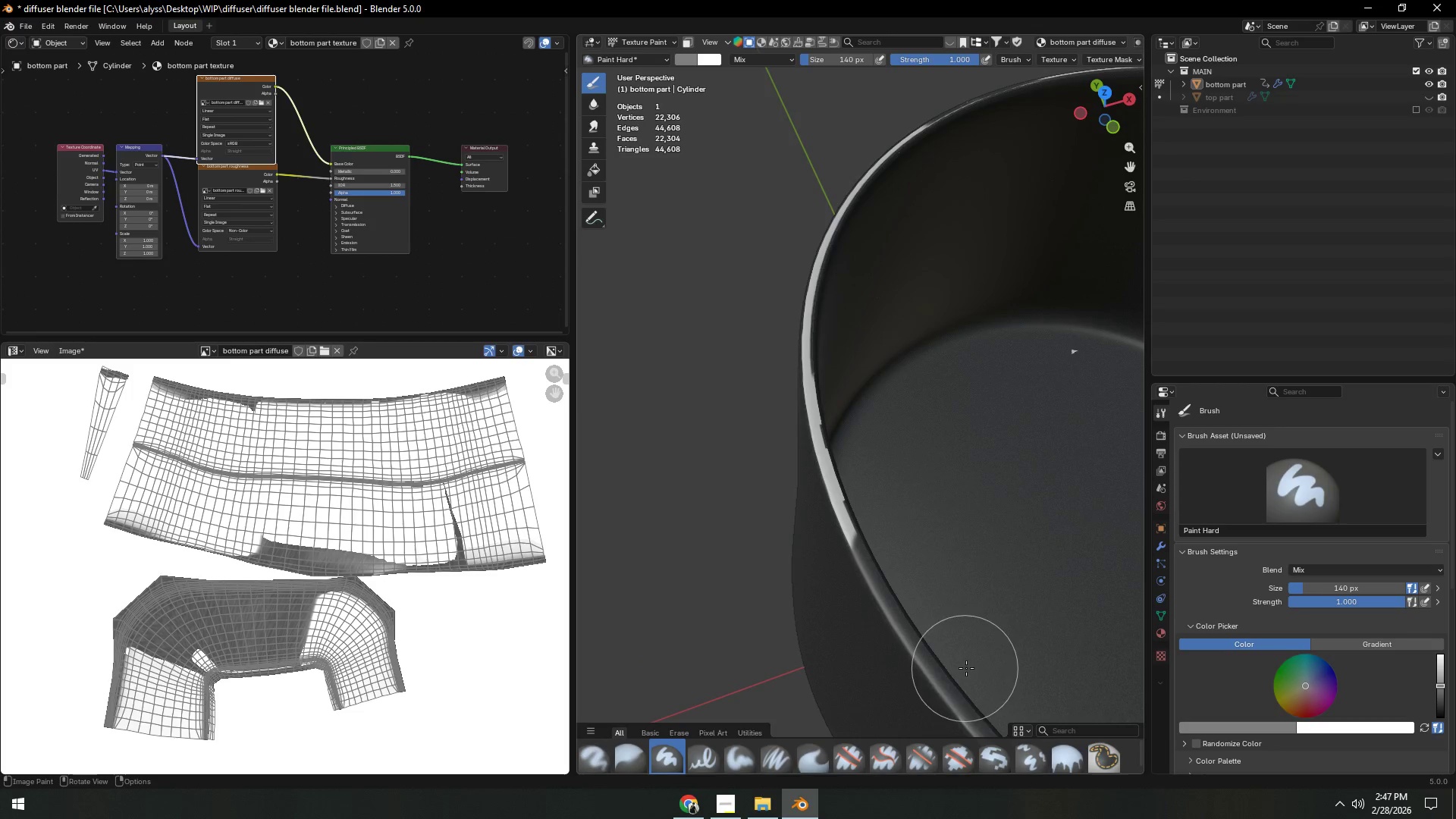 
hold_key(key=ShiftLeft, duration=0.52)
 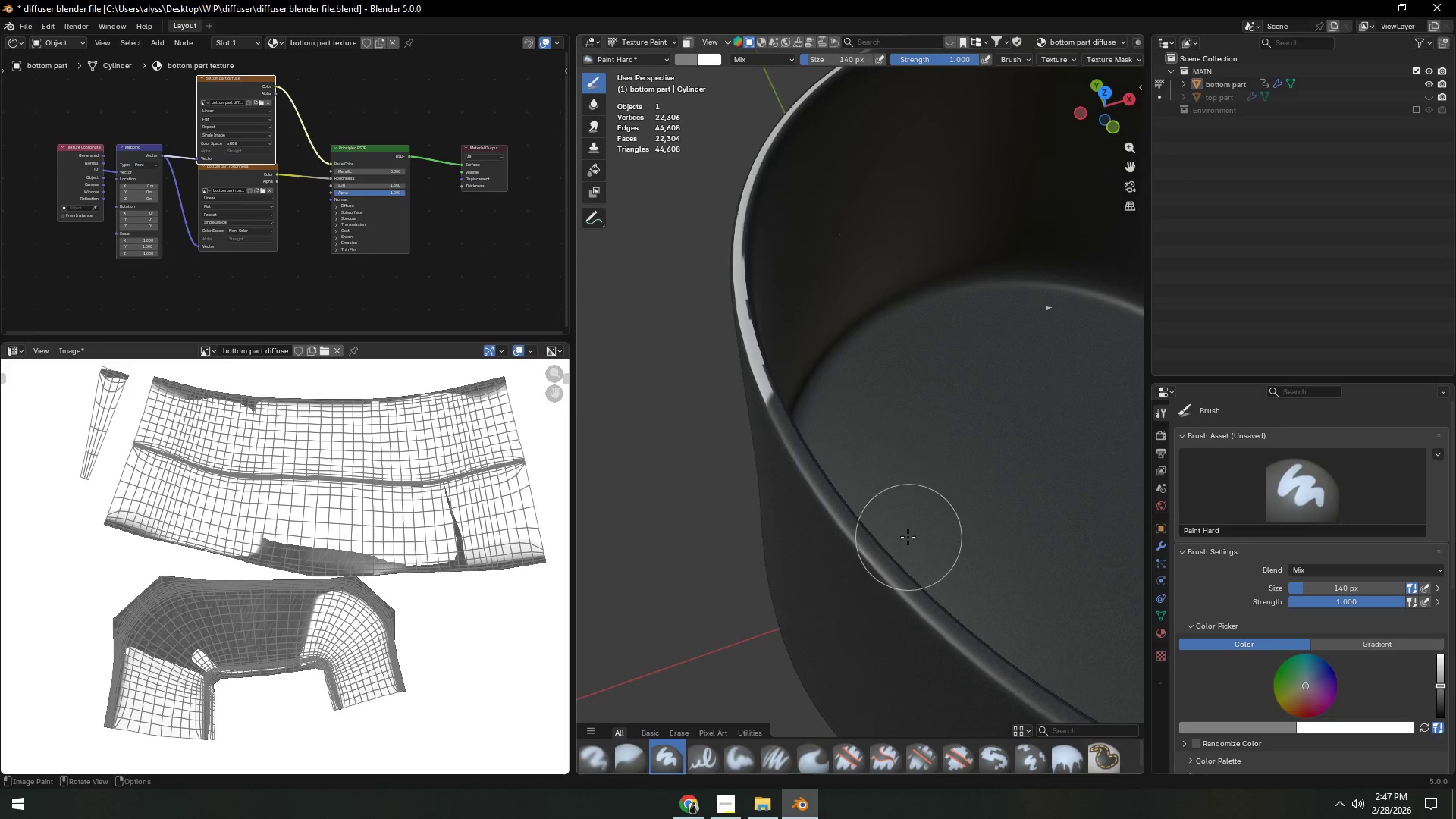 
left_click_drag(start_coordinate=[906, 533], to_coordinate=[927, 551])
 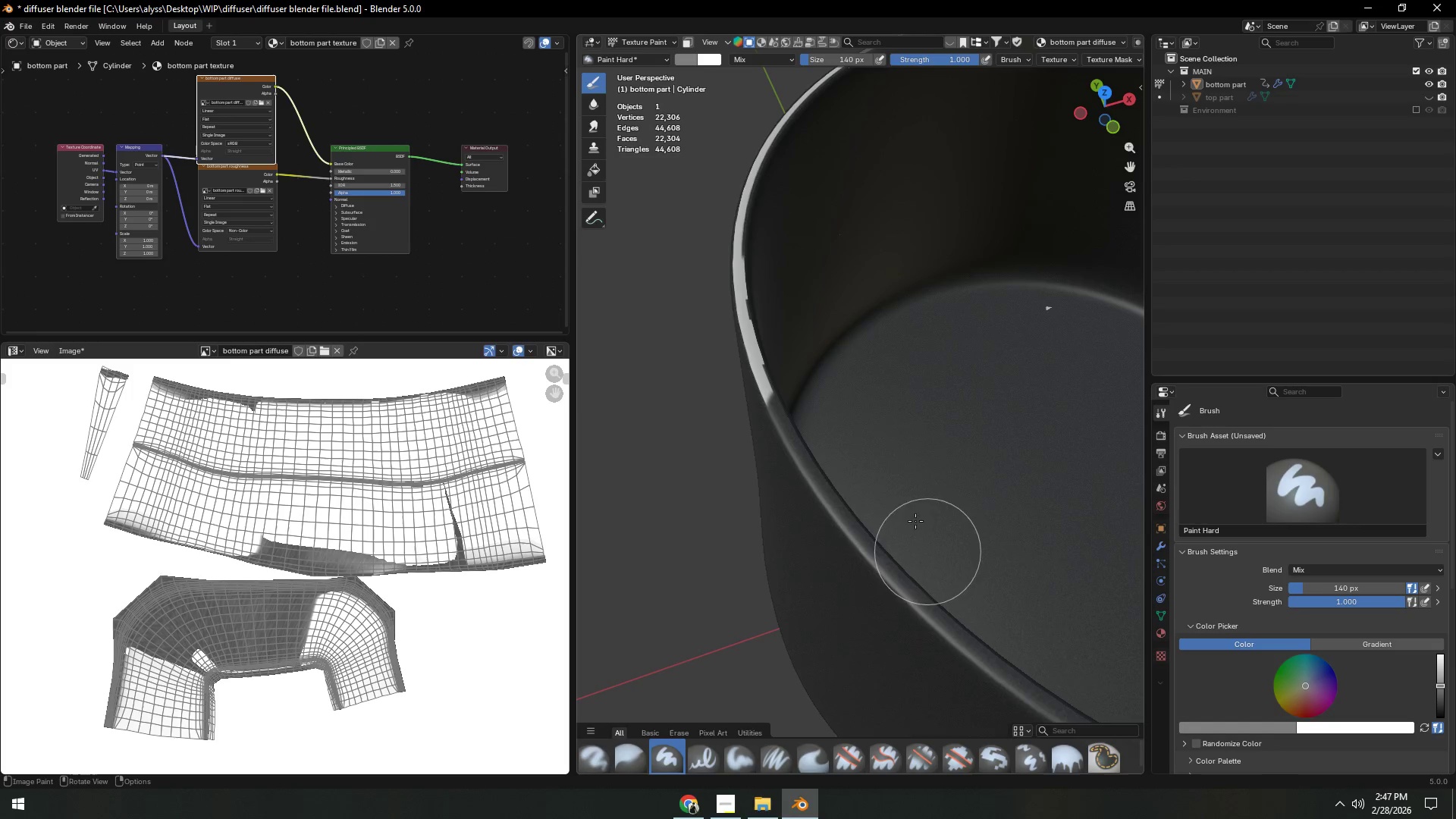 
hold_key(key=ShiftLeft, duration=1.01)
 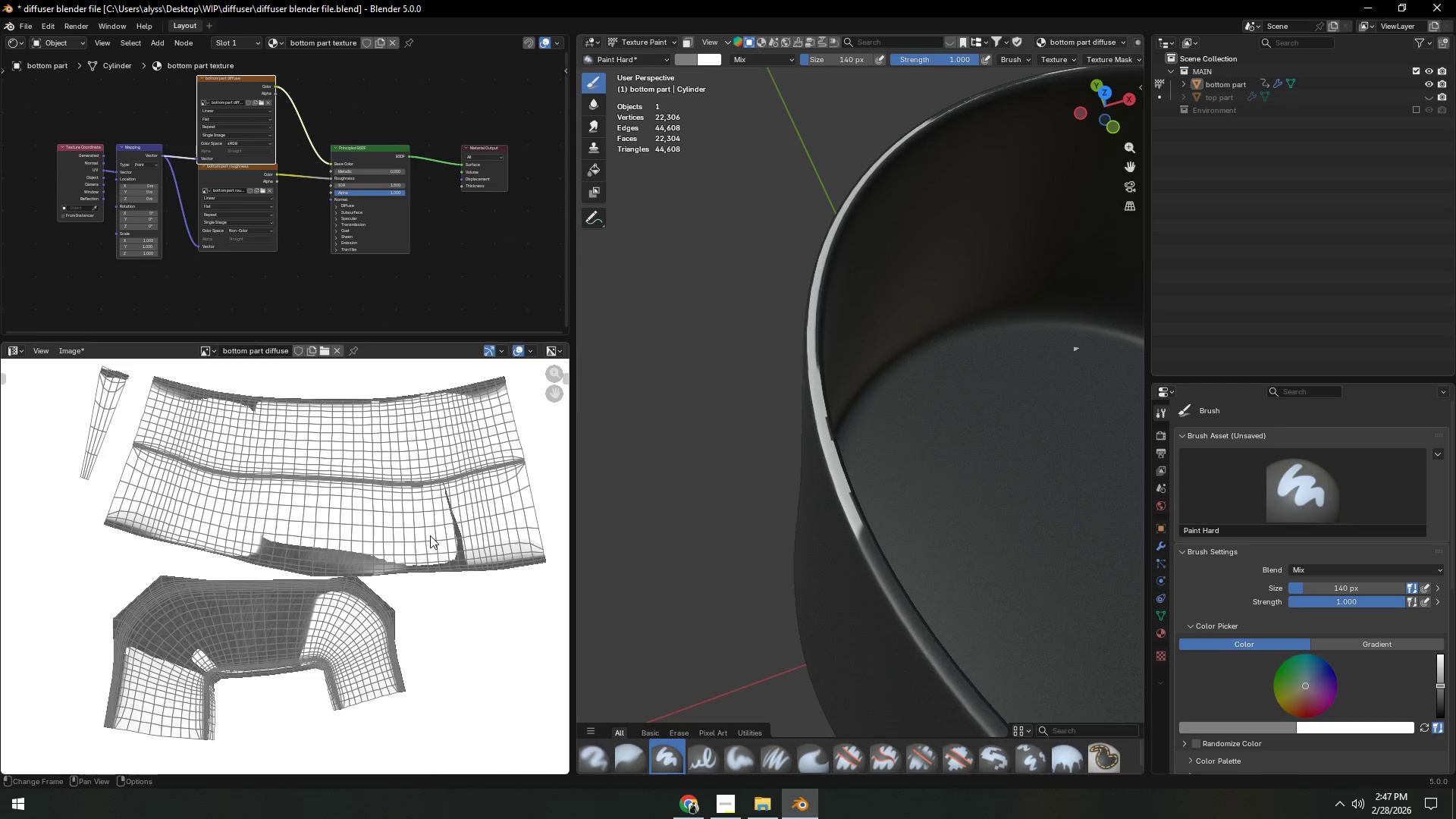 
scroll: coordinate [416, 542], scroll_direction: down, amount: 5.0
 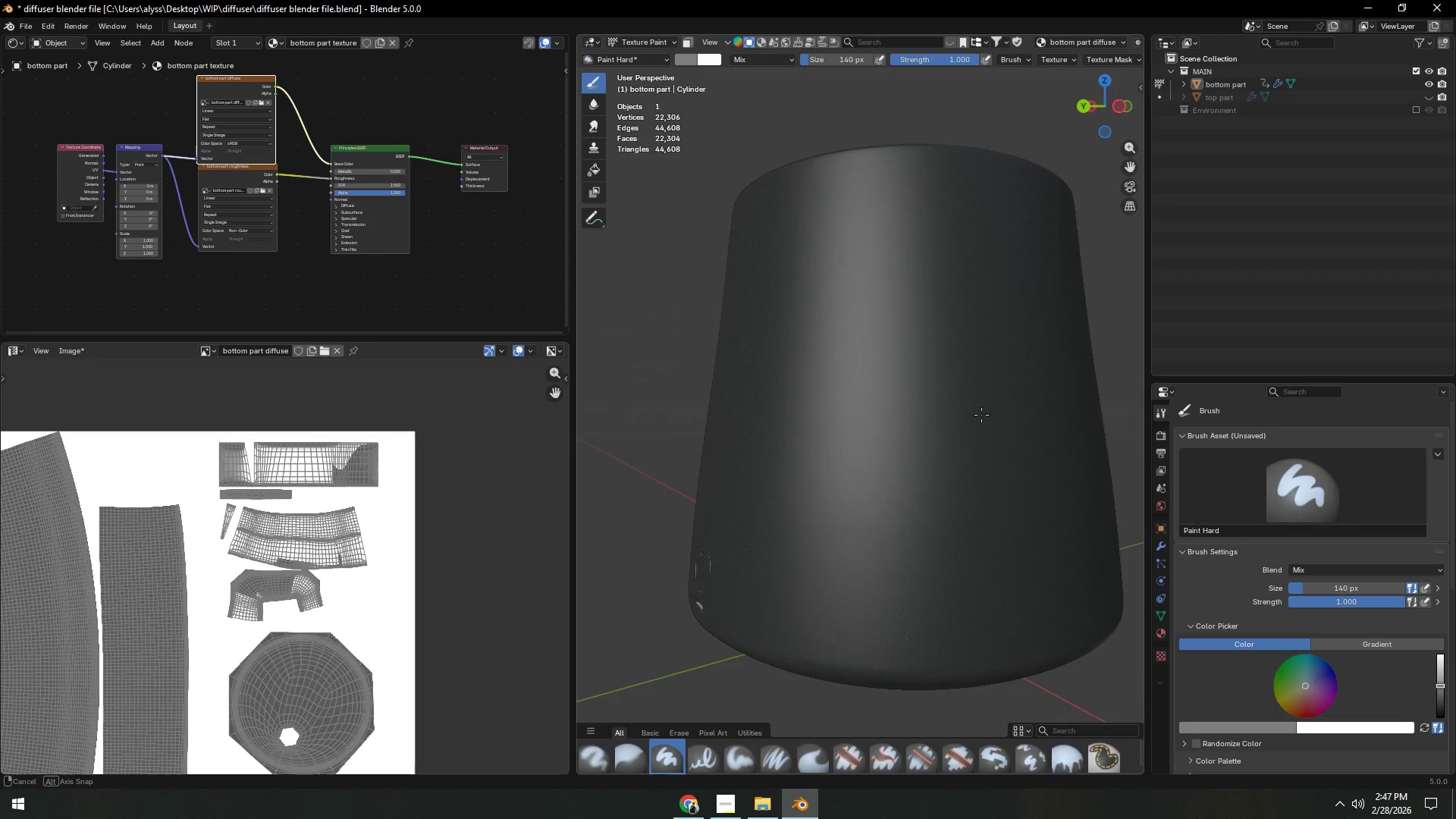 
hold_key(key=ShiftLeft, duration=0.31)
 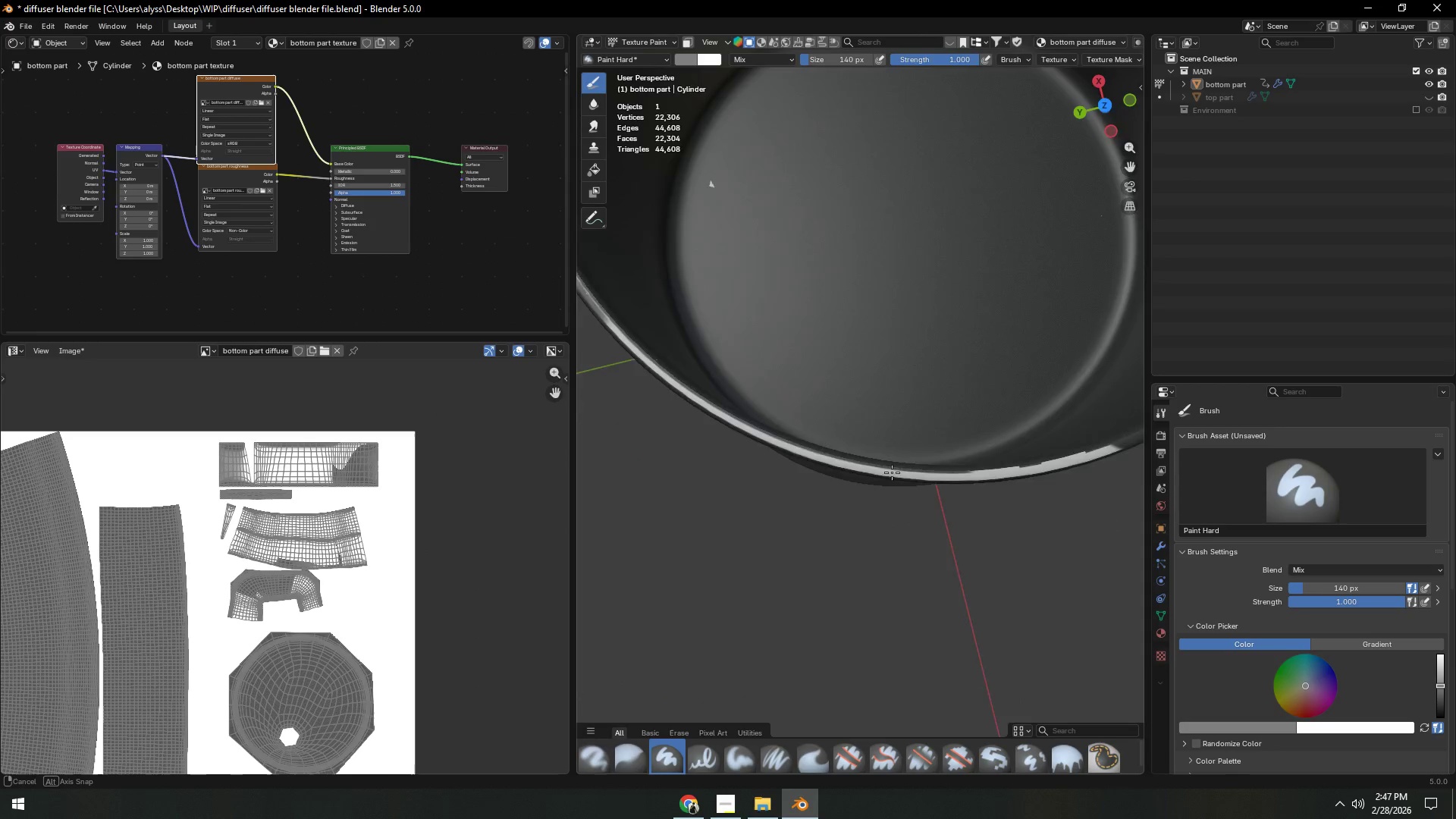 
hold_key(key=ShiftLeft, duration=0.41)
 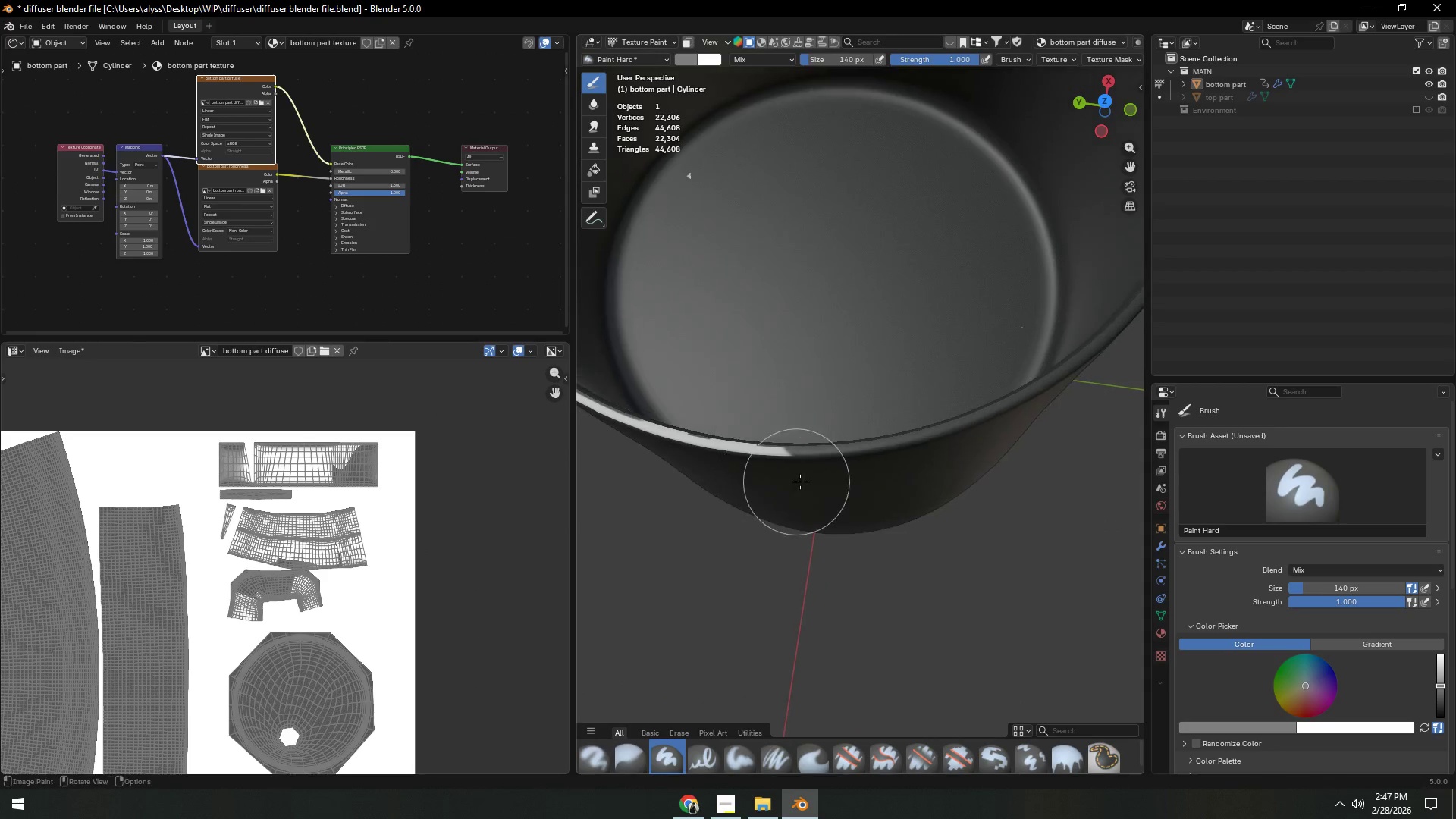 
hold_key(key=ShiftLeft, duration=0.39)
 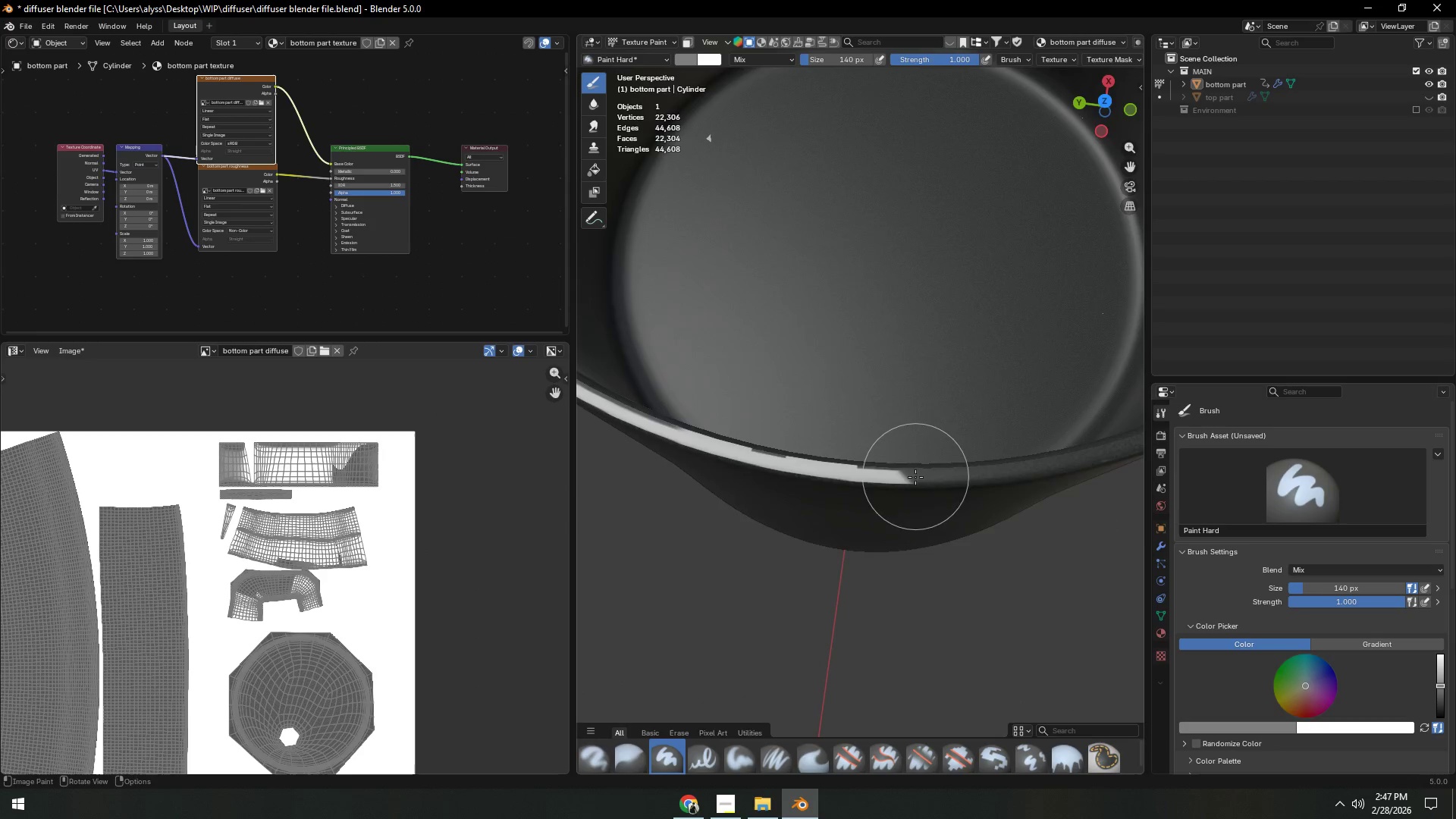 
scroll: coordinate [915, 477], scroll_direction: up, amount: 2.0
 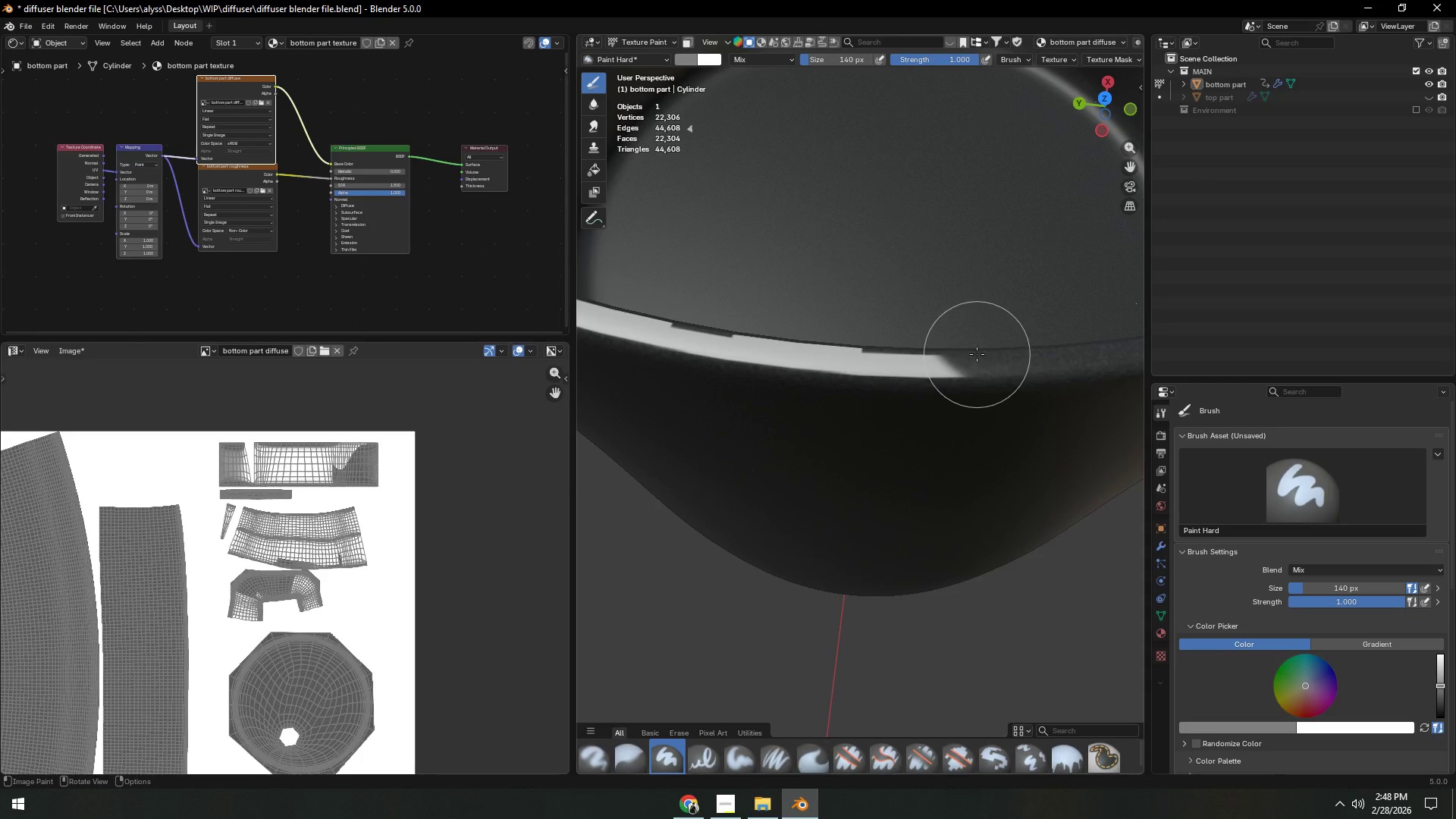 
left_click_drag(start_coordinate=[973, 343], to_coordinate=[691, 314])
 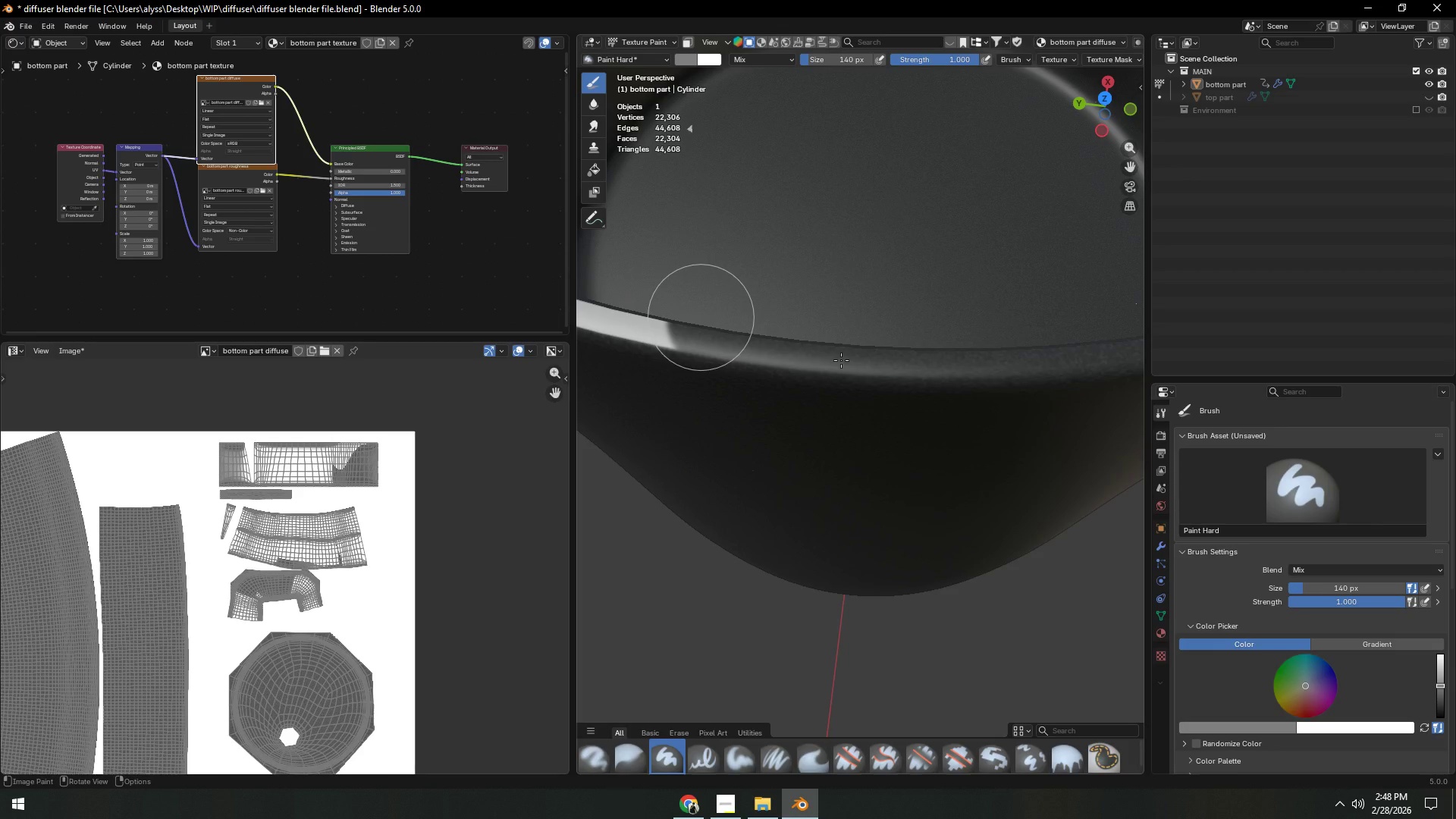 
wait(6.89)
 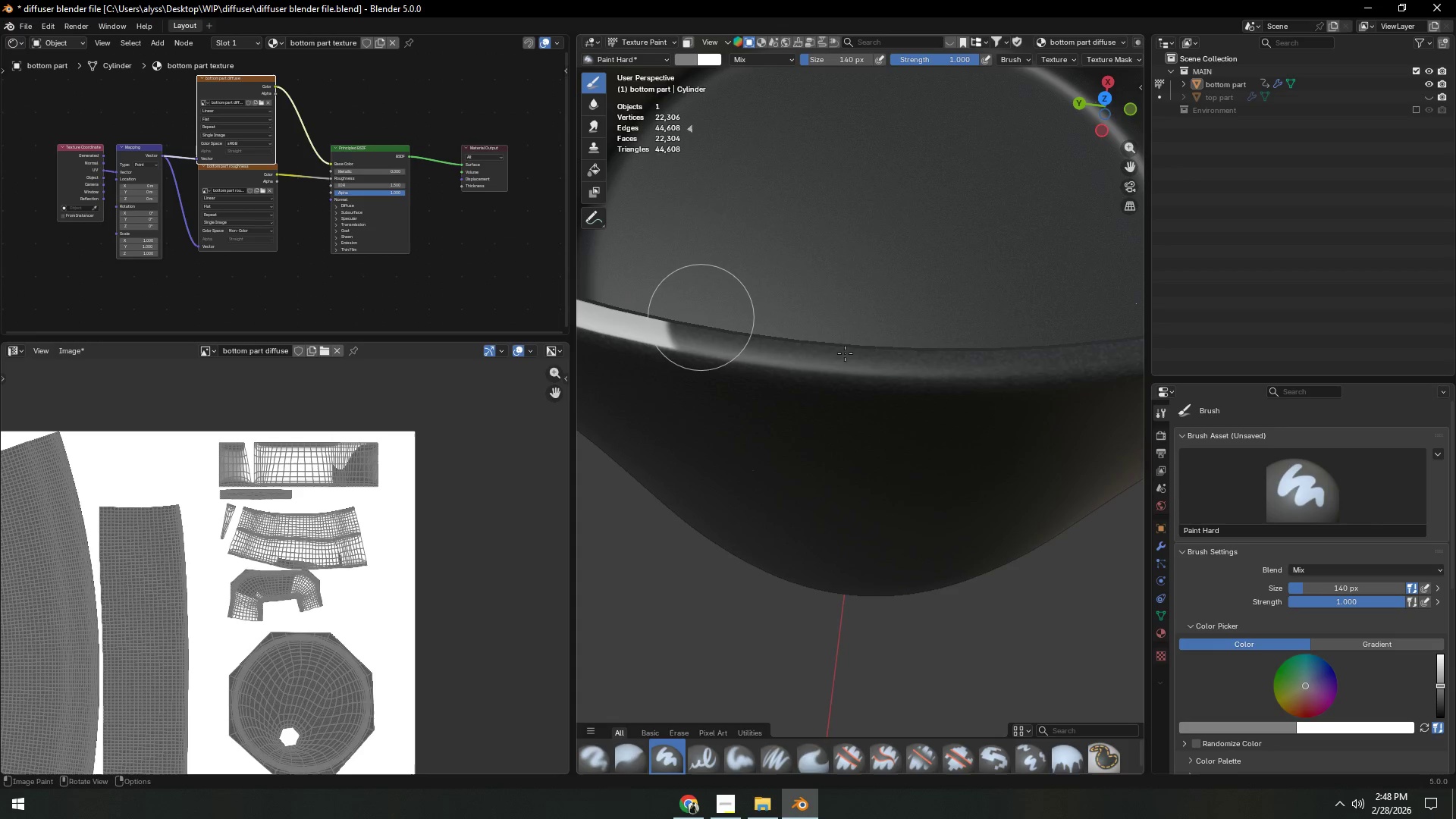 
left_click([654, 42])
 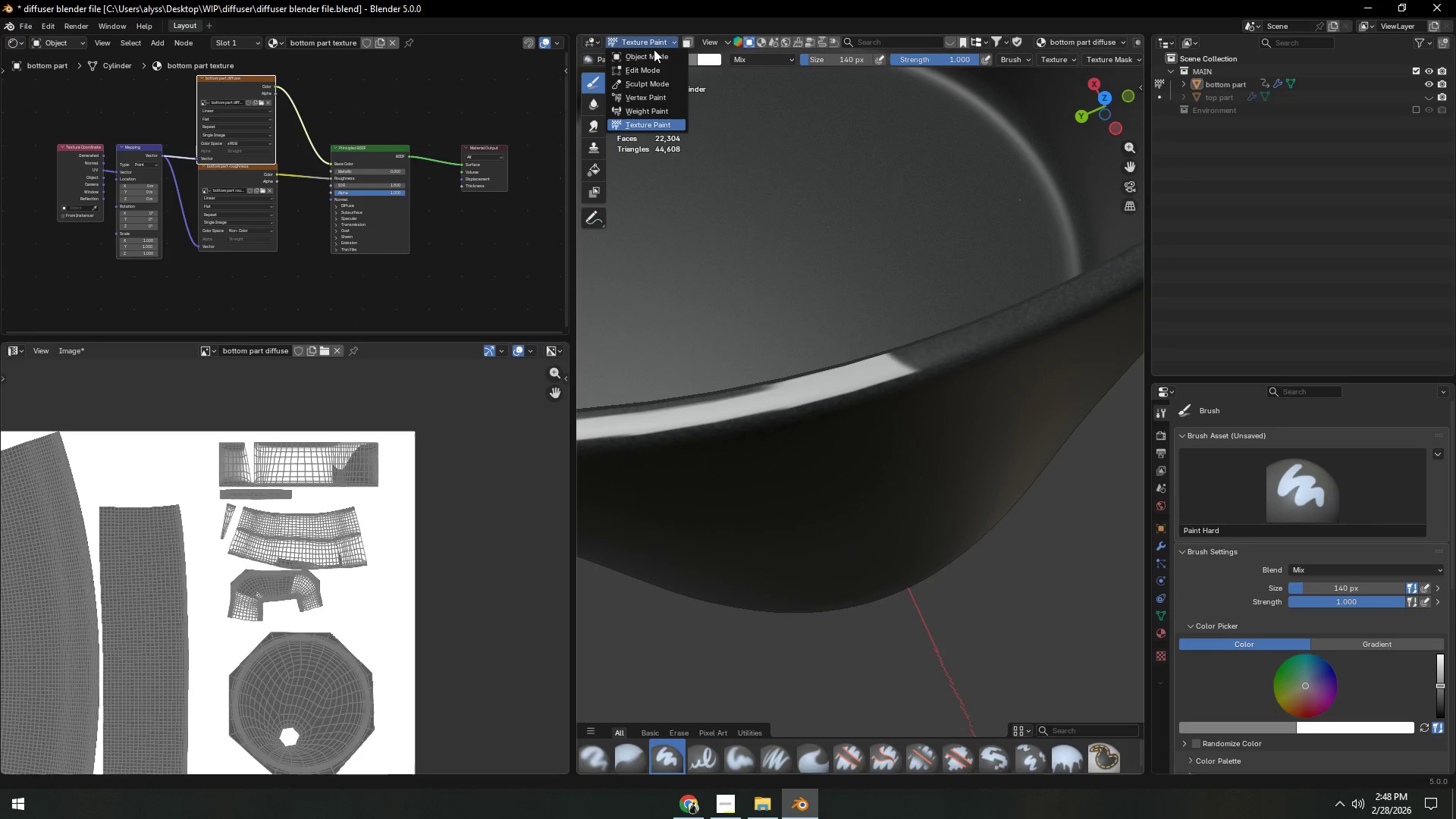 
left_click([654, 55])
 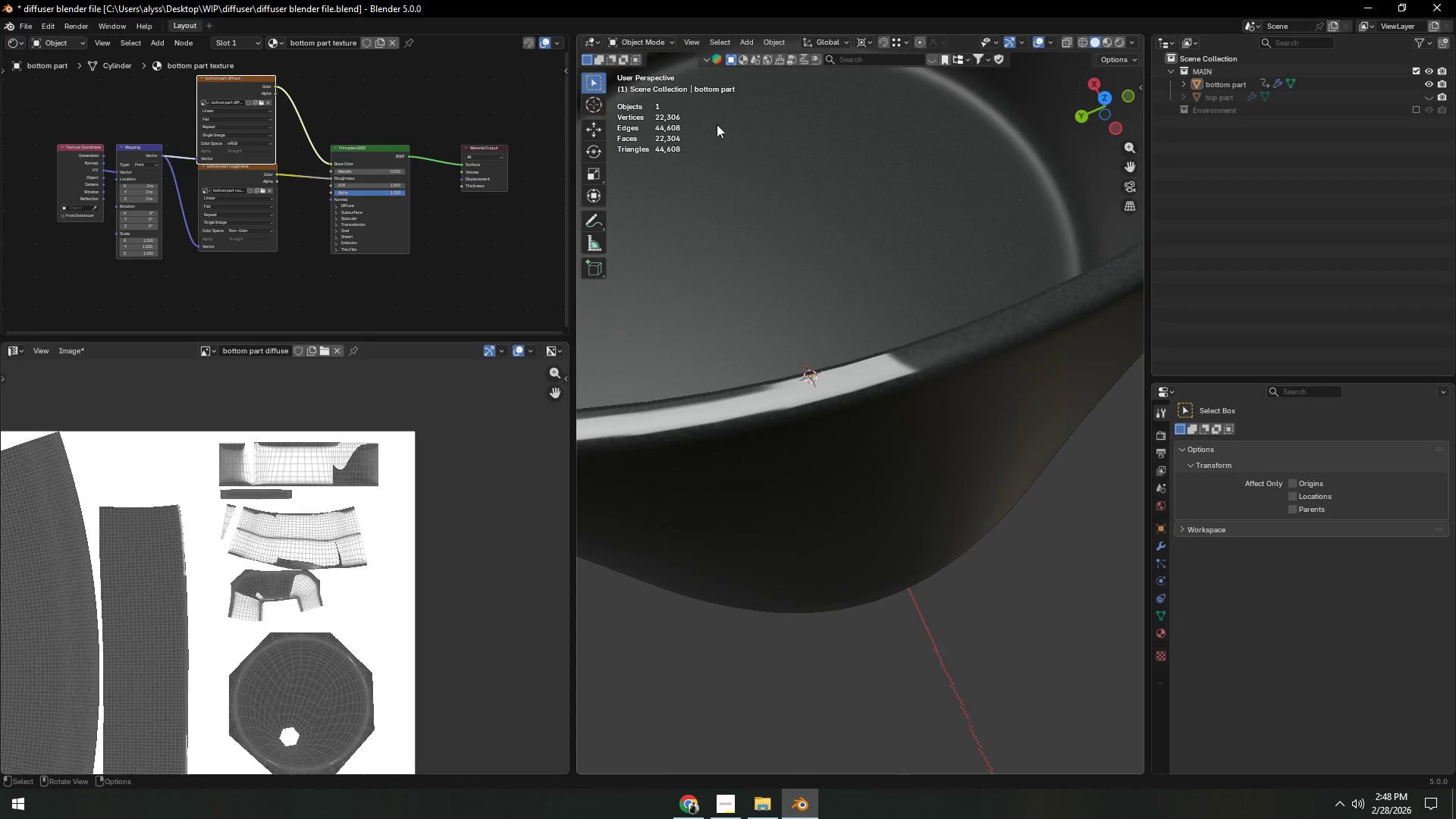 
scroll: coordinate [843, 381], scroll_direction: down, amount: 5.0
 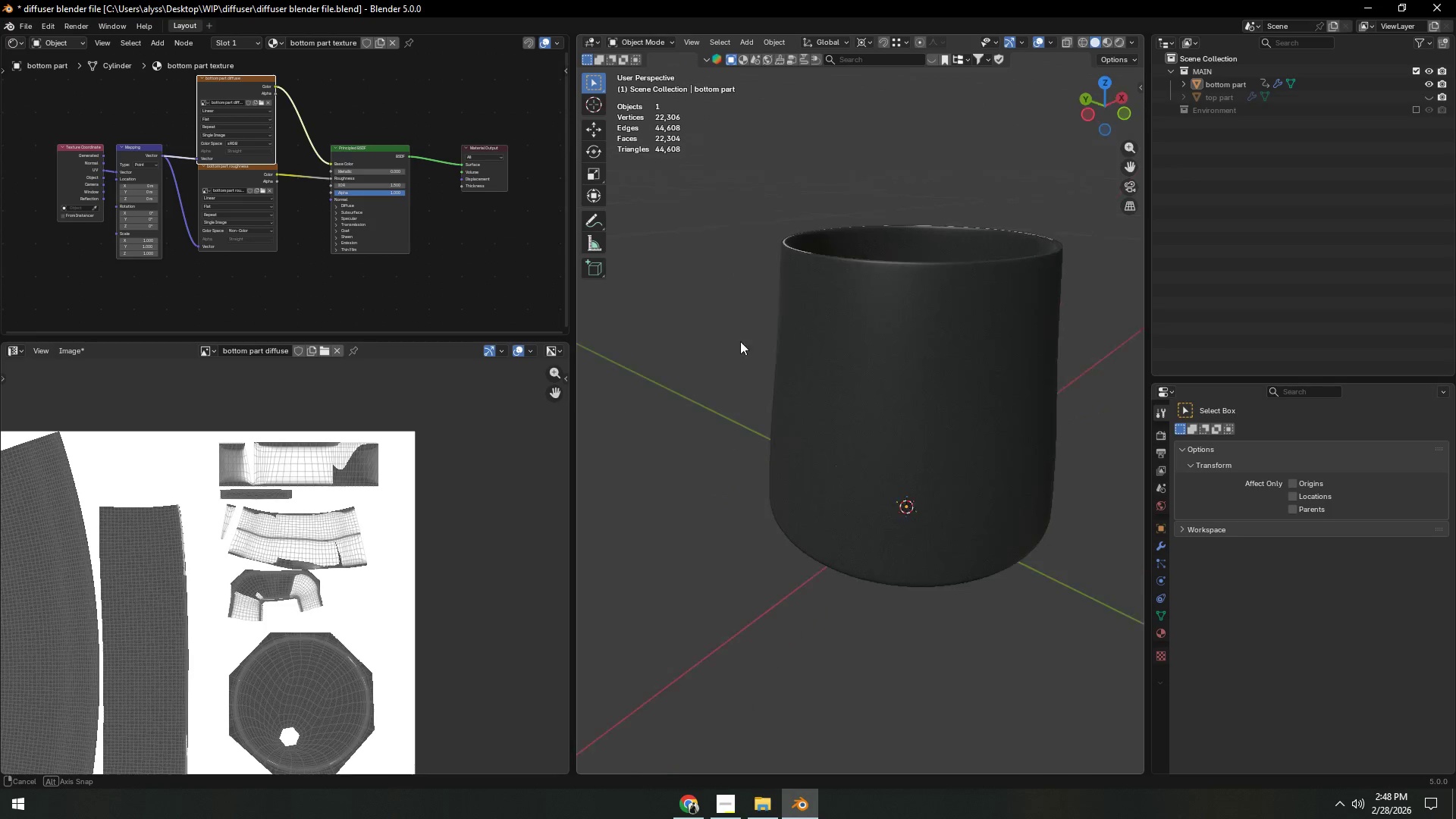 
key(Shift+ShiftLeft)
 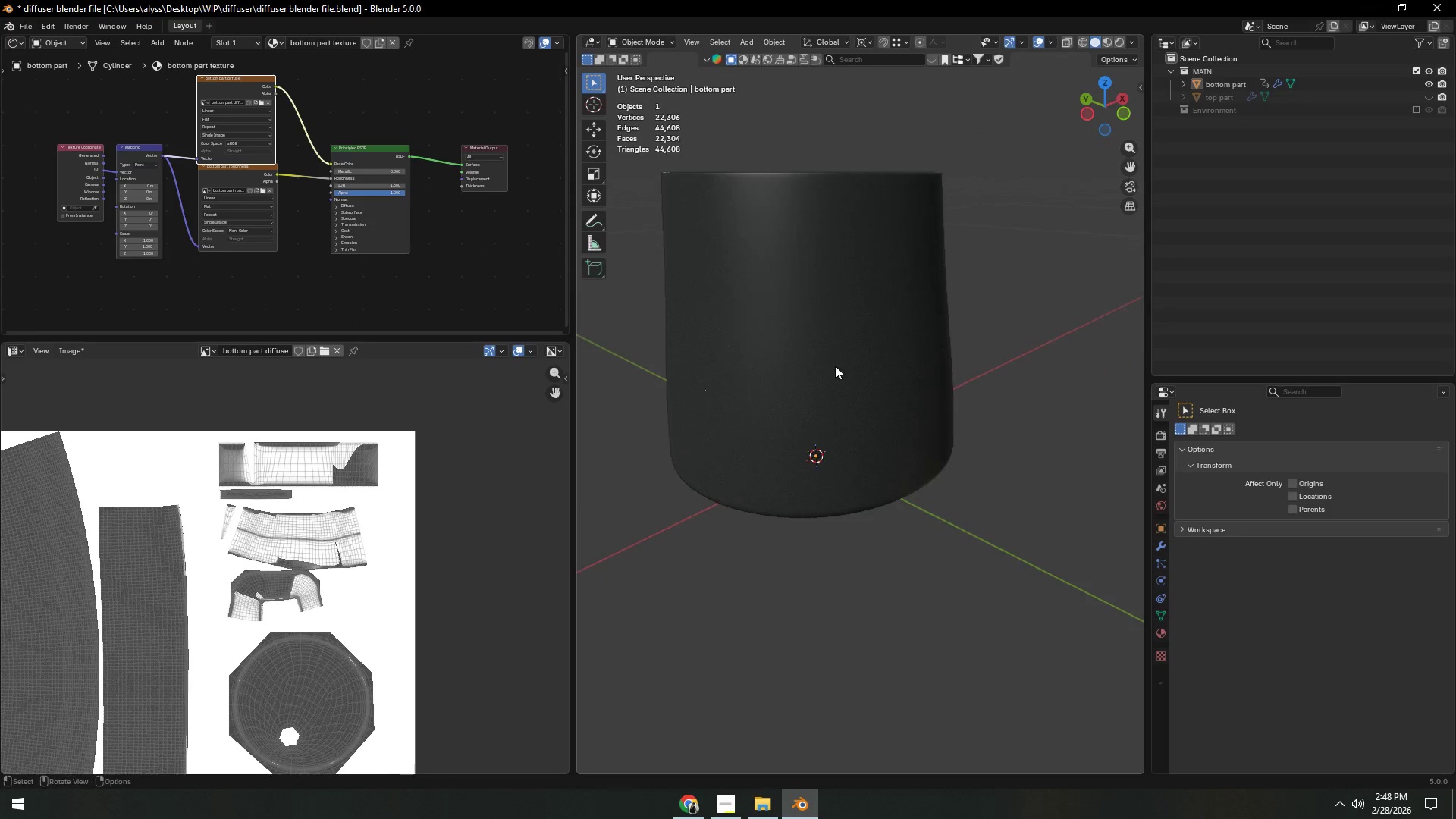 
left_click([841, 382])
 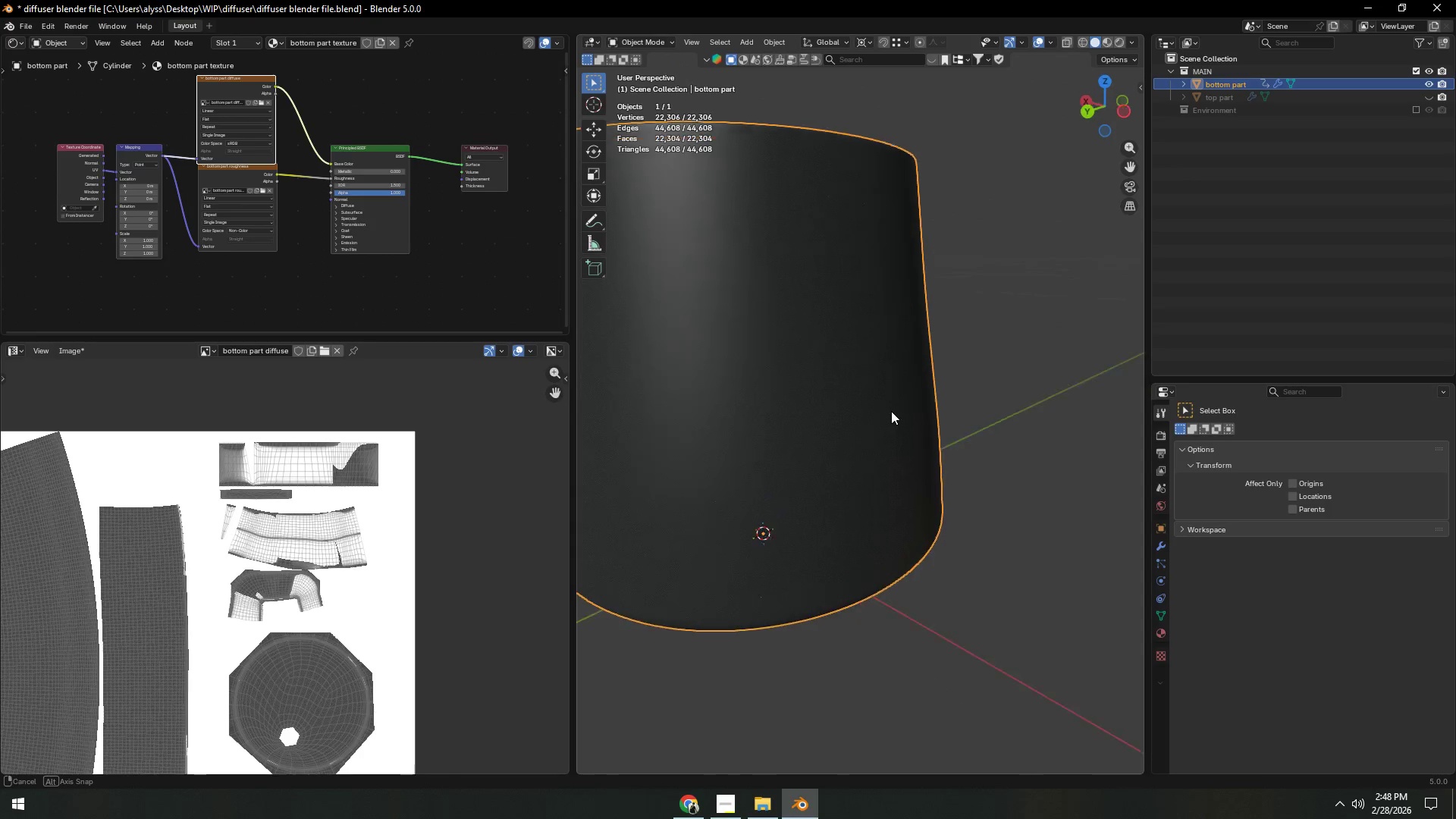 
key(Shift+ShiftLeft)
 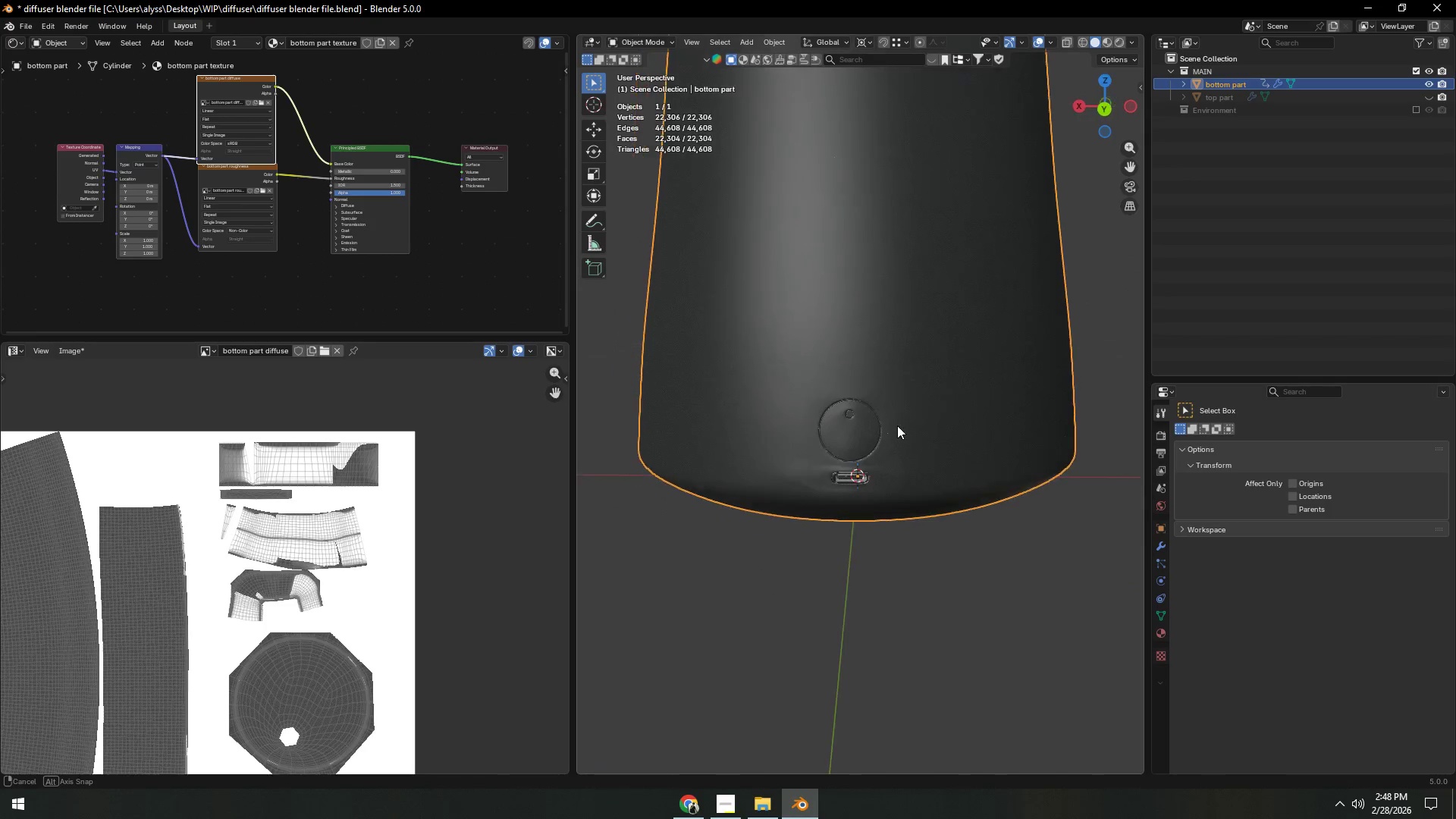 
key(Shift+ShiftLeft)
 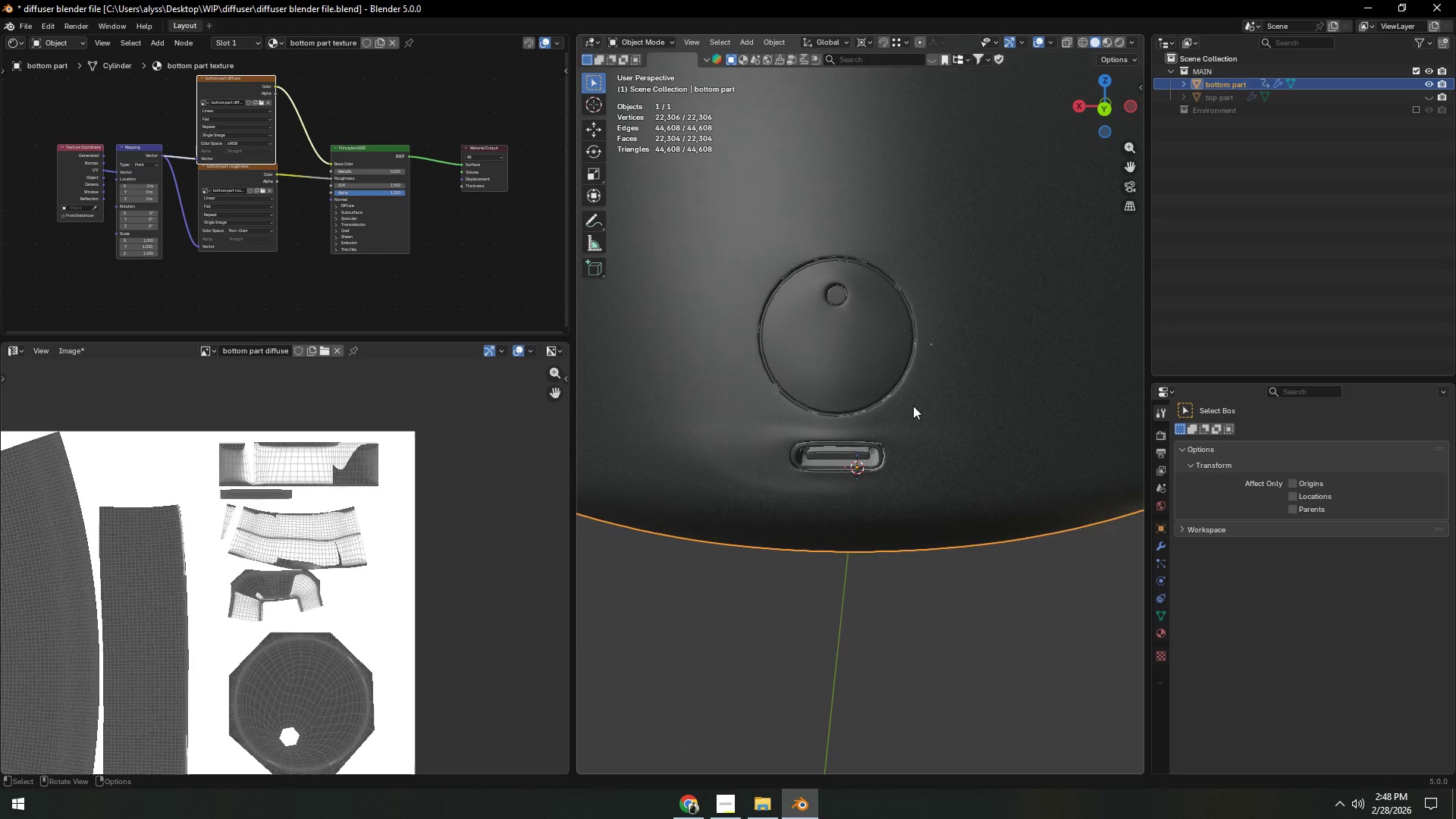 
scroll: coordinate [913, 406], scroll_direction: up, amount: 3.0
 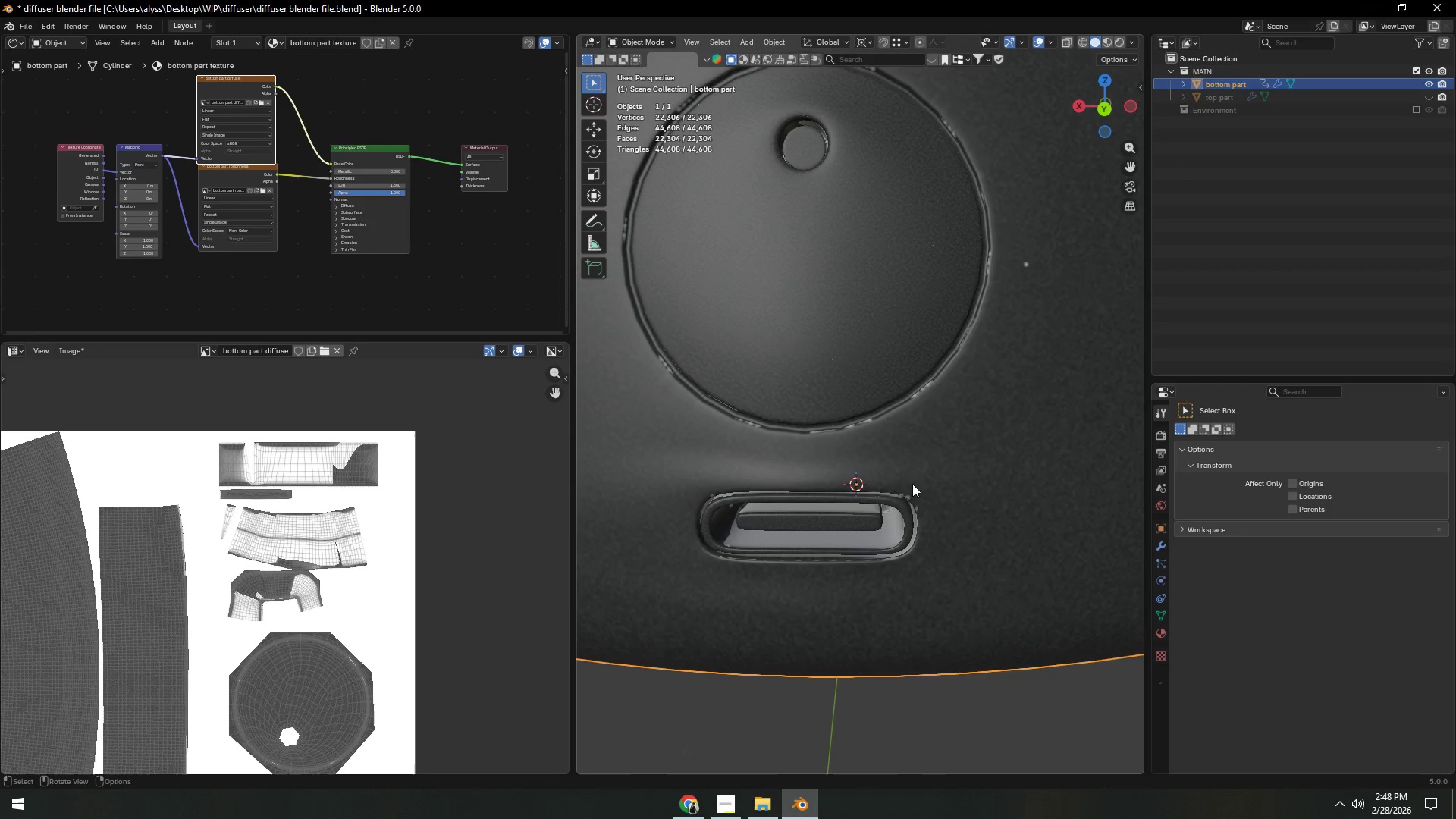 
key(Tab)
 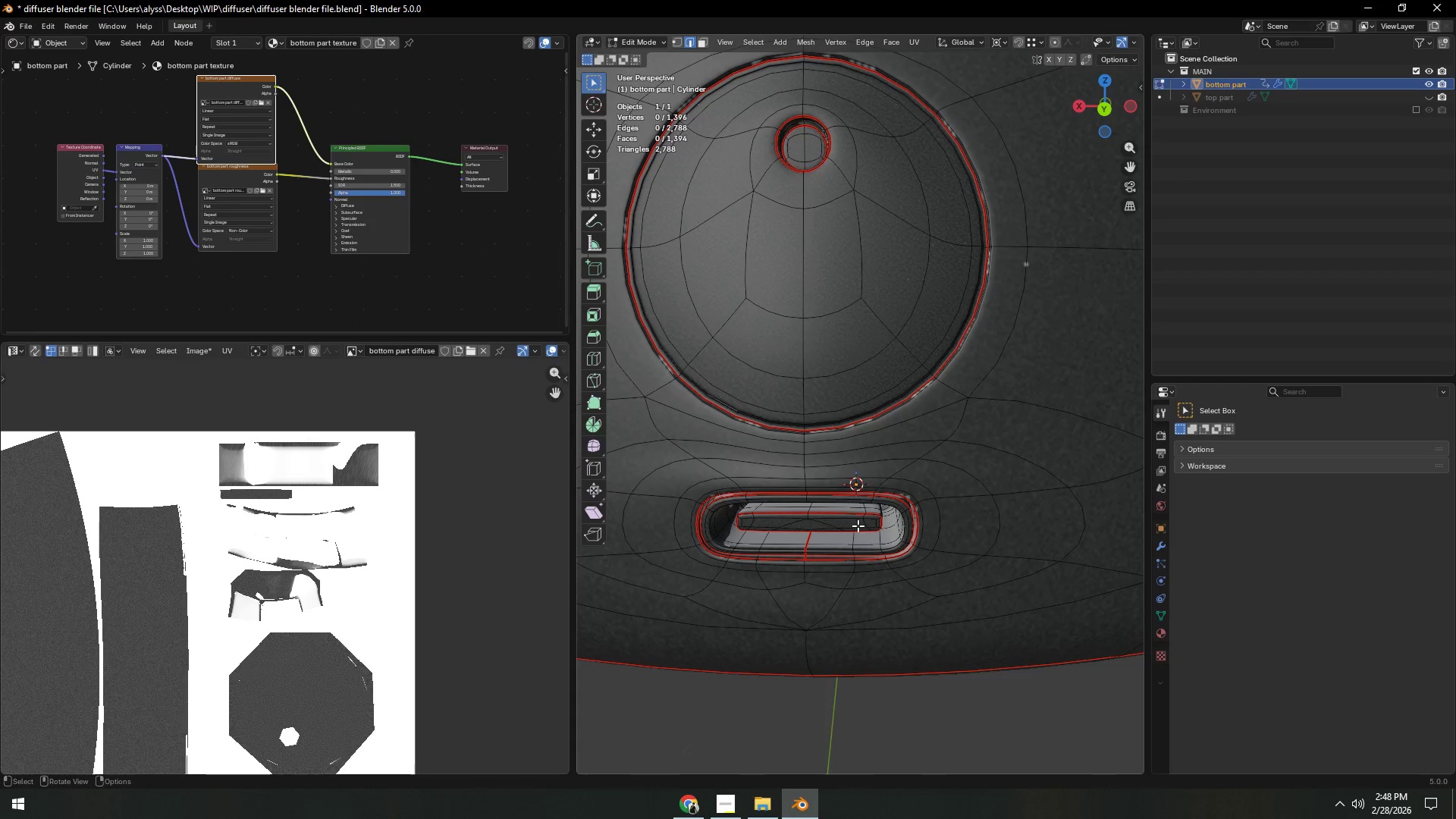 
key(2)
 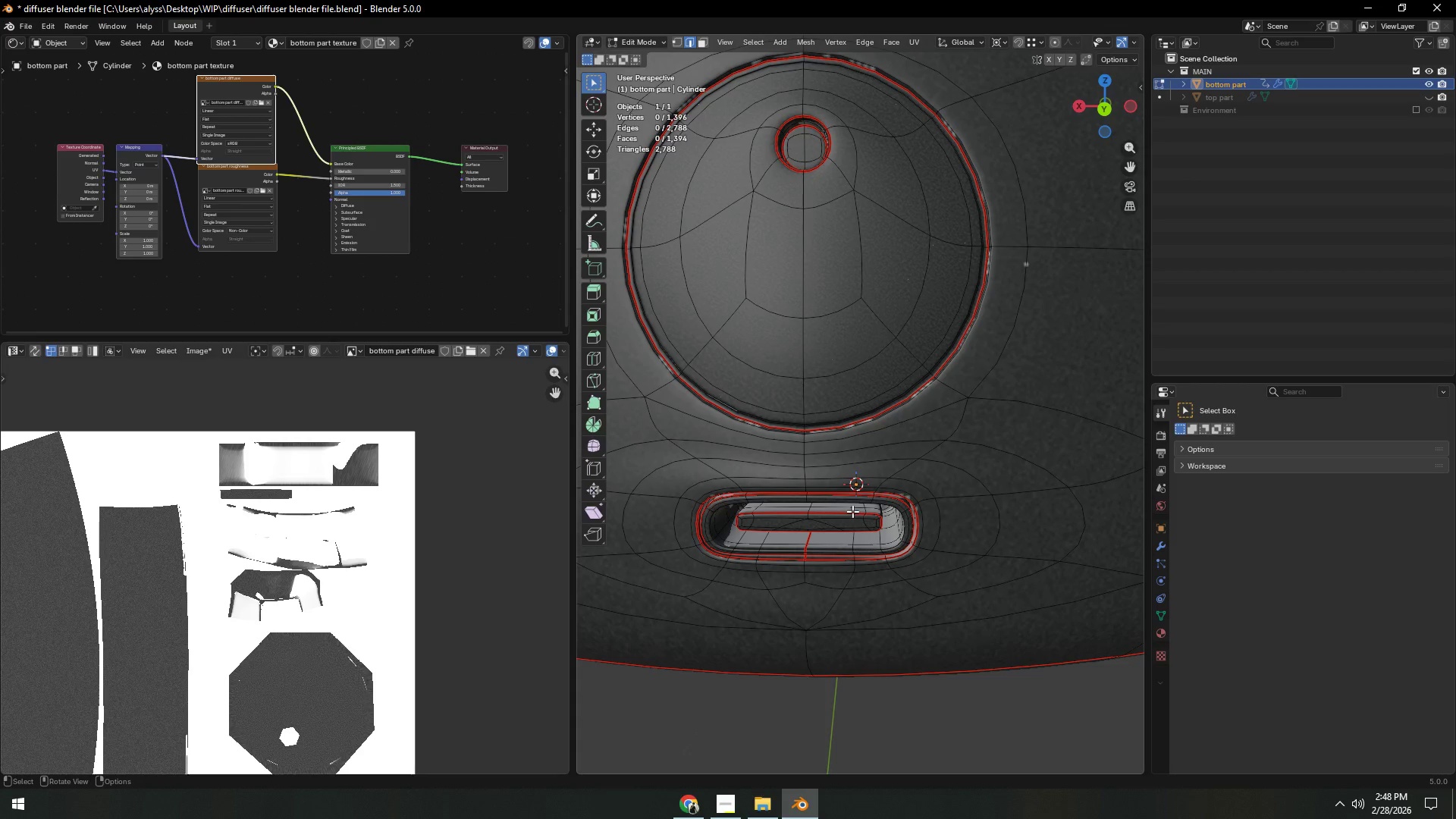 
hold_key(key=AltLeft, duration=0.55)
left_click([852, 510])
 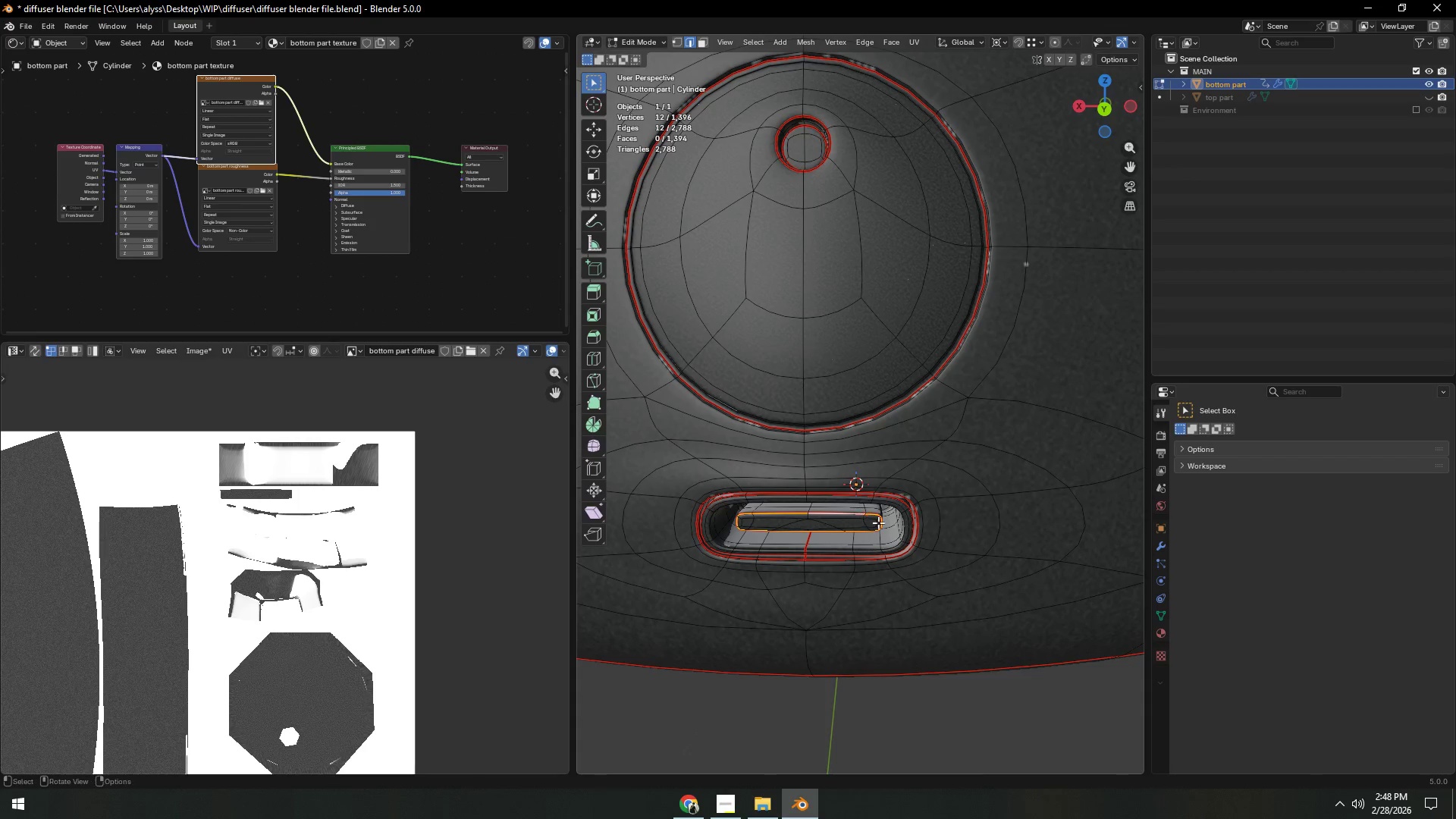 
double_click([888, 523])
 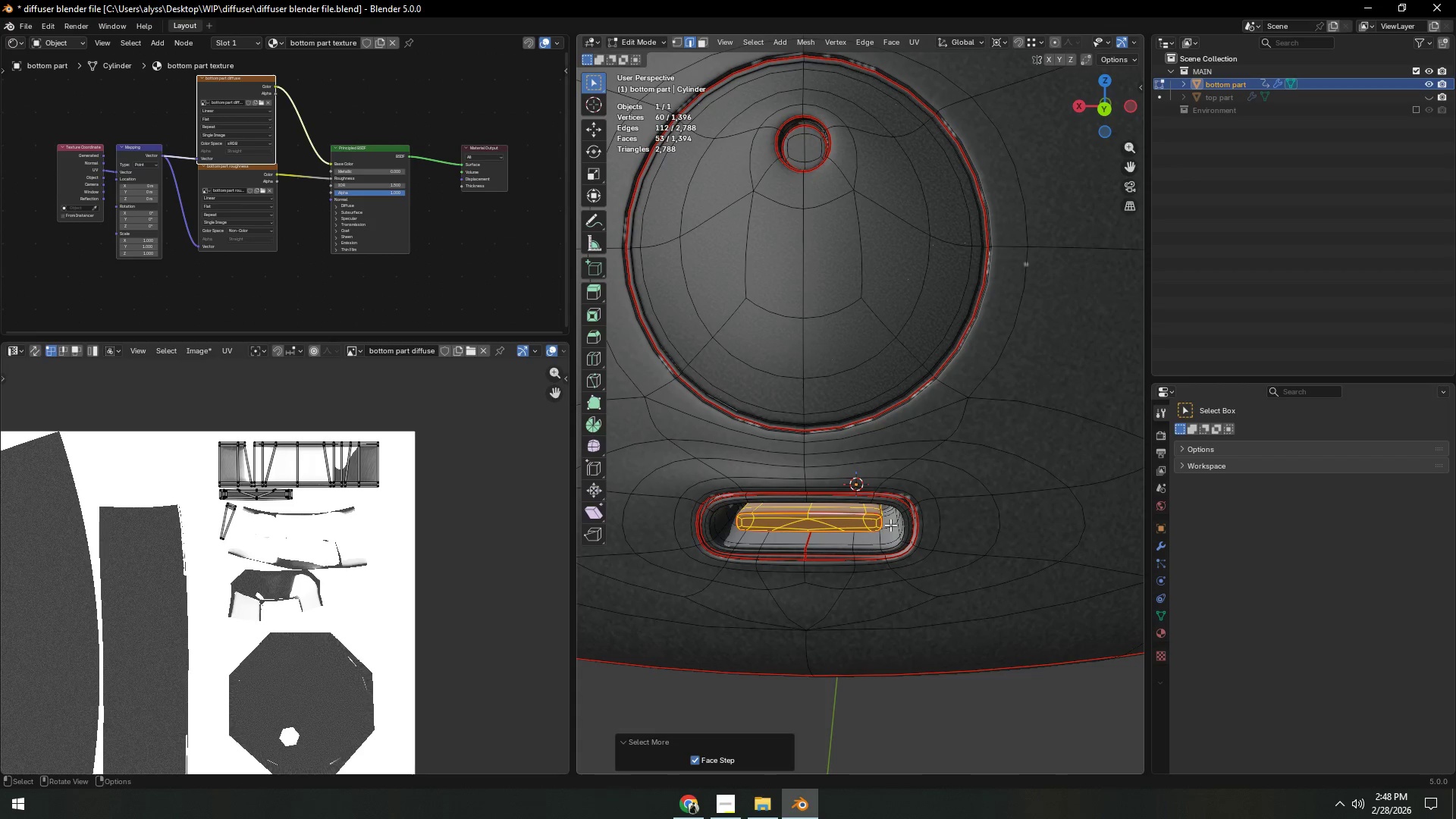 
triple_click([890, 525])
 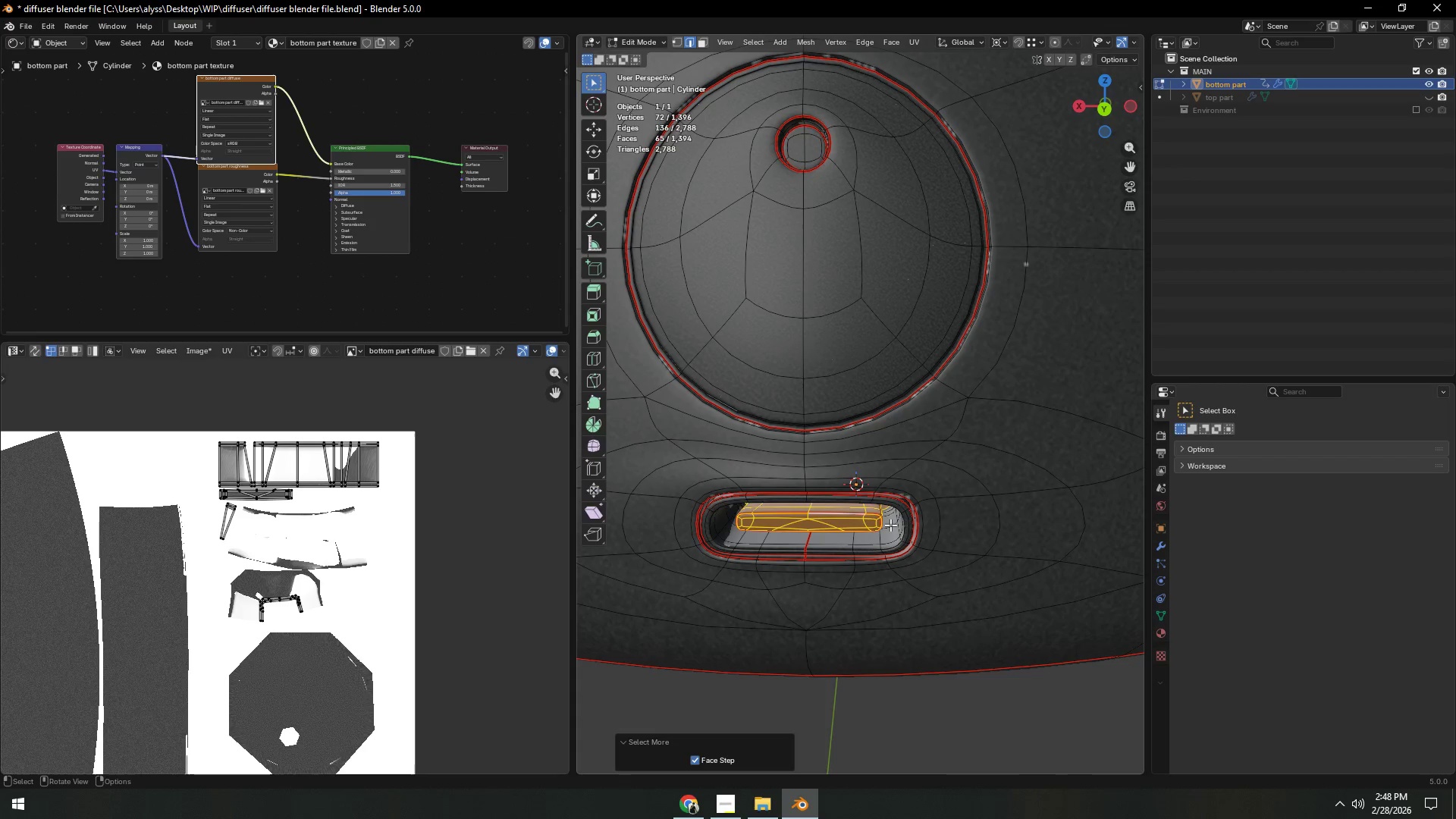 
triple_click([890, 525])
 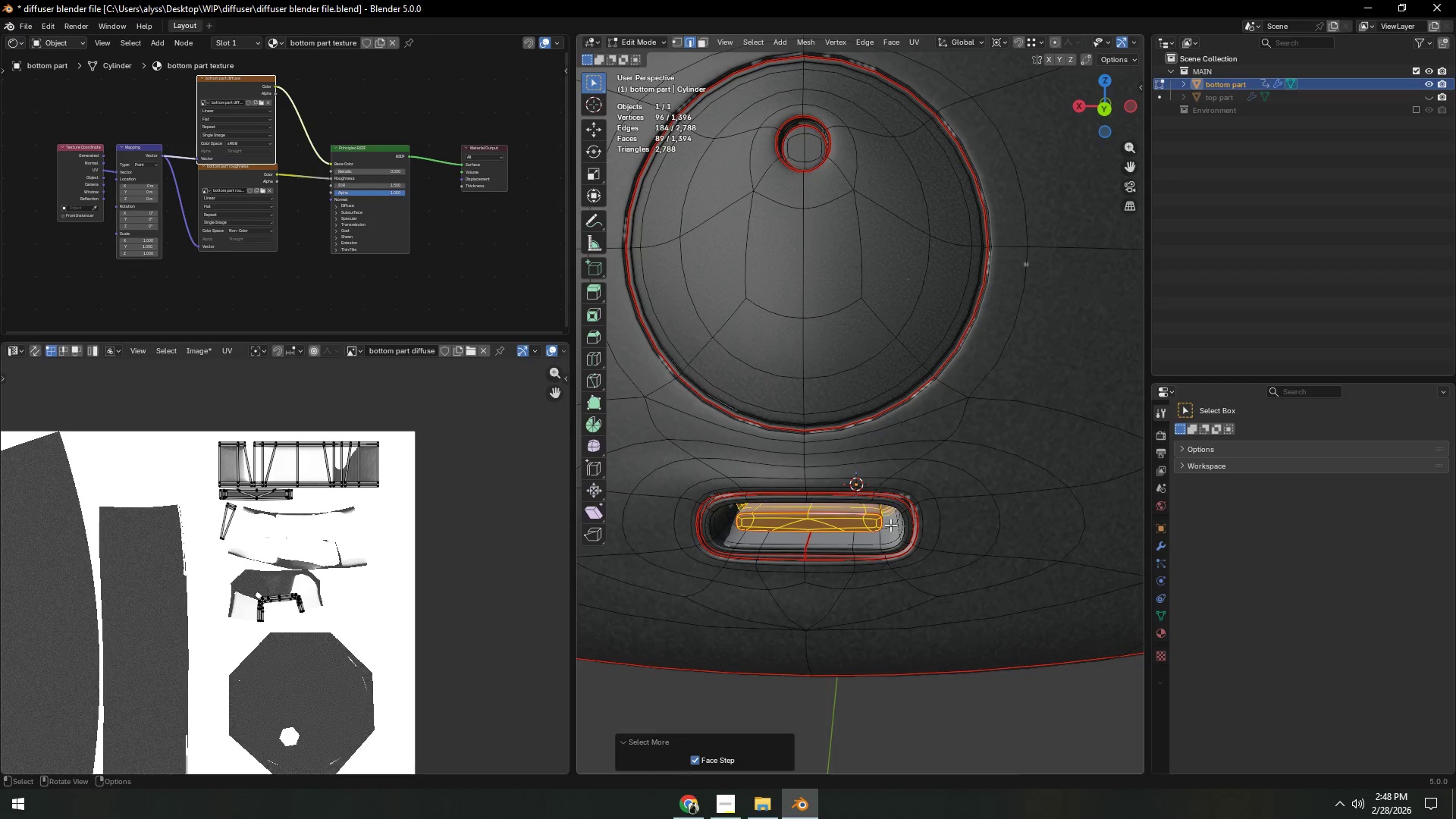 
triple_click([890, 525])
 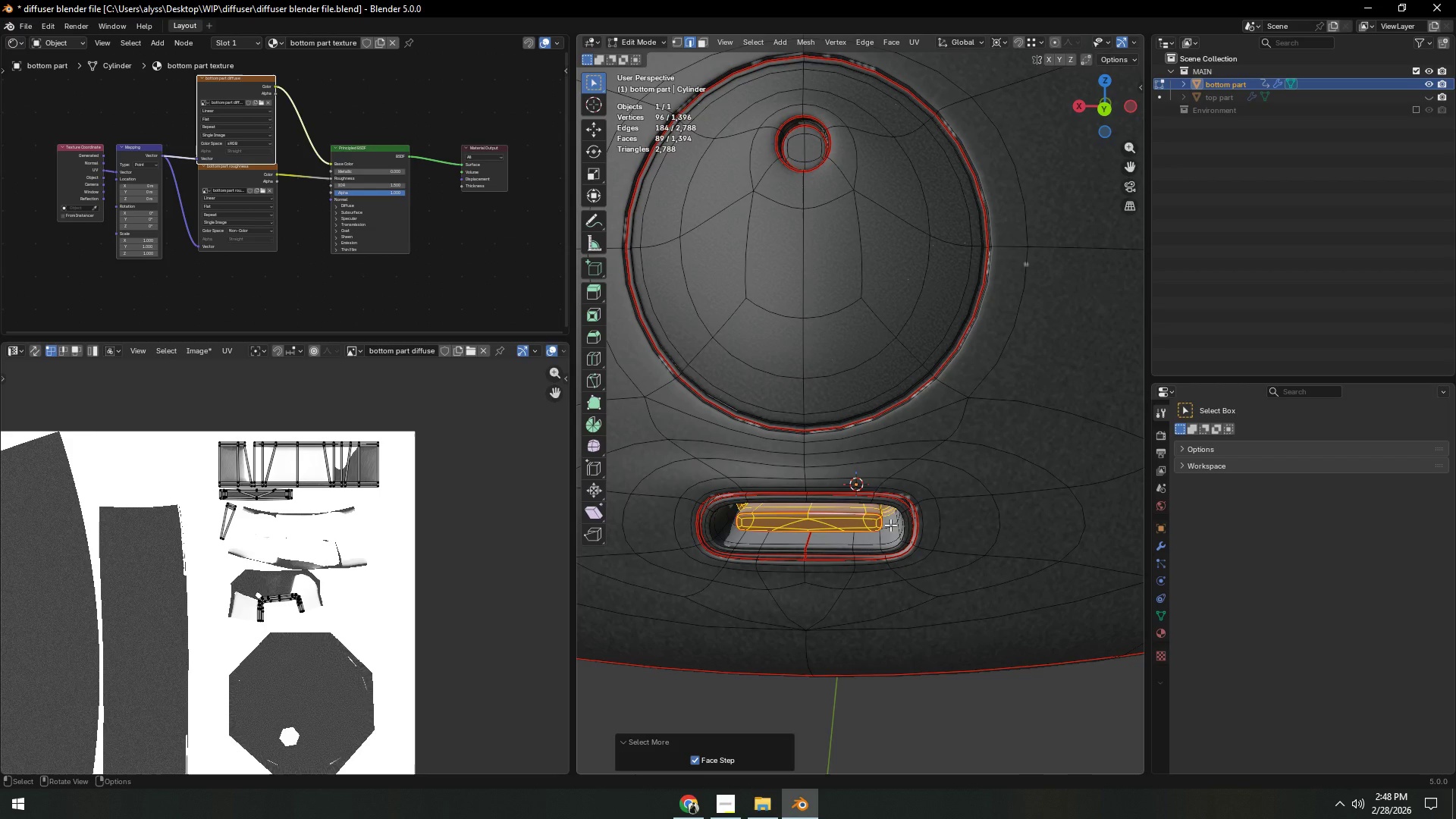 
triple_click([890, 525])
 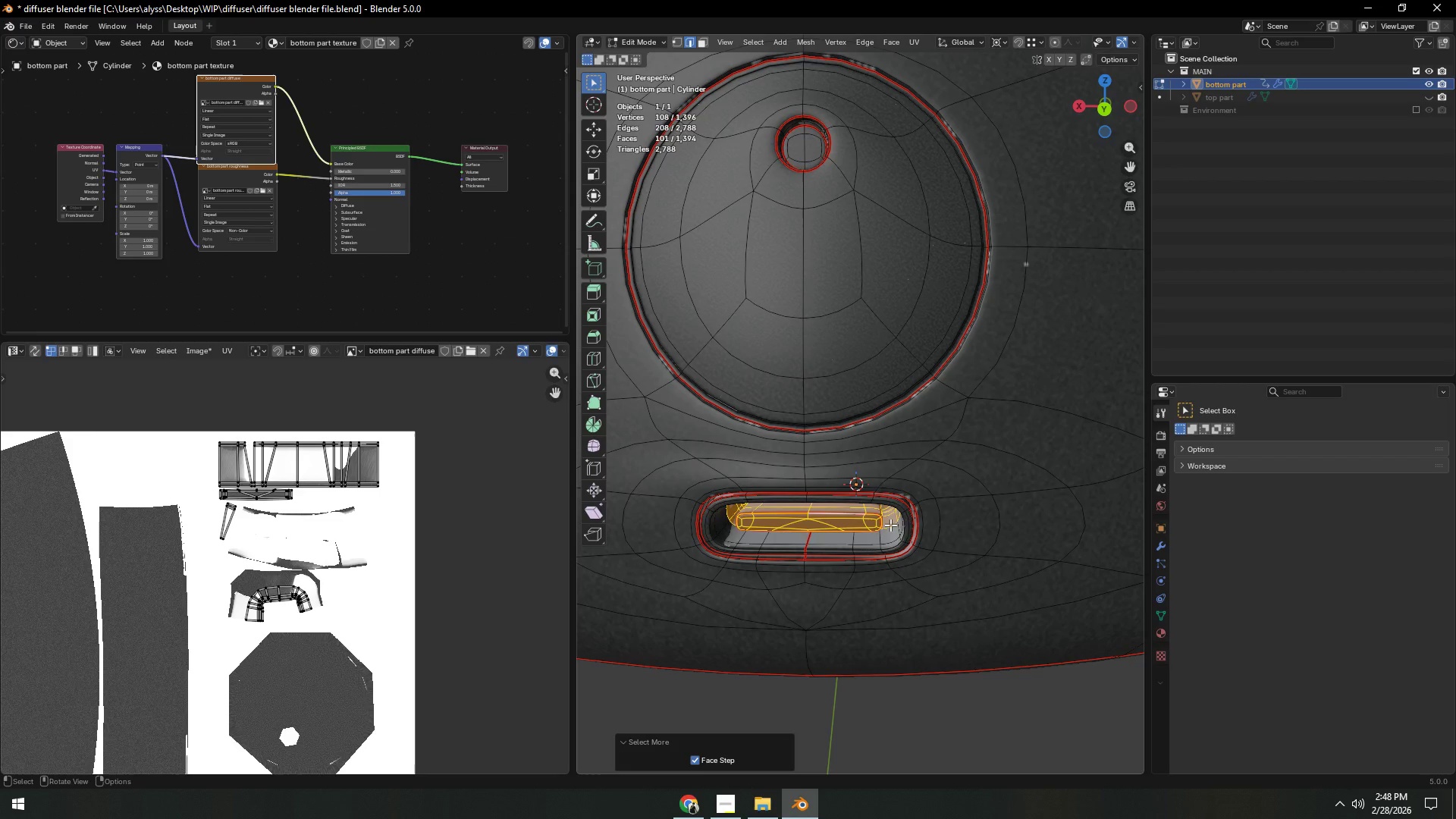 
triple_click([891, 525])
 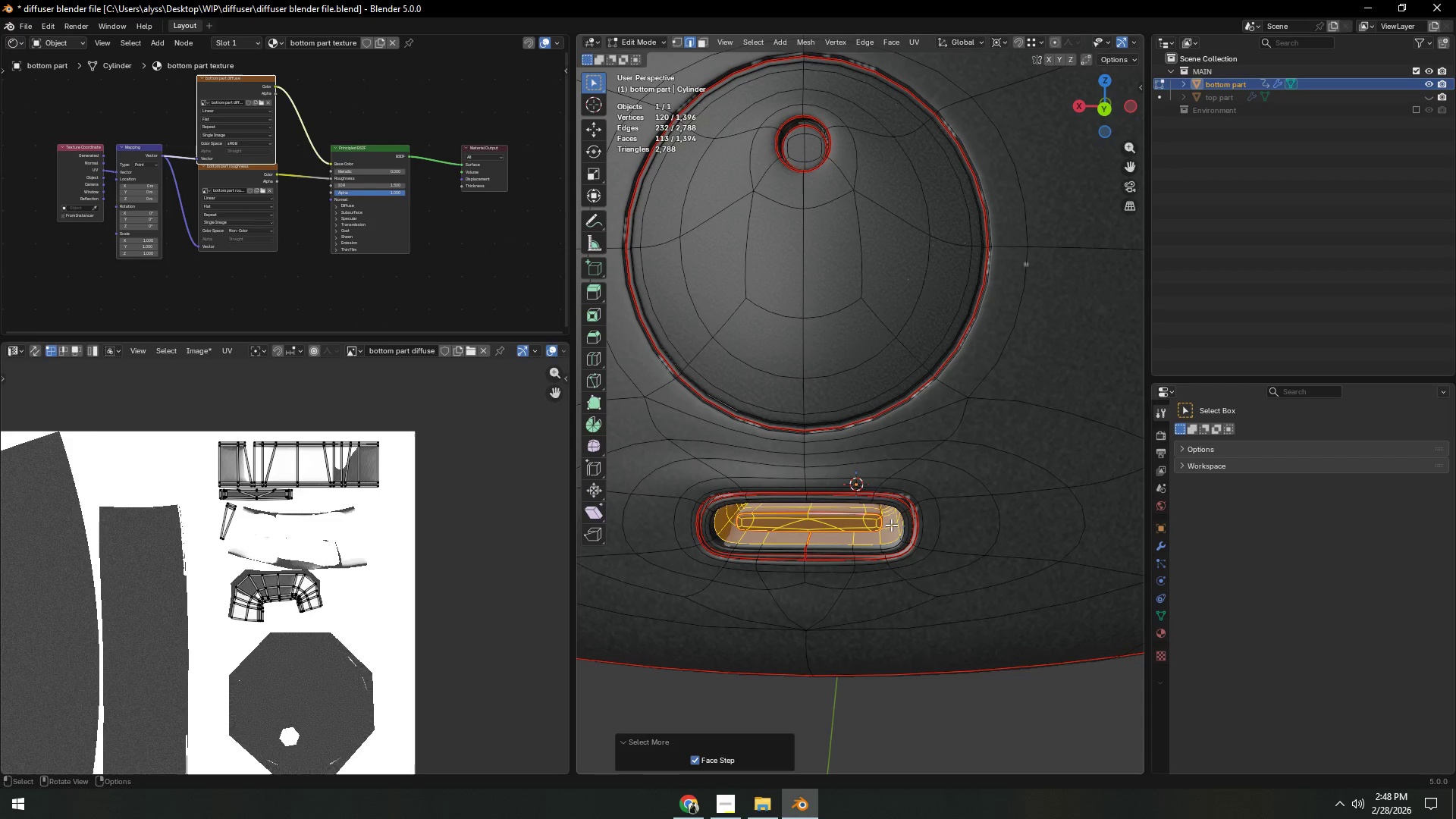 
triple_click([892, 526])
 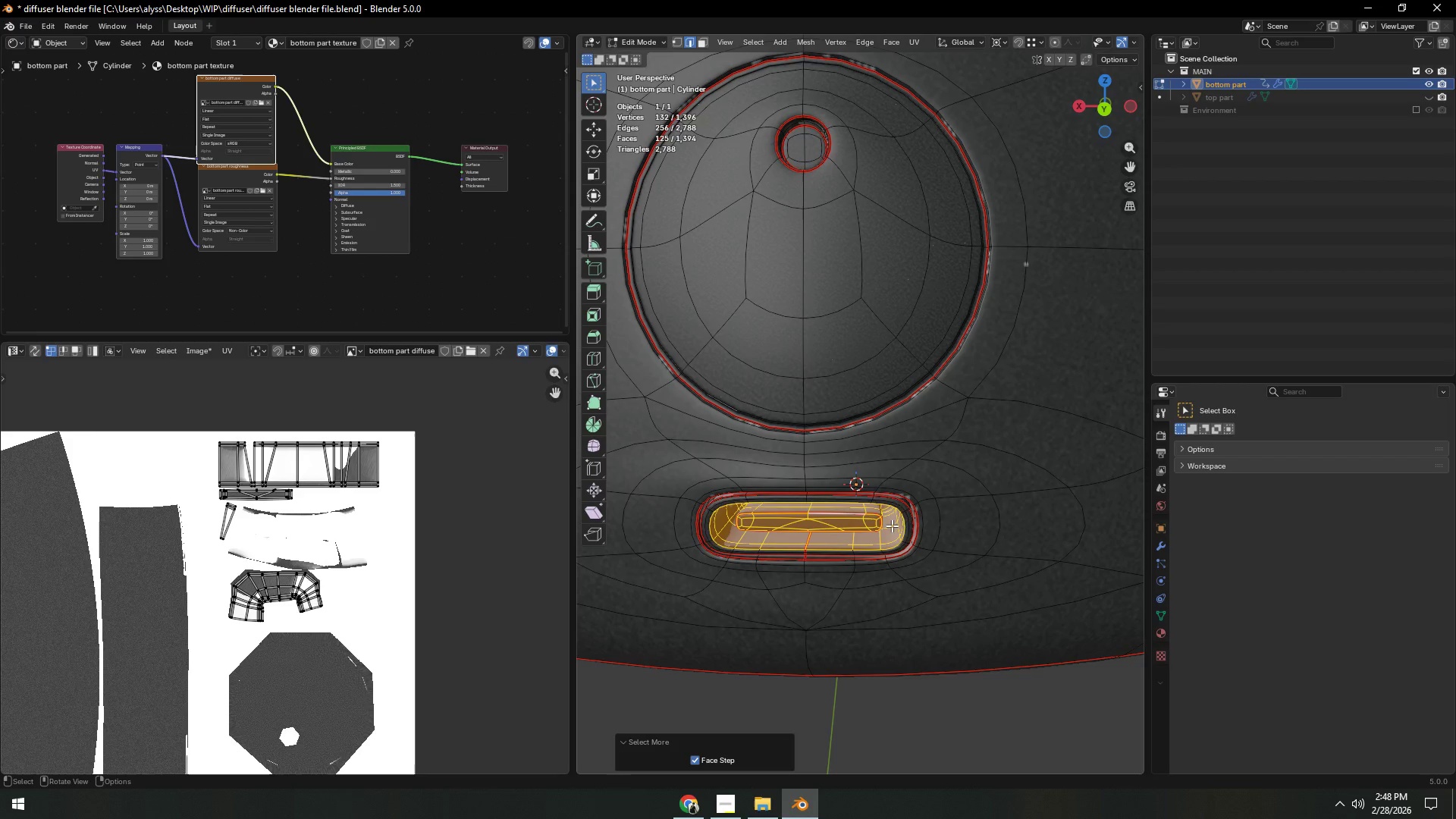 
triple_click([892, 526])
 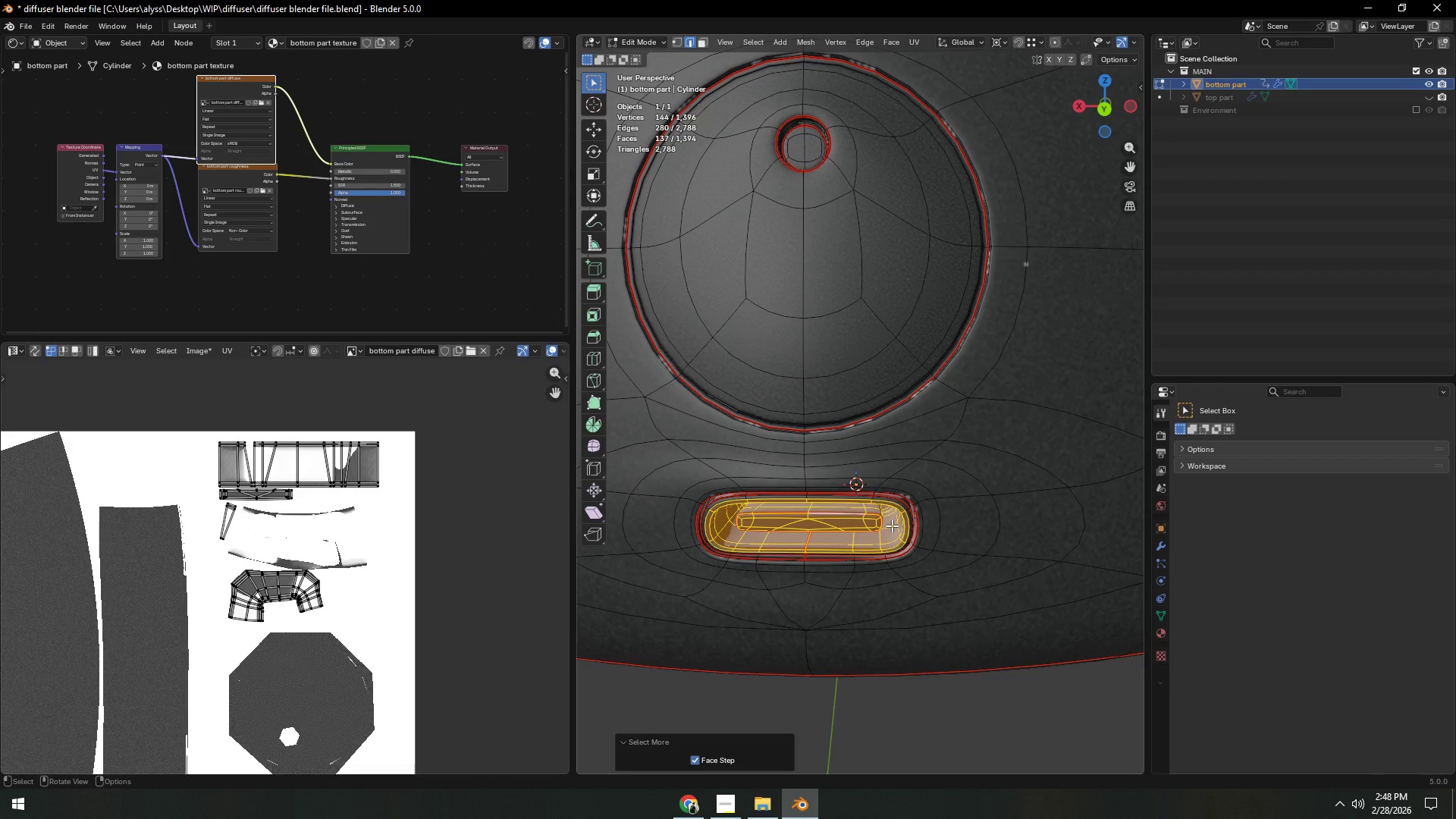 
triple_click([892, 526])
 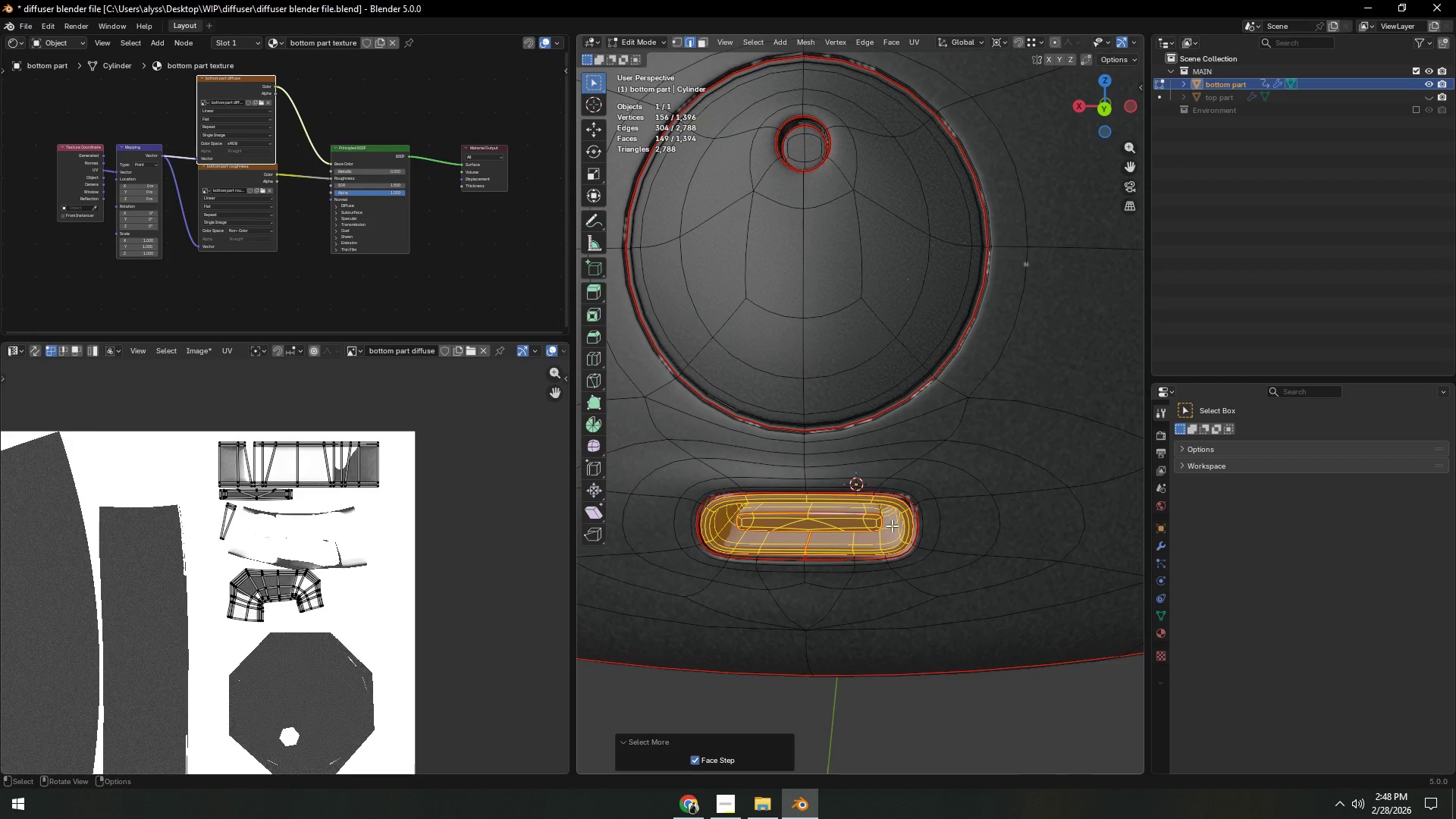 
triple_click([892, 526])
 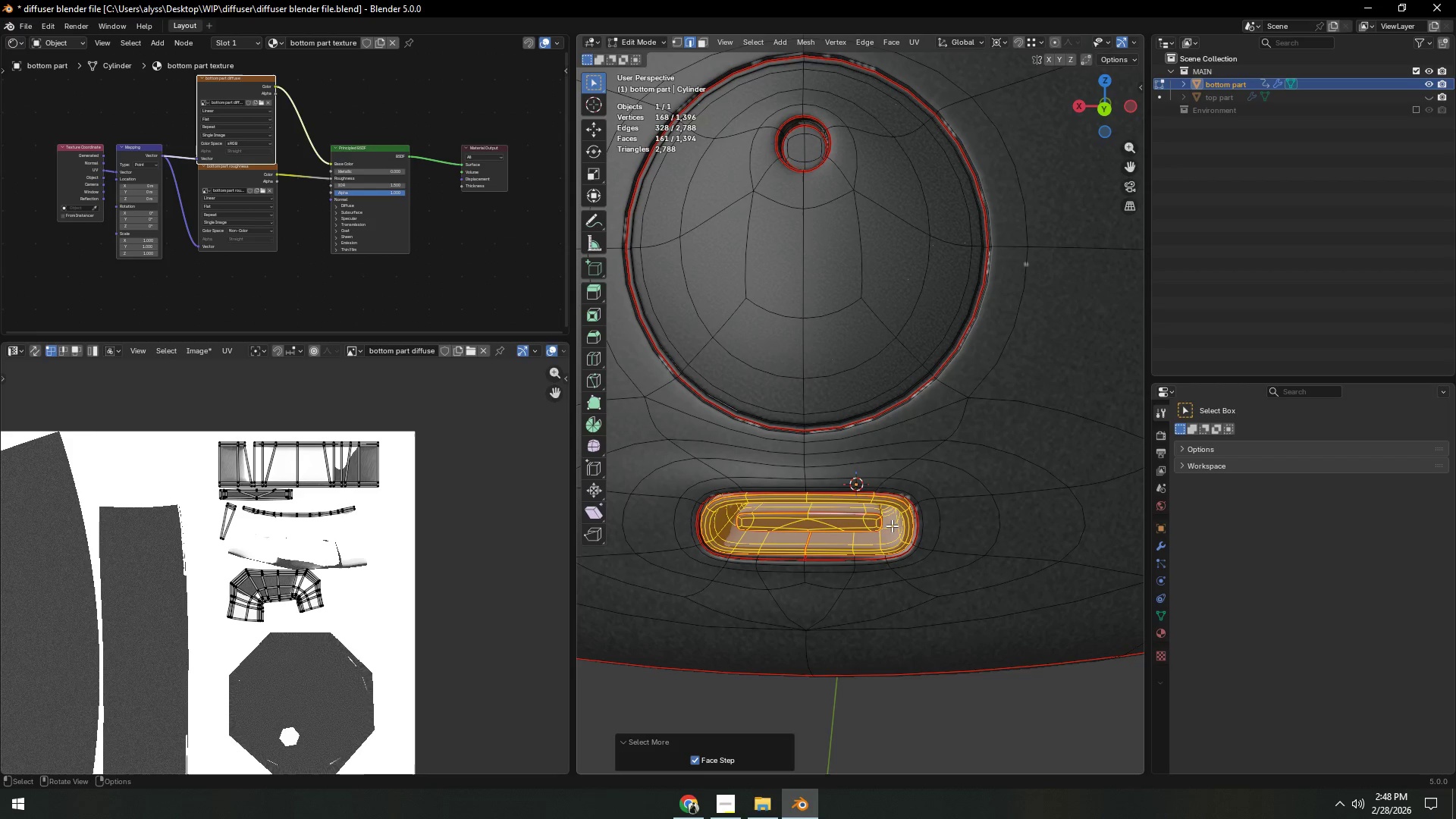 
double_click([892, 526])
 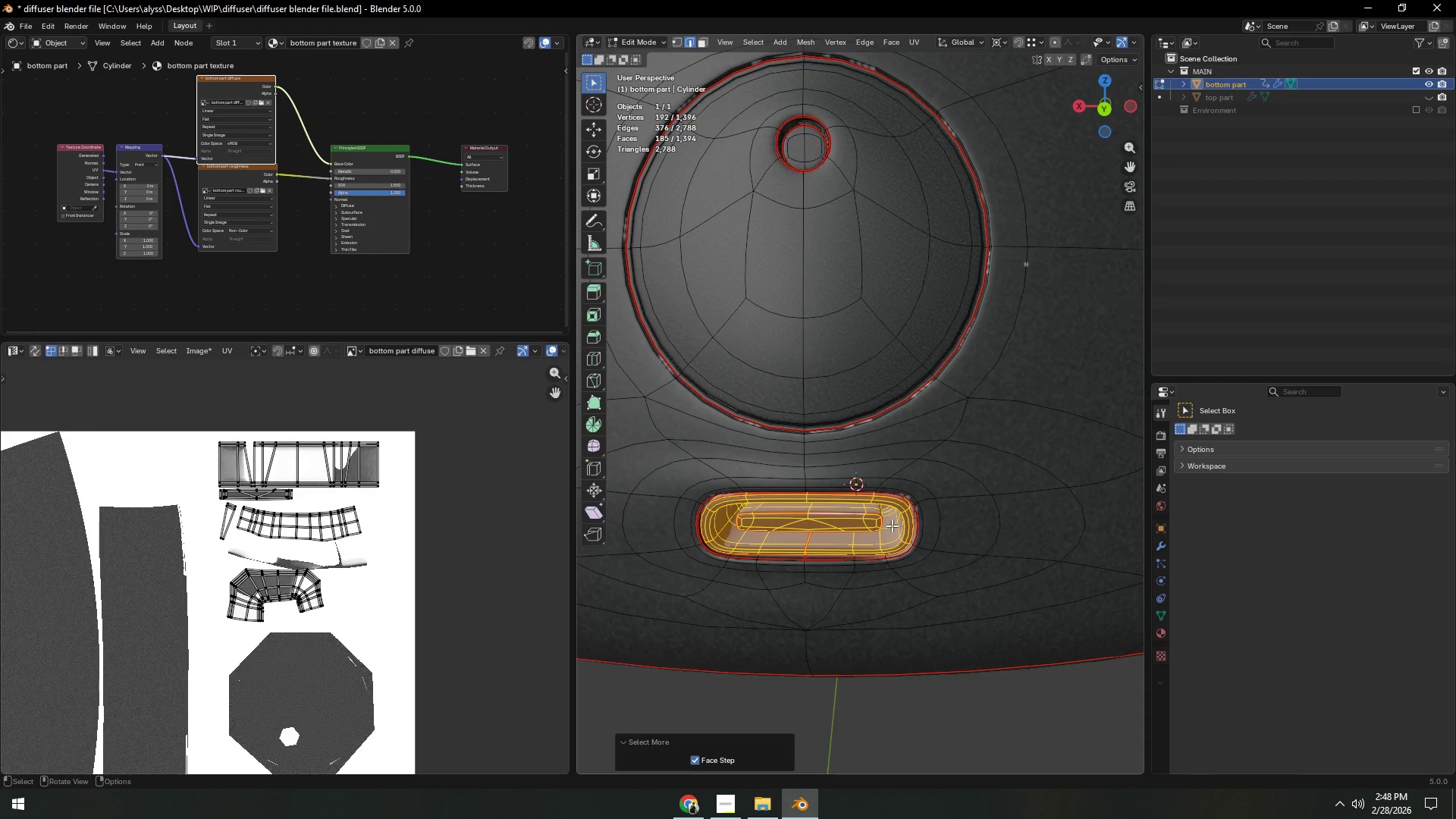 
triple_click([892, 526])
 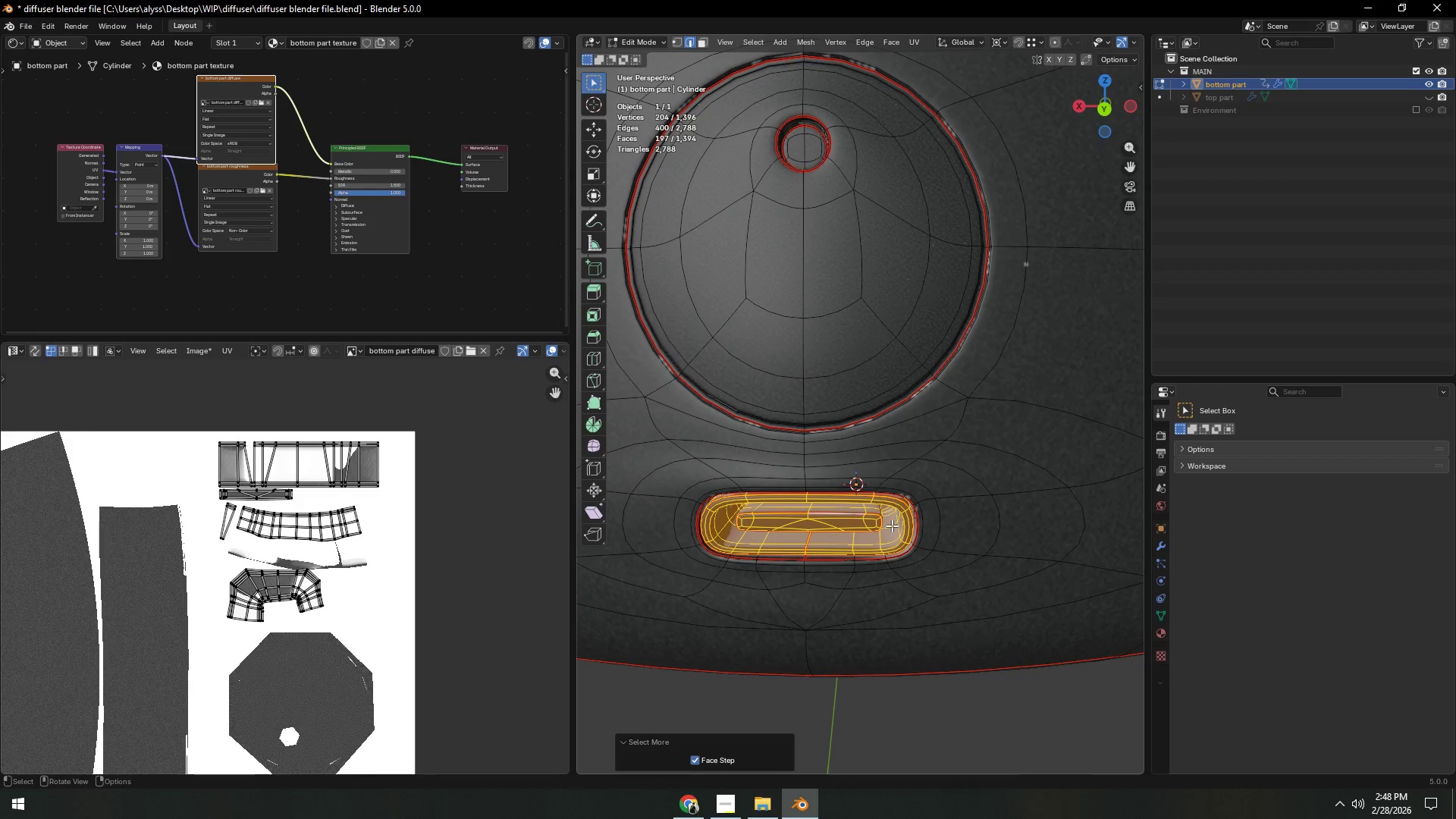 
triple_click([892, 526])
 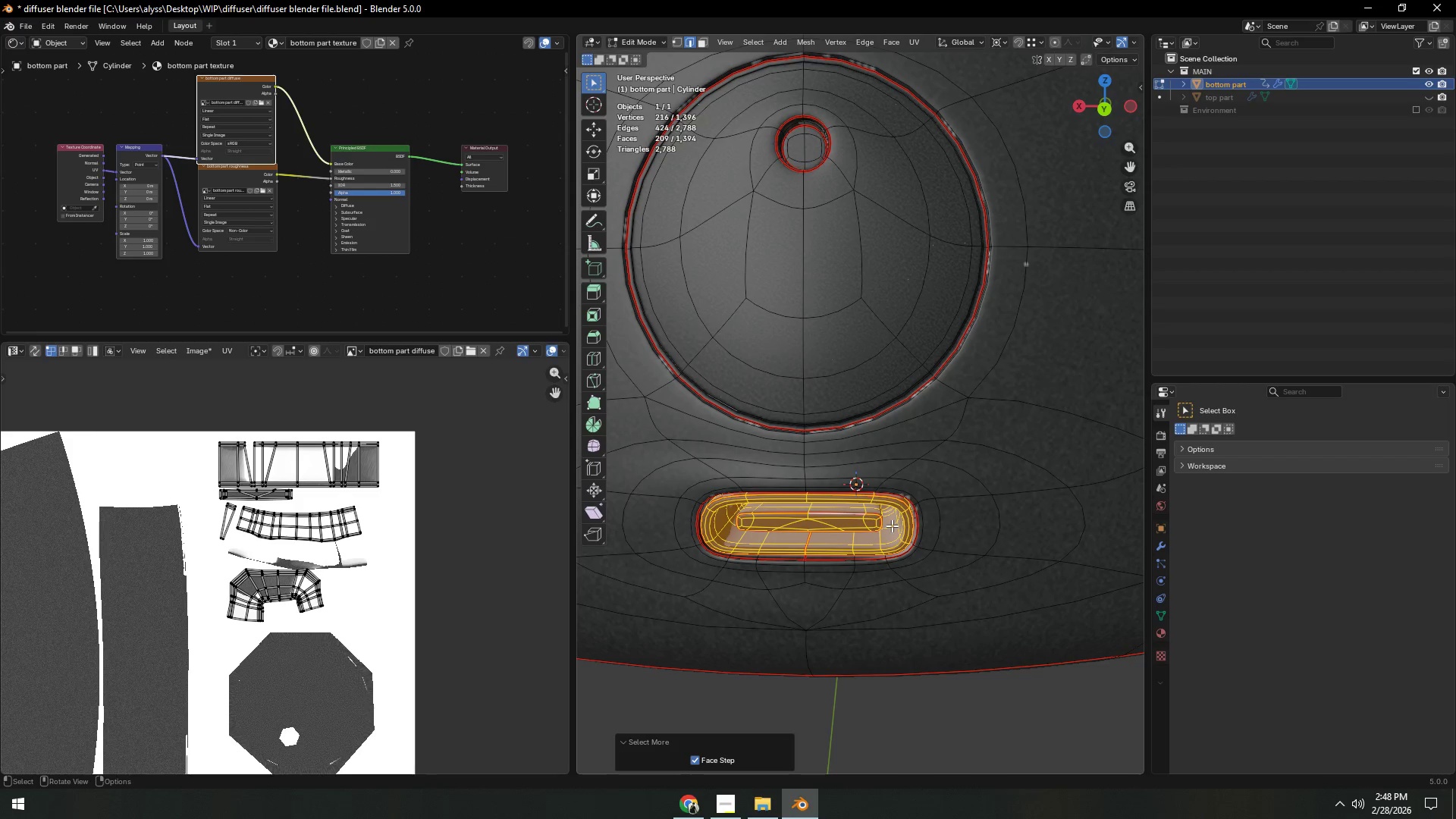 
triple_click([892, 526])
 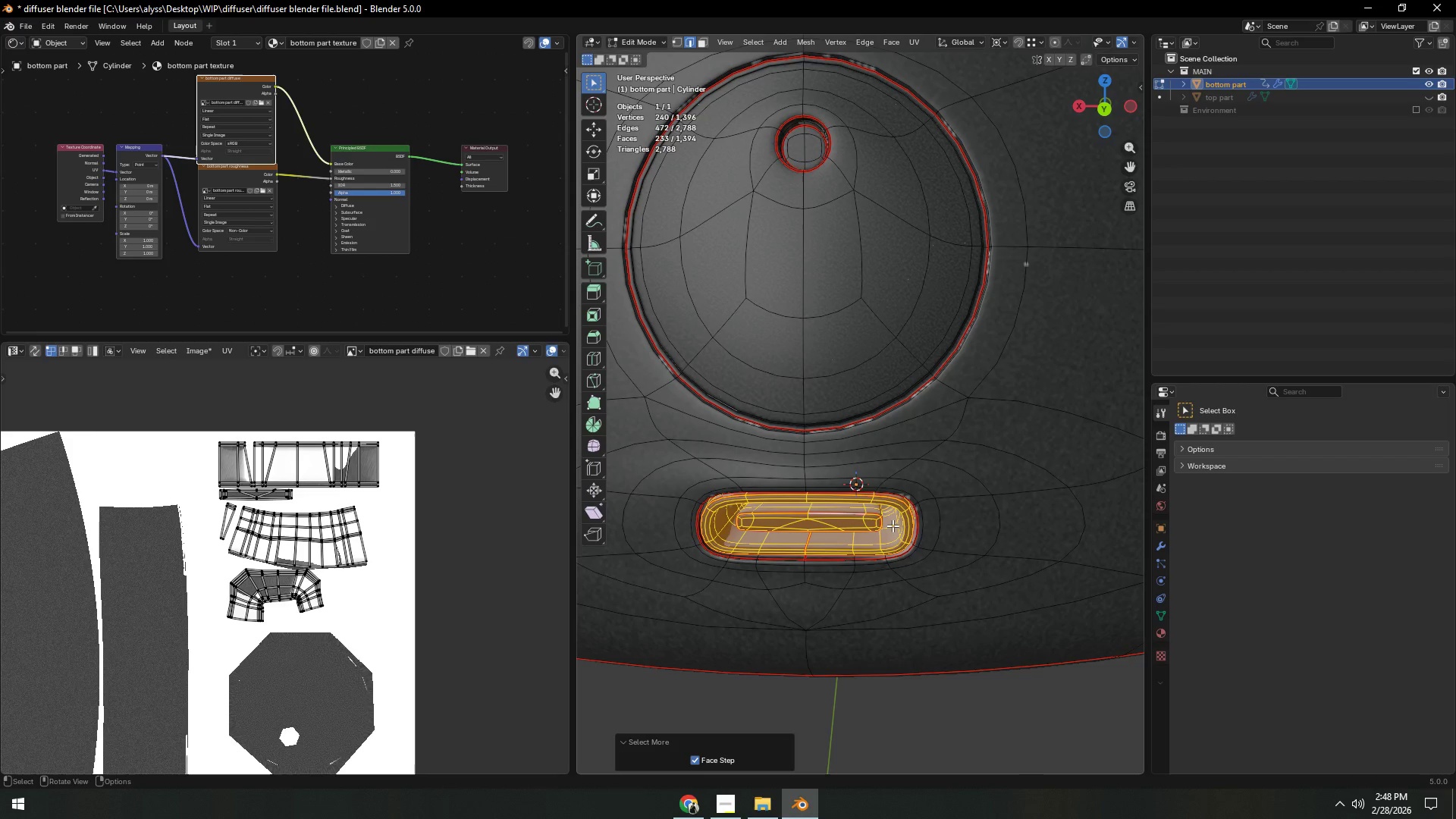 
triple_click([893, 526])
 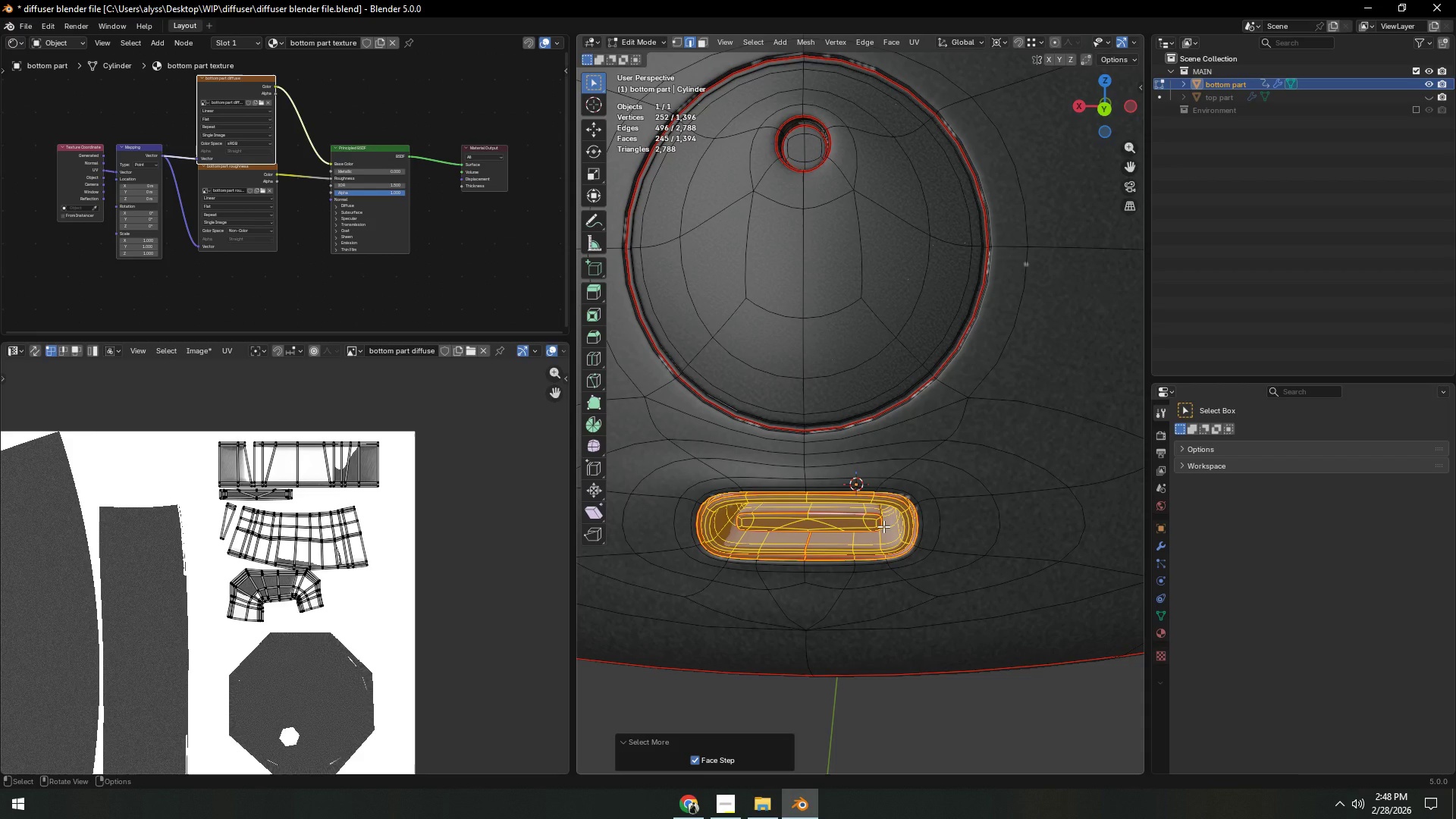 
 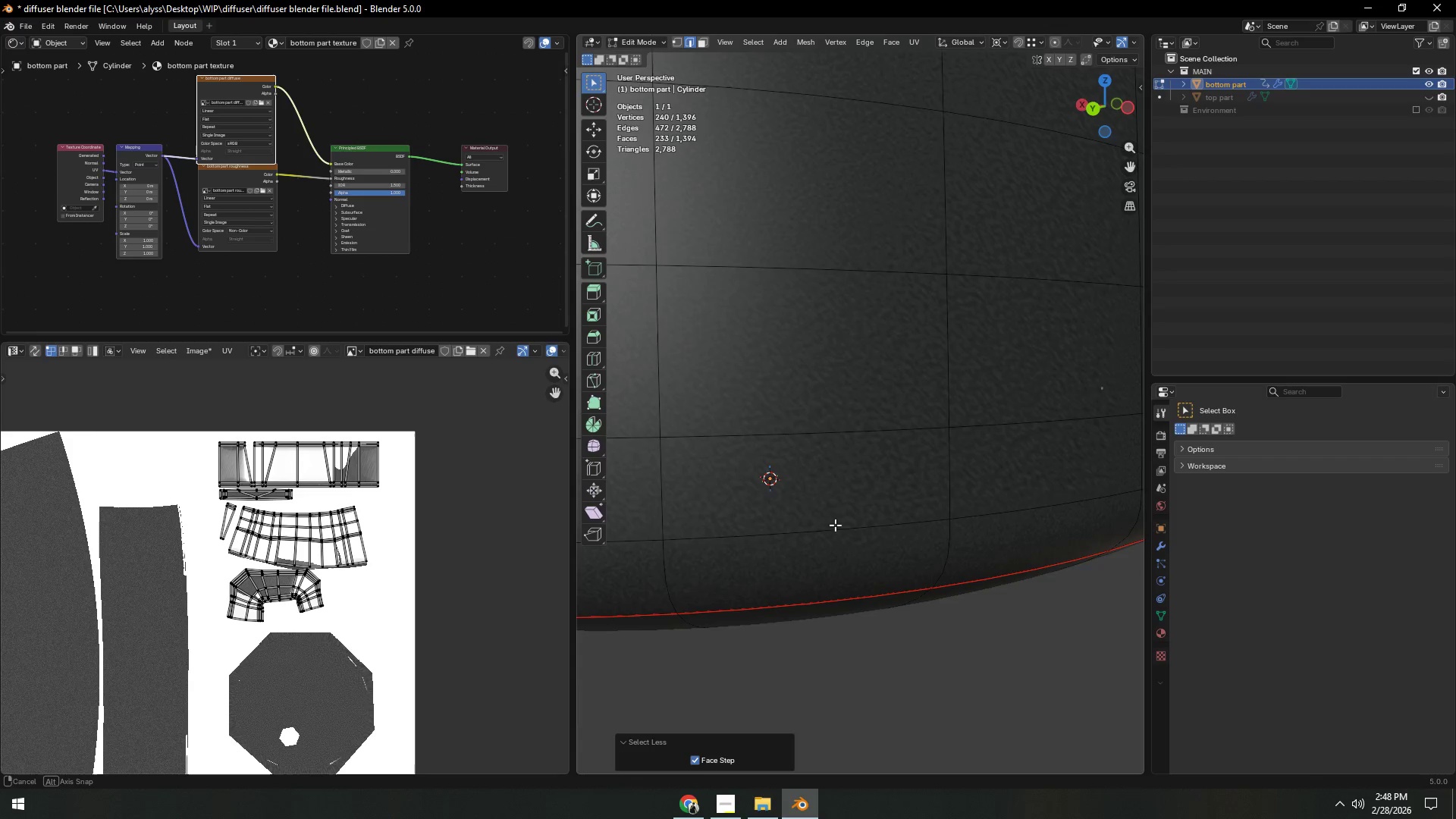 
key(Alt+AltLeft)
 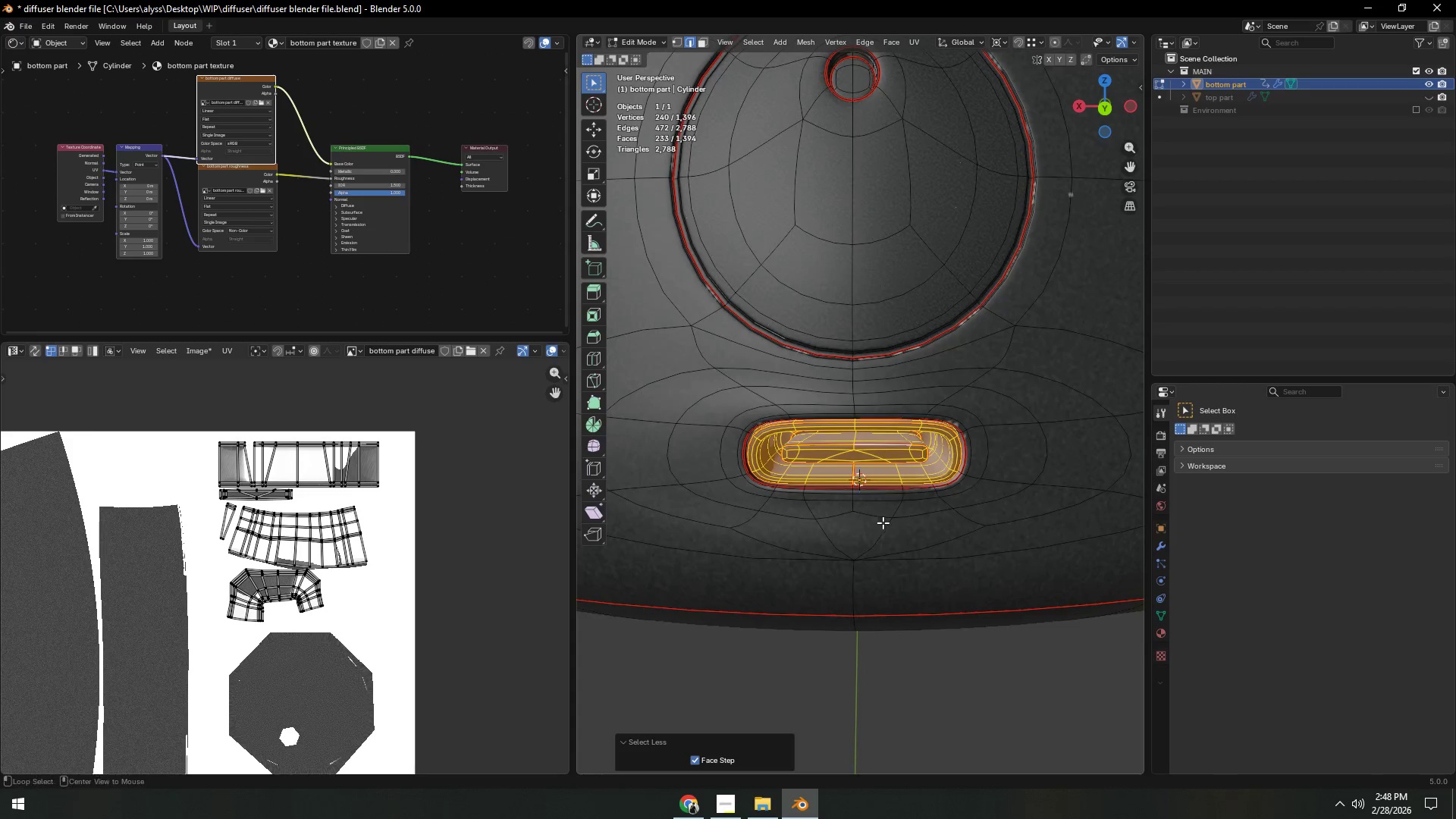 
key(Alt+Z)
 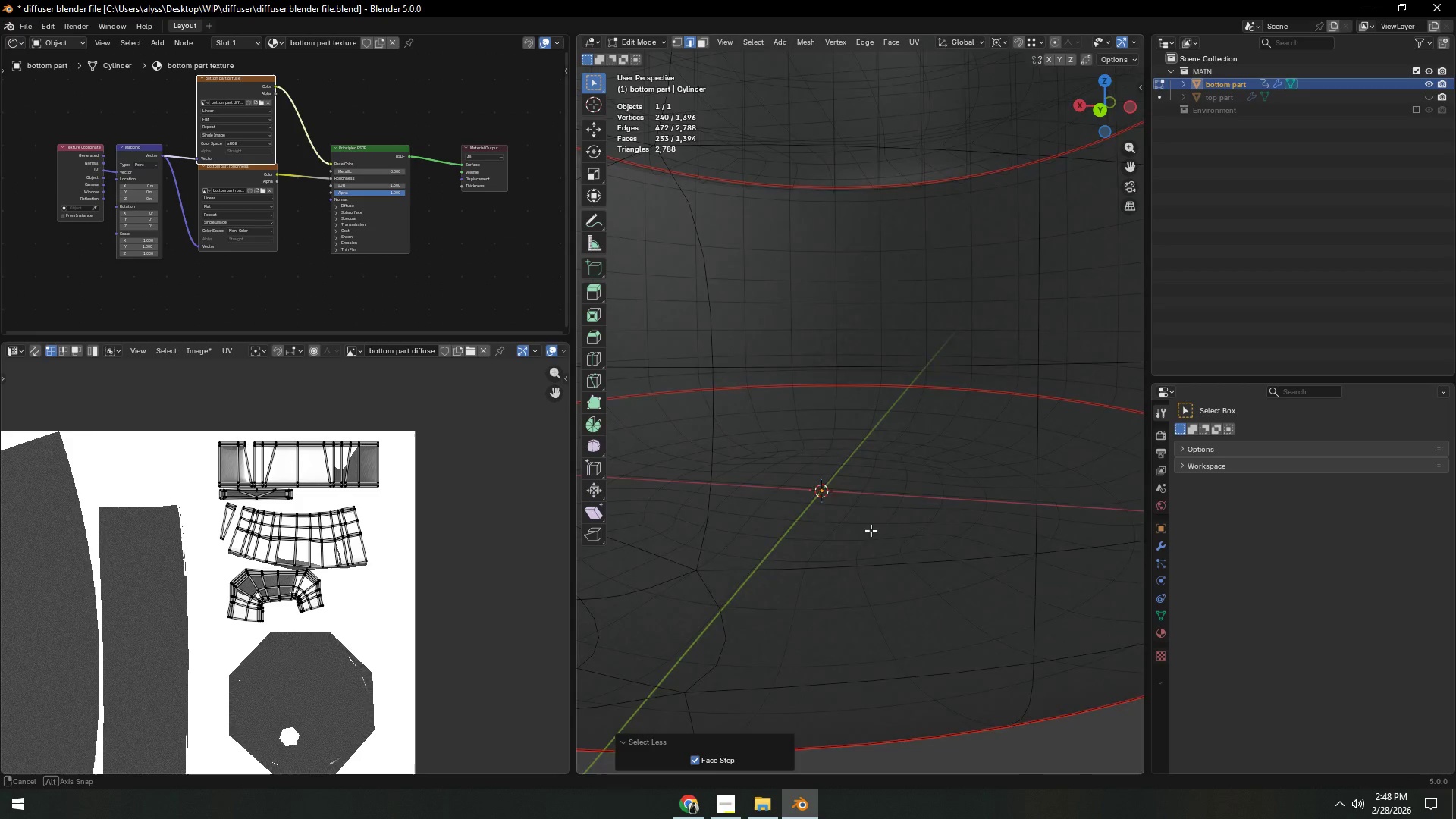 
hold_key(key=ShiftLeft, duration=0.53)
 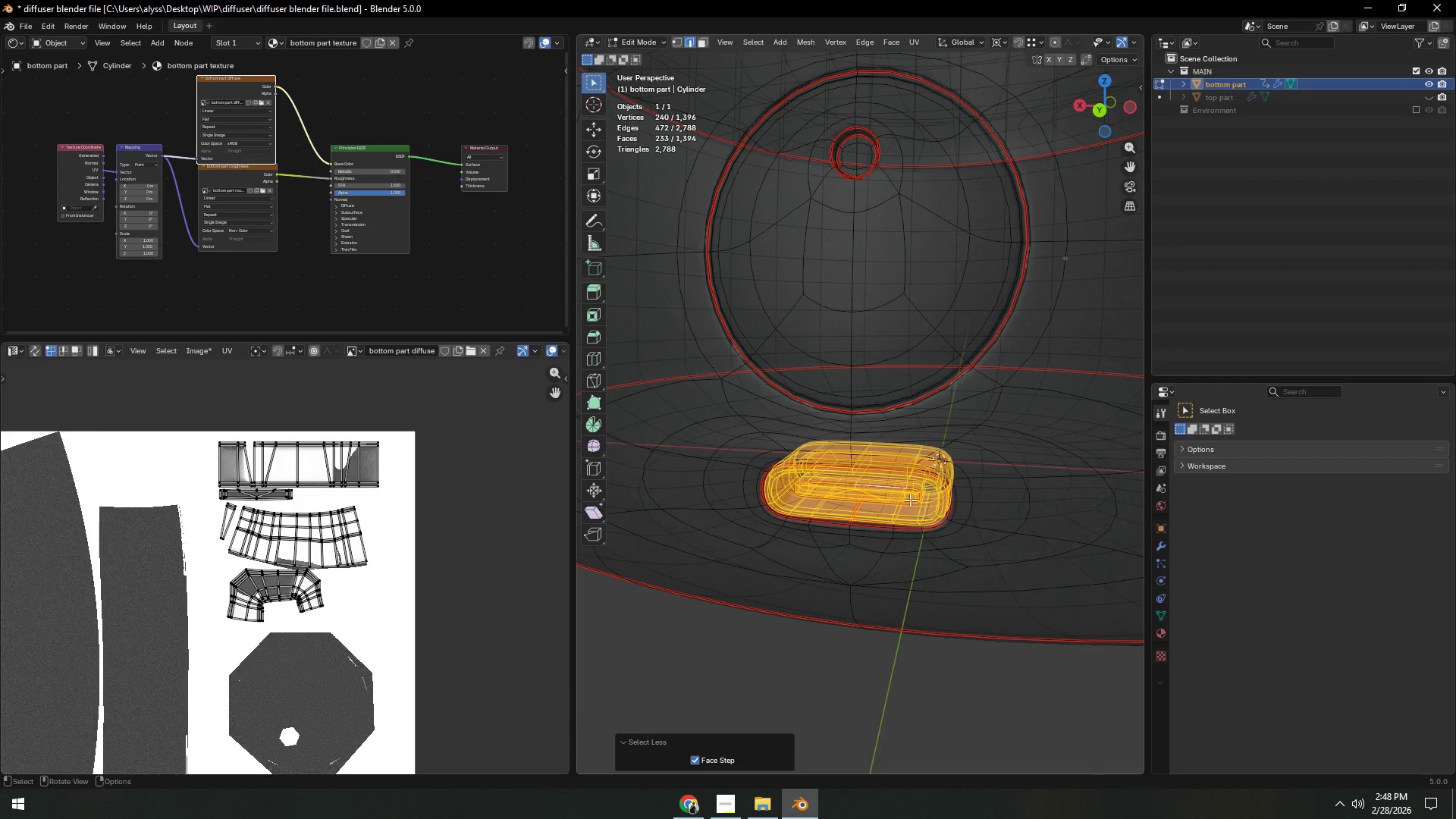 
key(Backquote)
 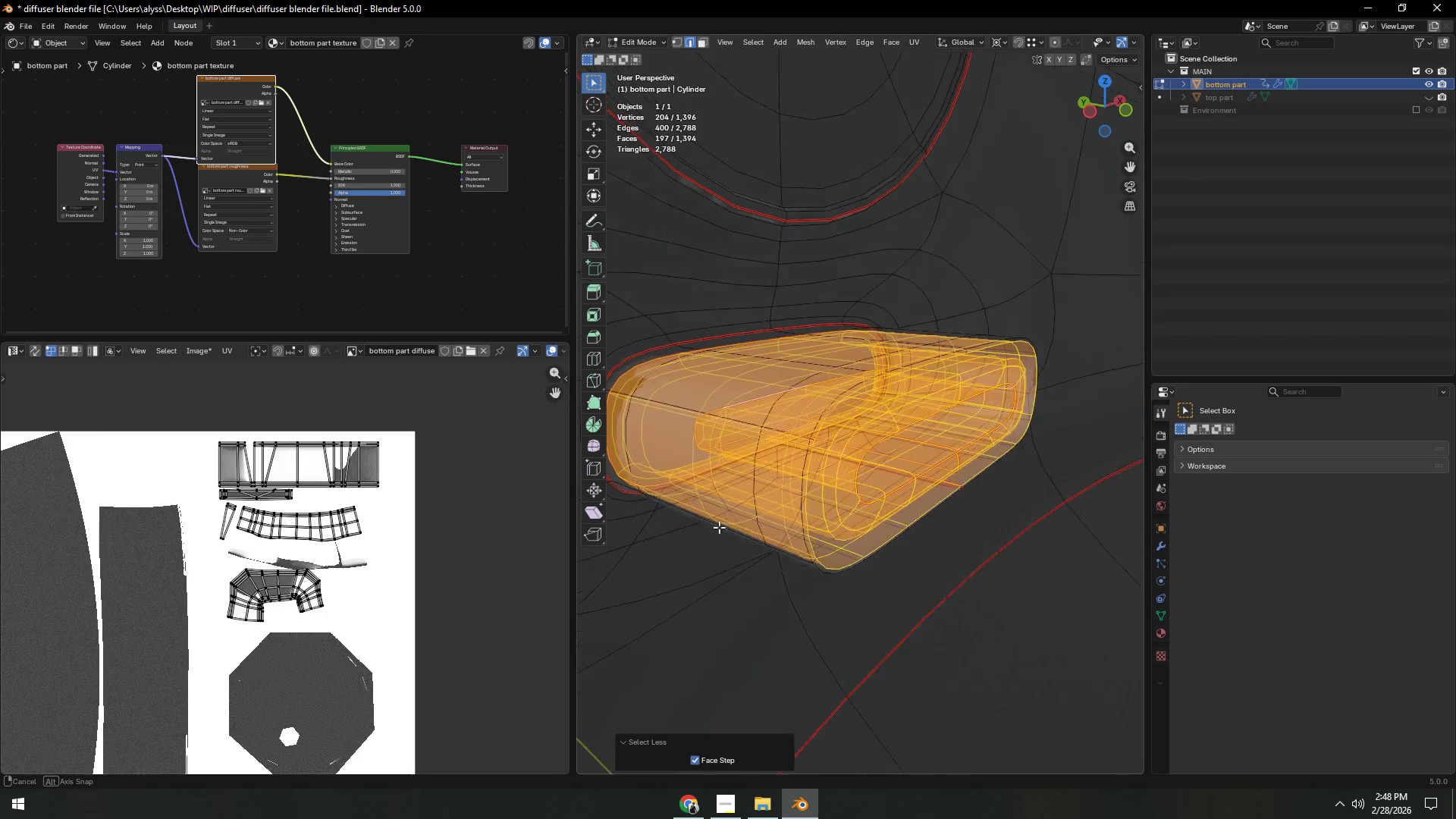 
key(Alt+AltLeft)
 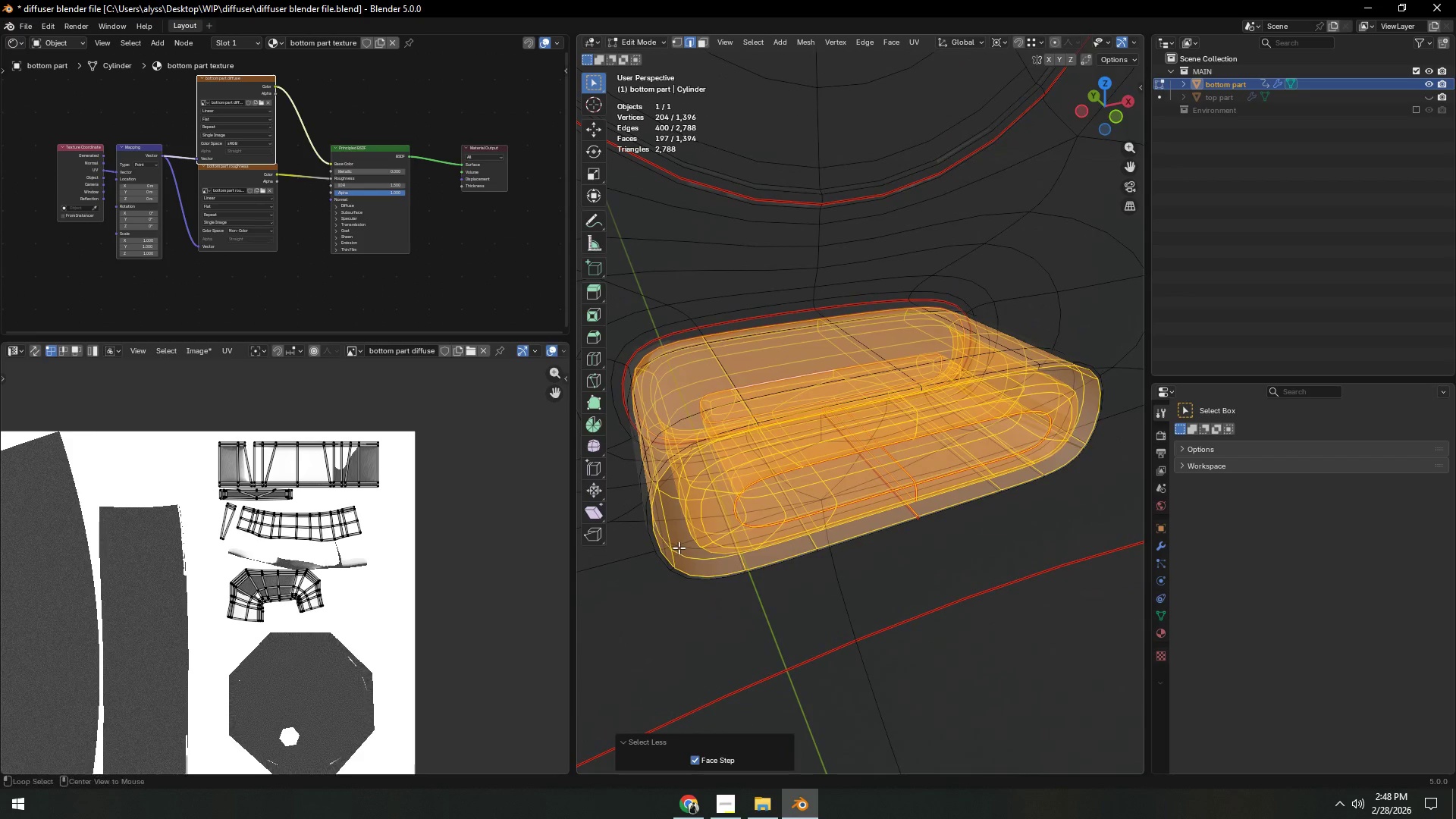 
key(Alt+Z)
 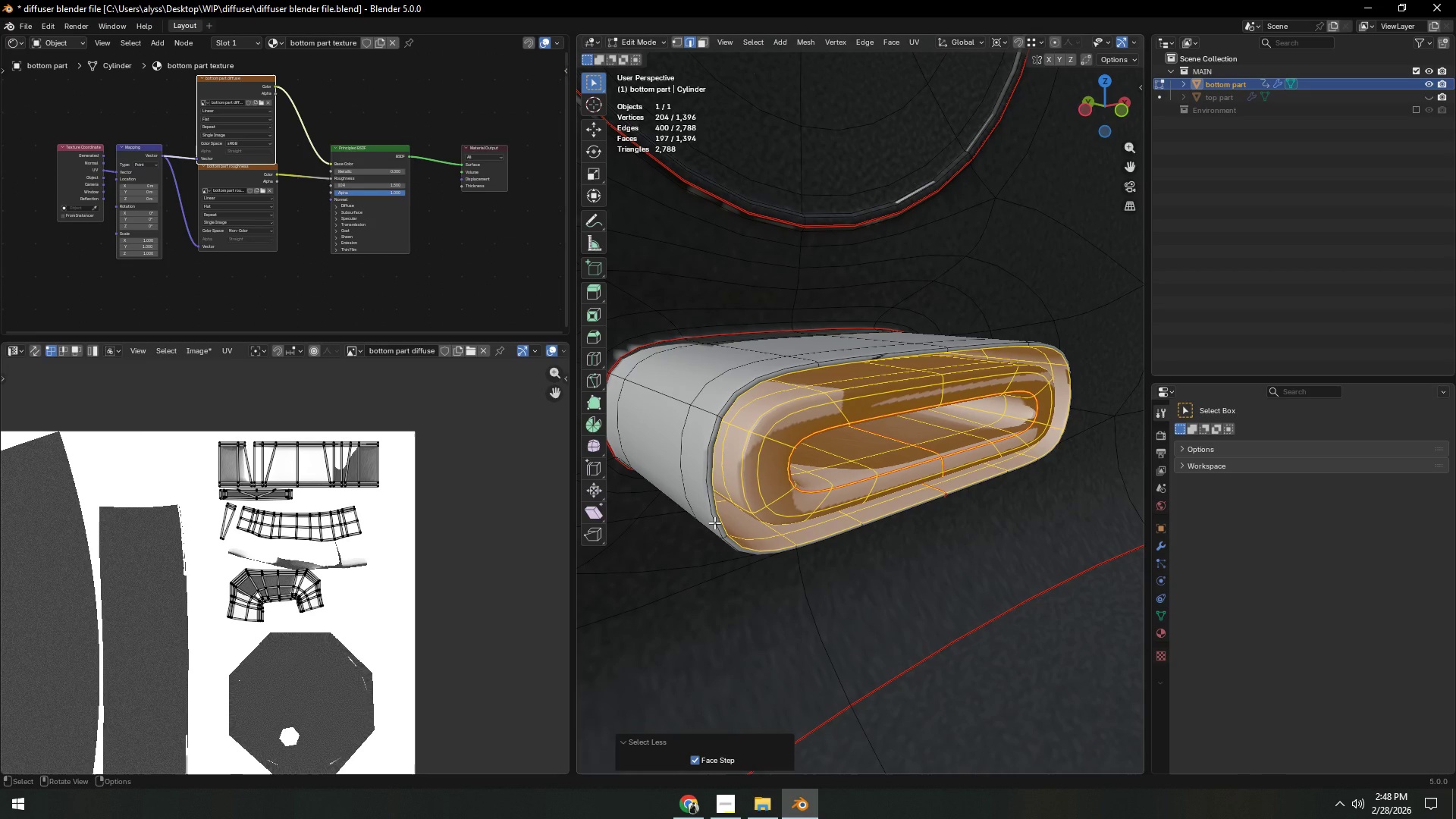 
wait(6.23)
 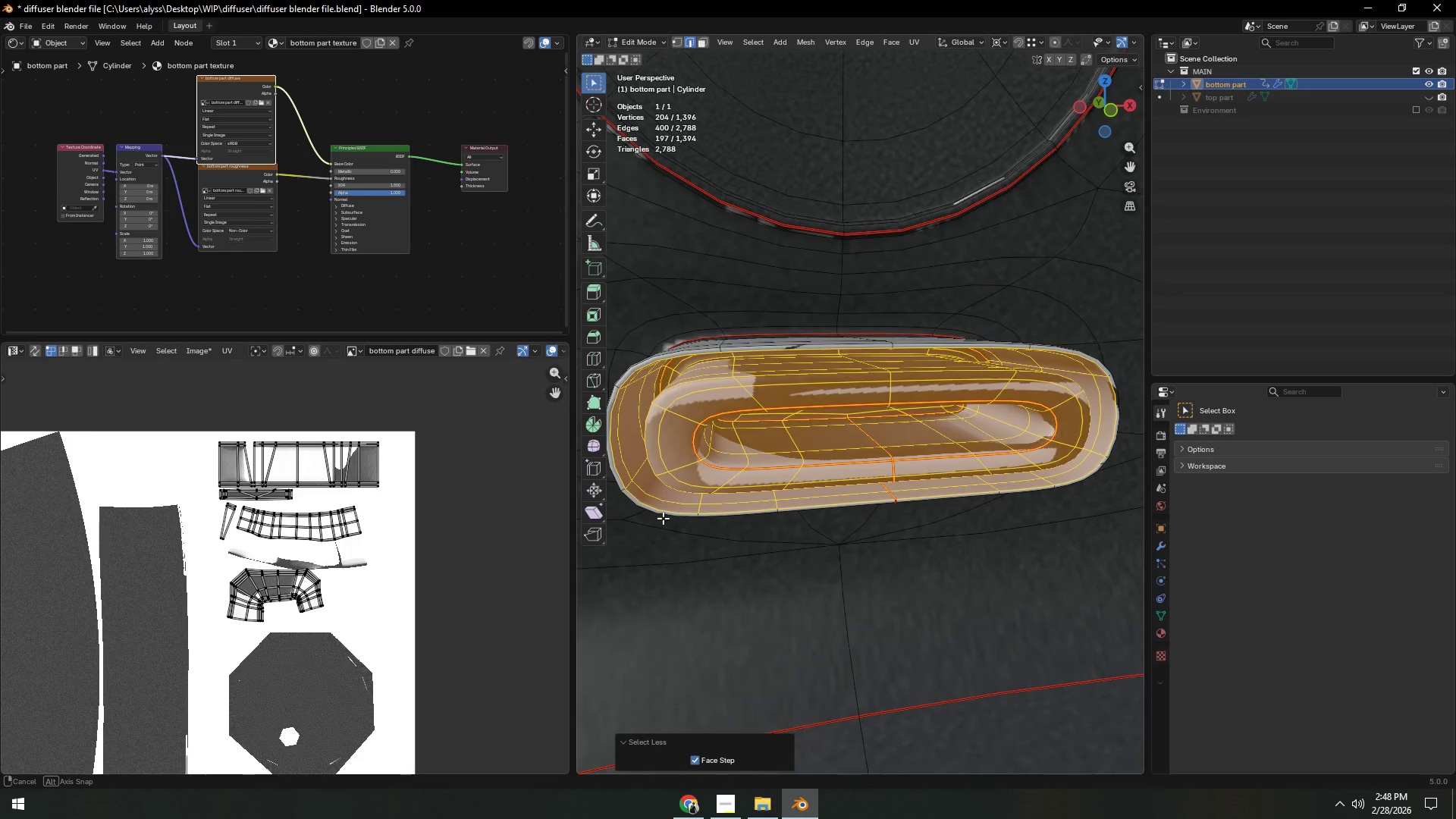 
key(P)
 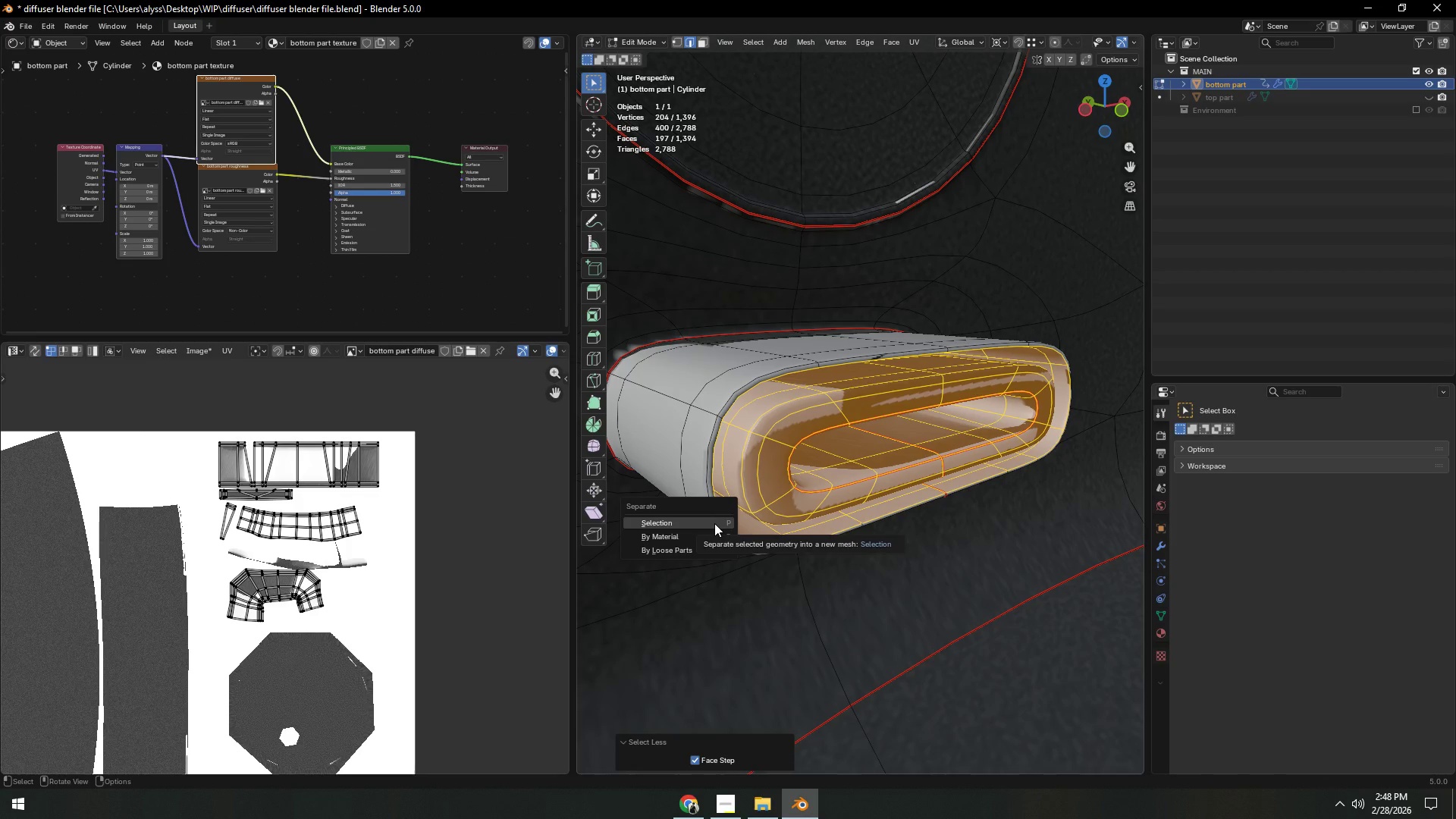 
left_click([714, 523])
 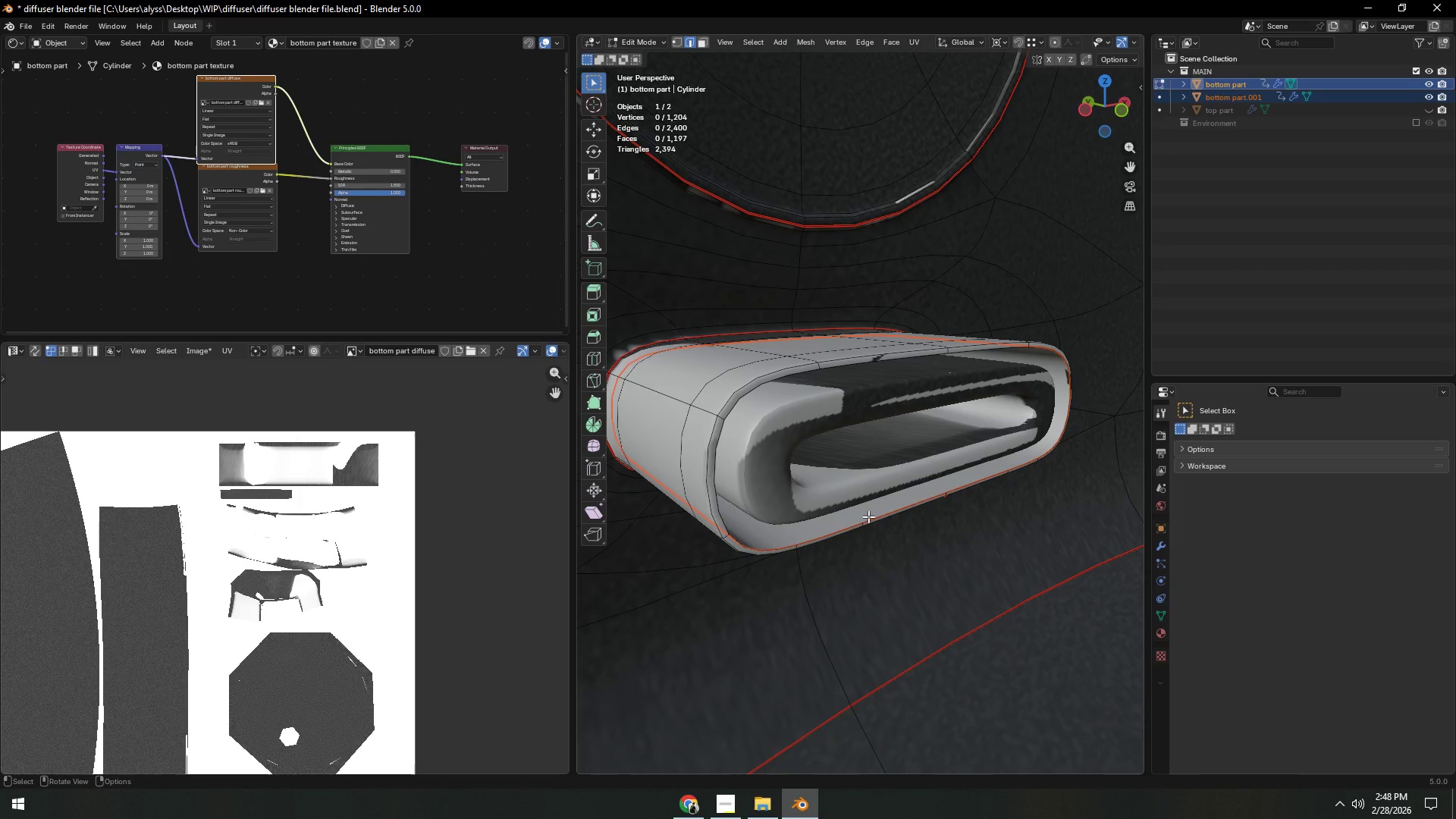 
key(Tab)
 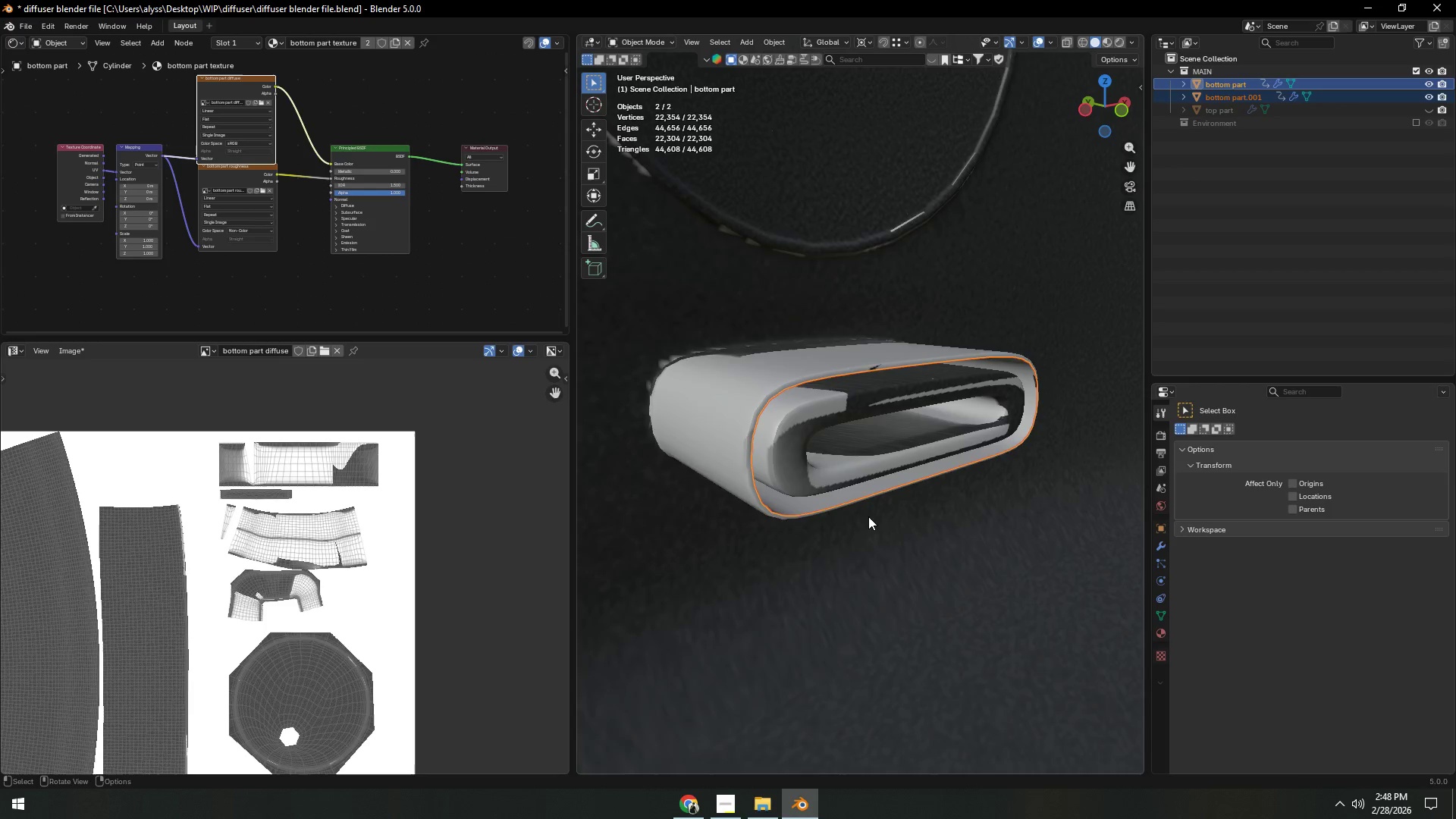 
scroll: coordinate [868, 516], scroll_direction: down, amount: 3.0
 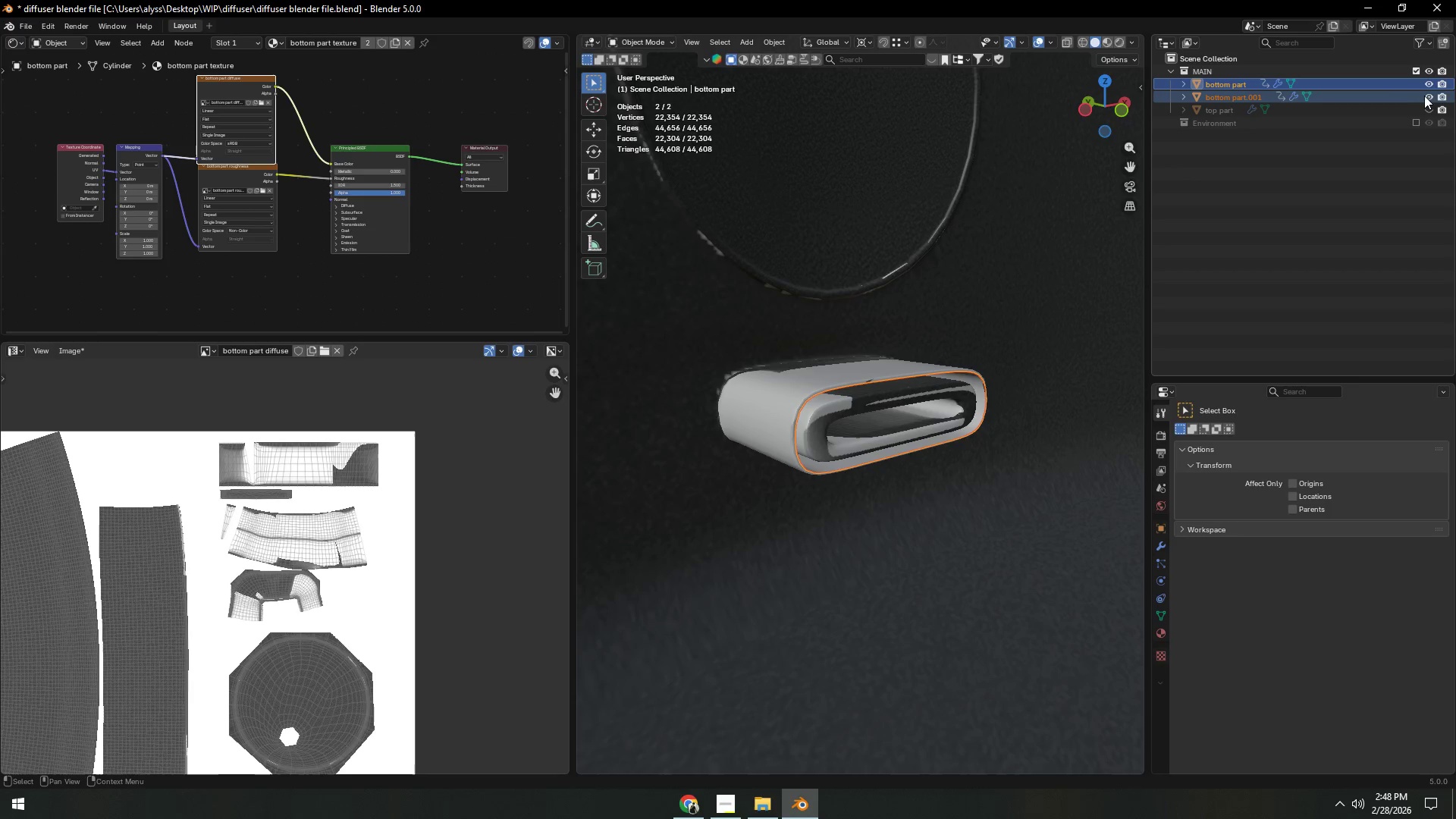 
left_click([1428, 95])
 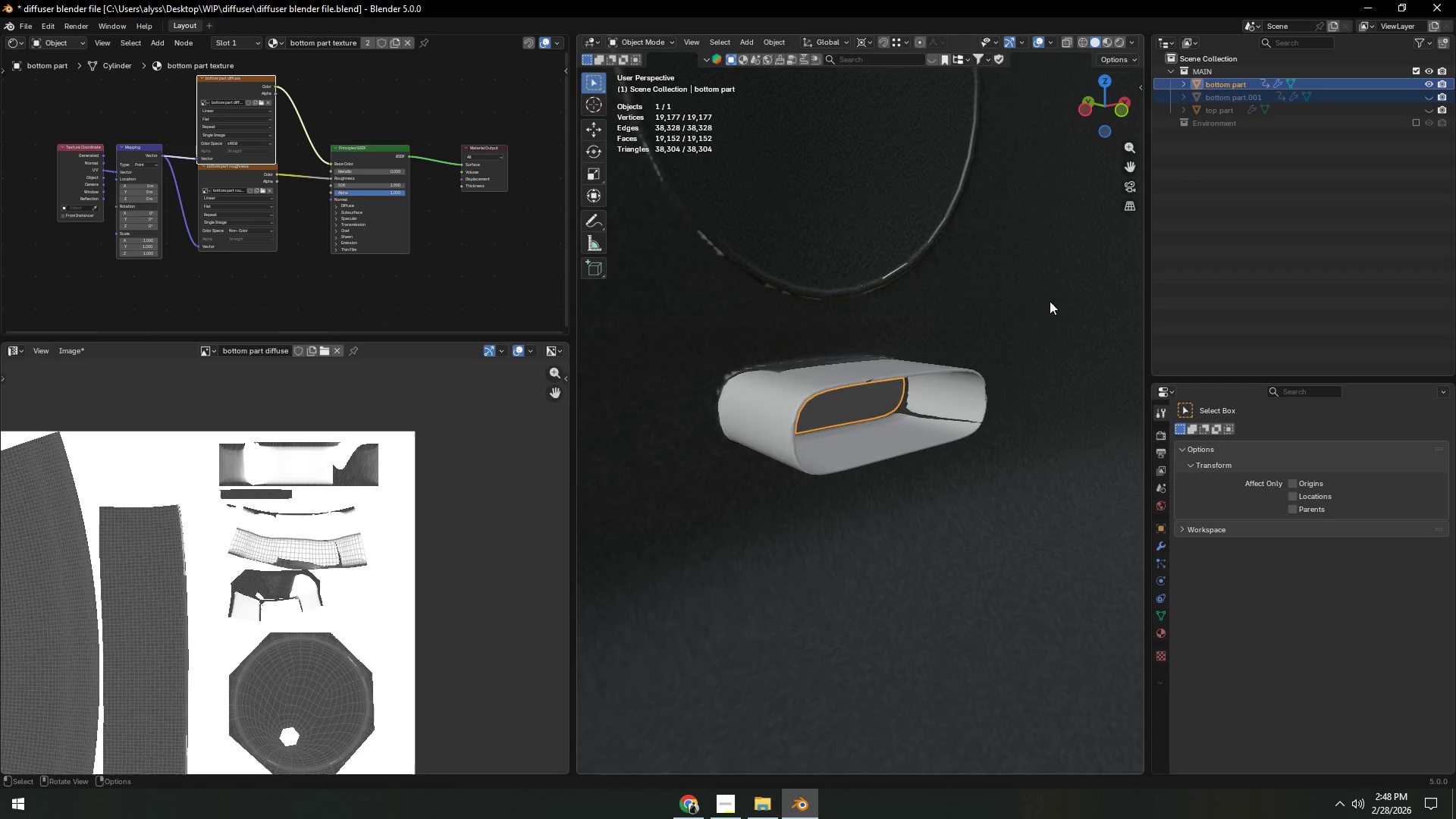 
scroll: coordinate [865, 400], scroll_direction: down, amount: 3.0
 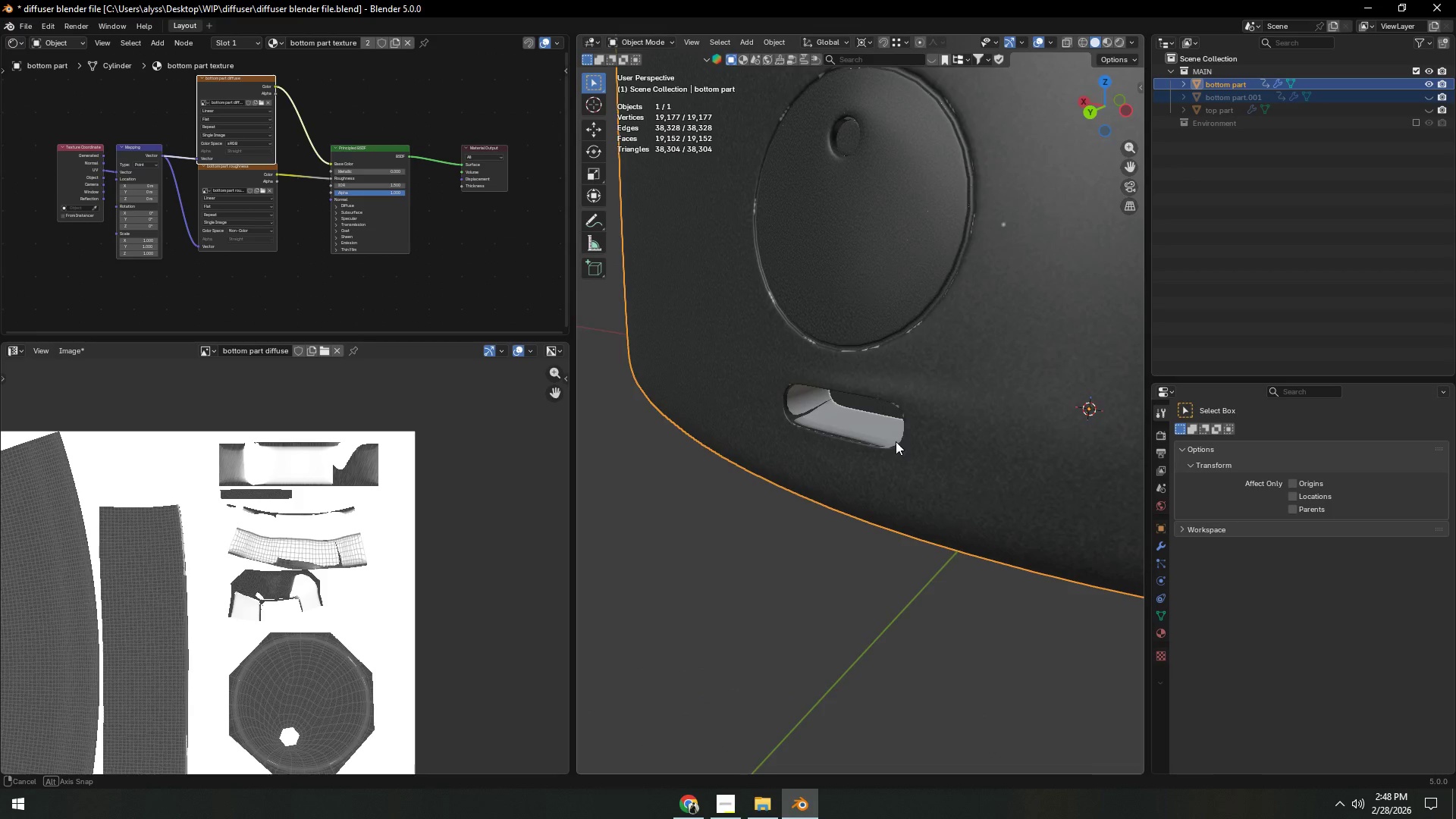 
scroll: coordinate [930, 452], scroll_direction: up, amount: 2.0
 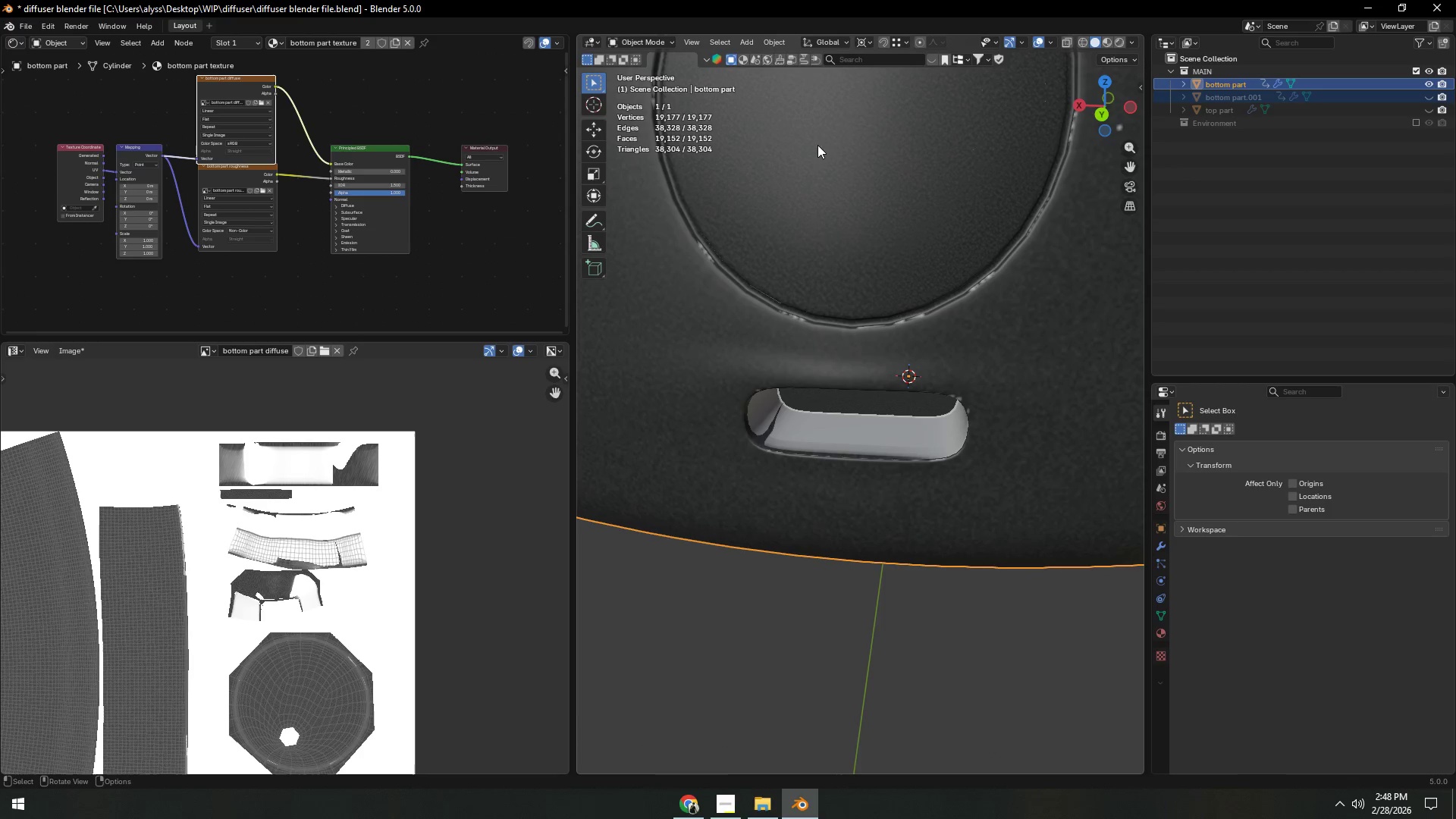 
left_click([647, 39])
 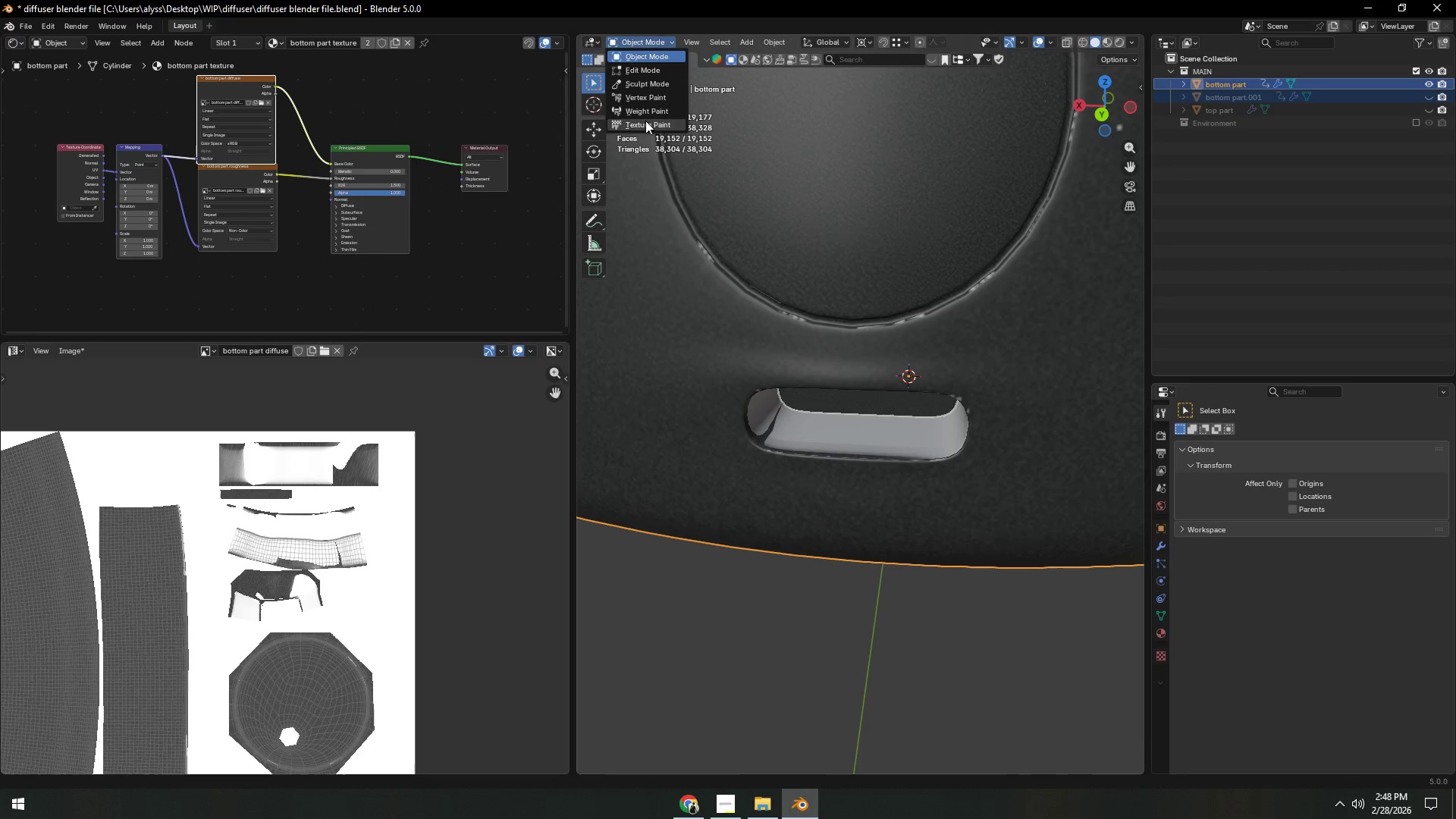 
left_click([645, 124])
 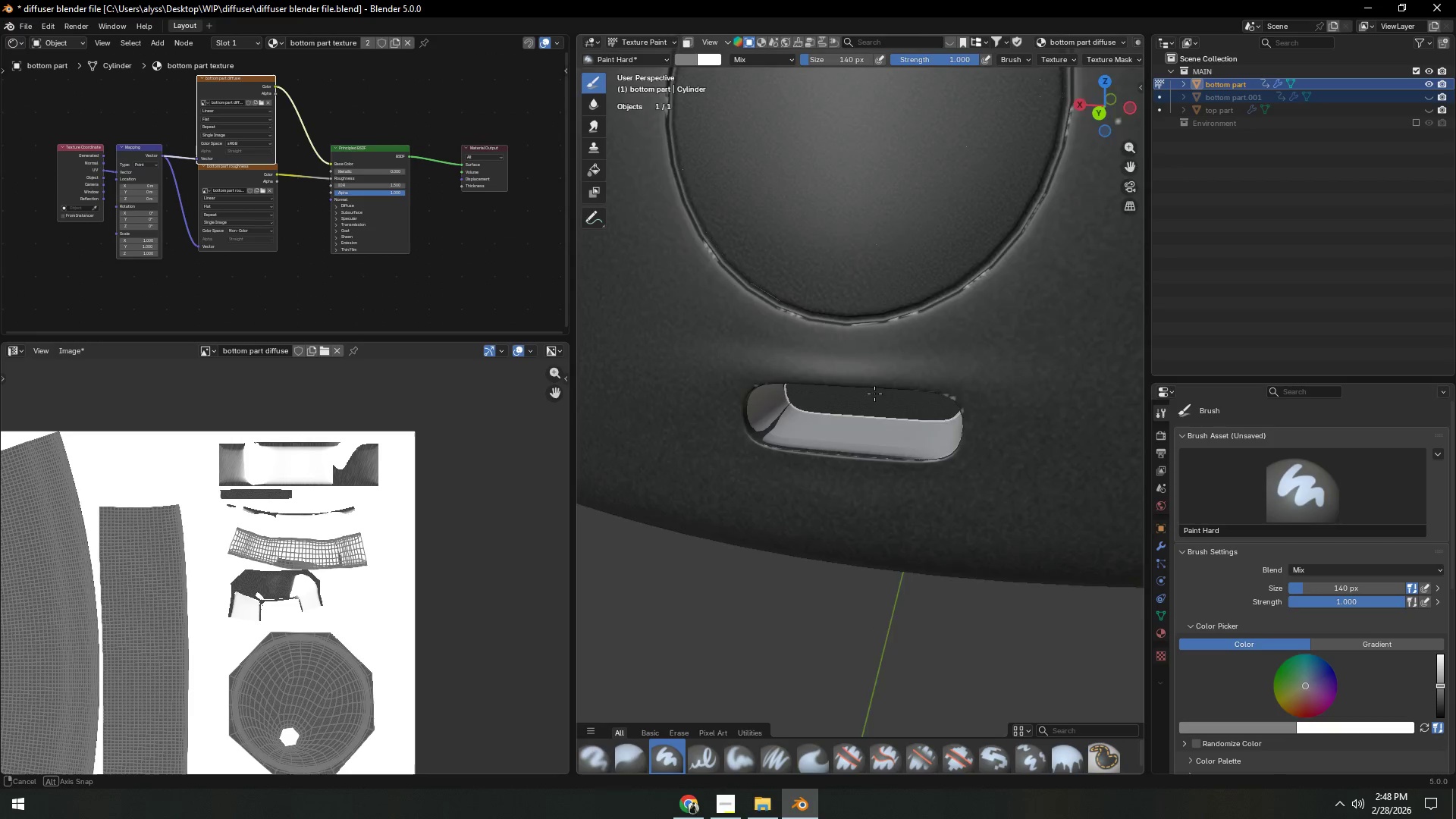 
scroll: coordinate [846, 413], scroll_direction: up, amount: 2.0
 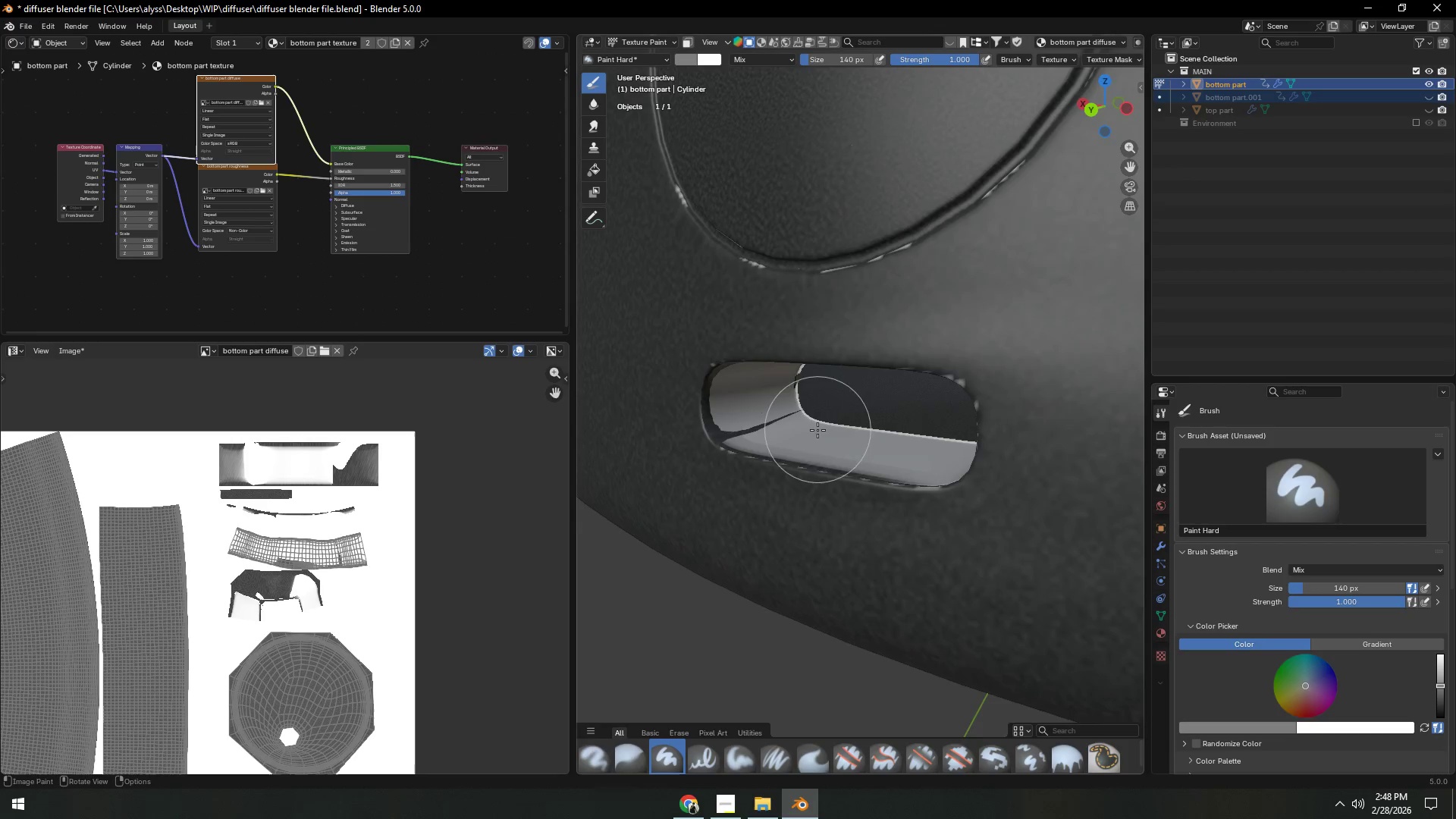 
left_click_drag(start_coordinate=[712, 450], to_coordinate=[708, 356])
 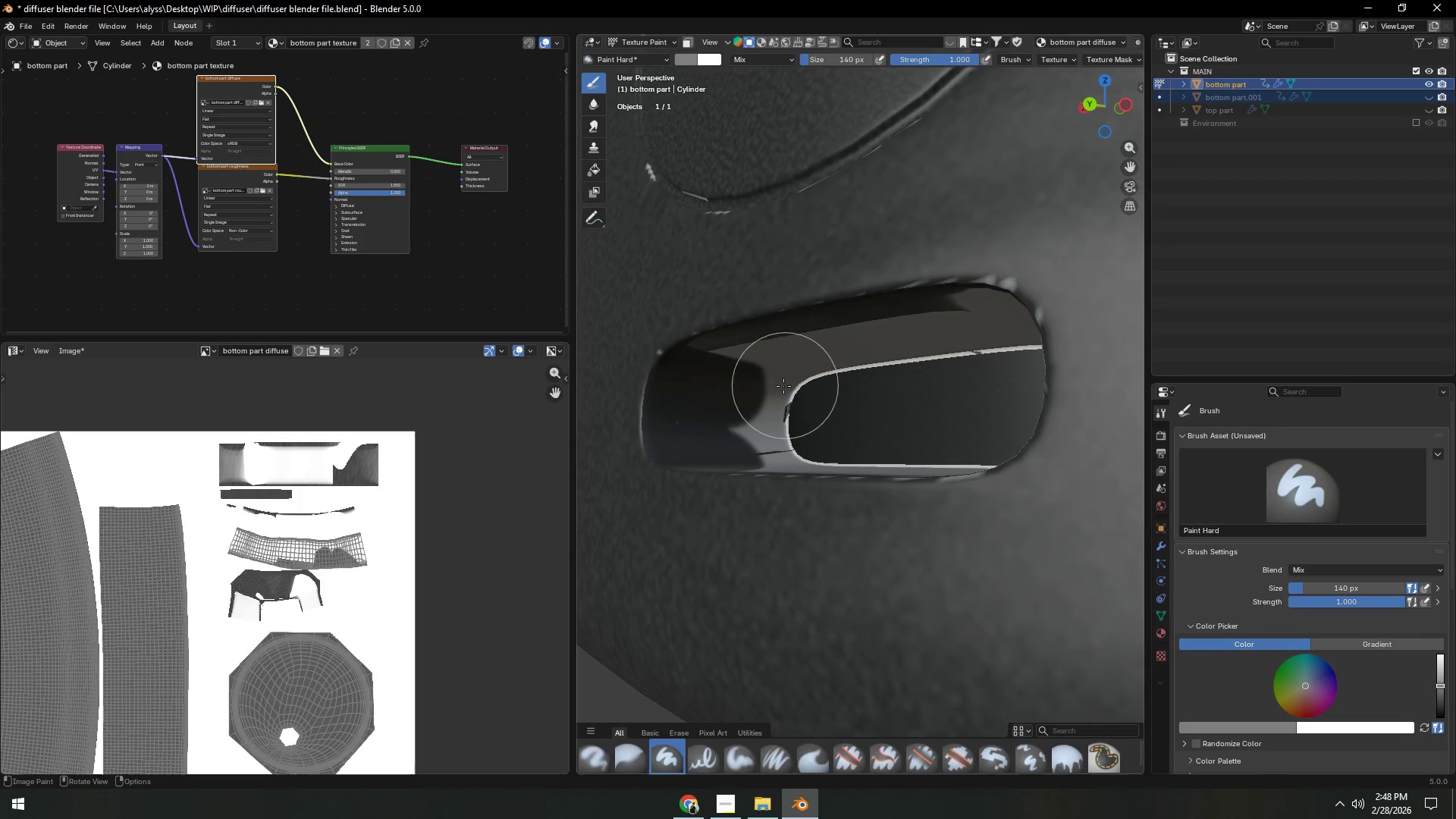 
scroll: coordinate [807, 442], scroll_direction: up, amount: 2.0
 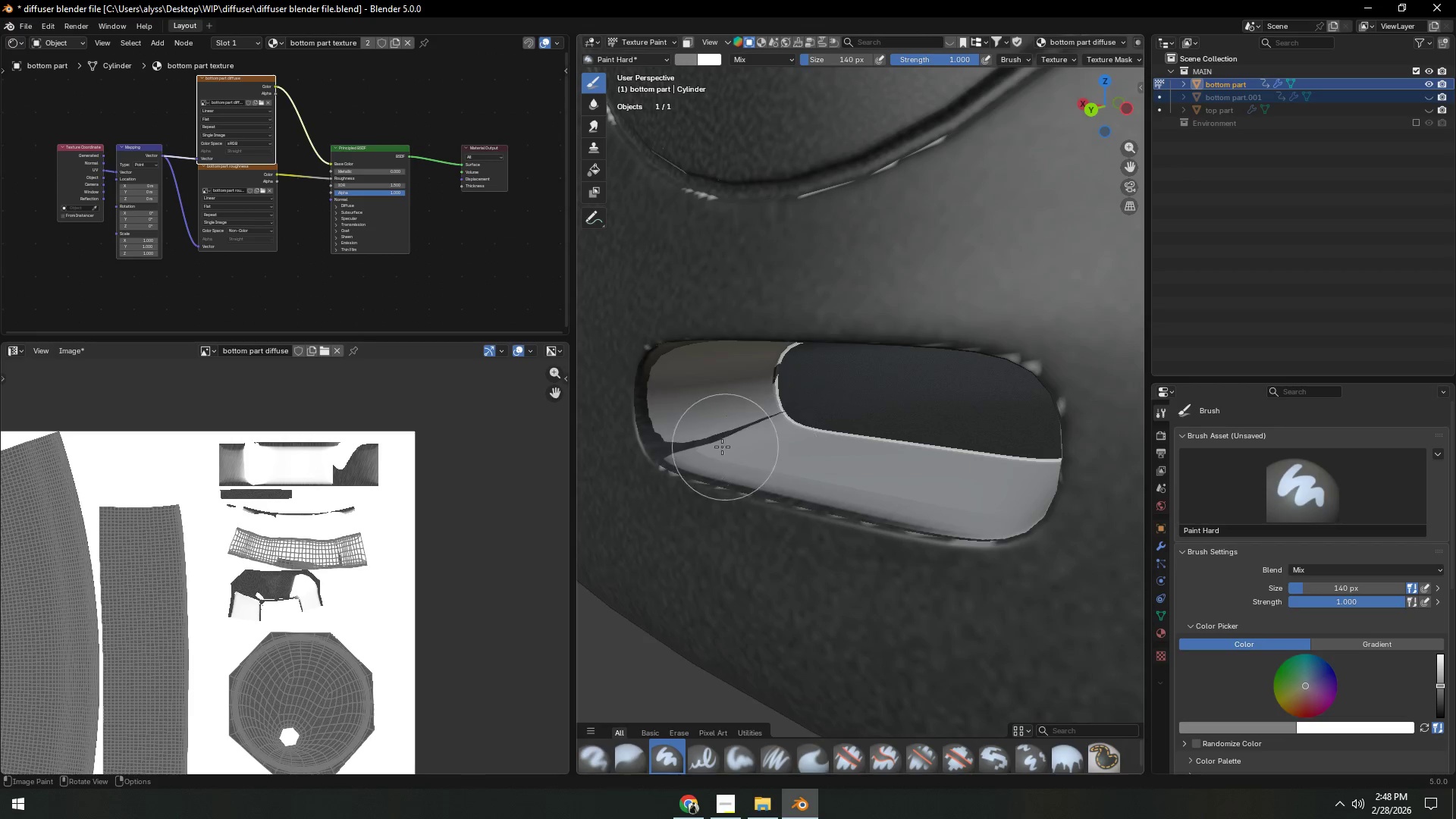 
left_click_drag(start_coordinate=[766, 393], to_coordinate=[770, 424])
 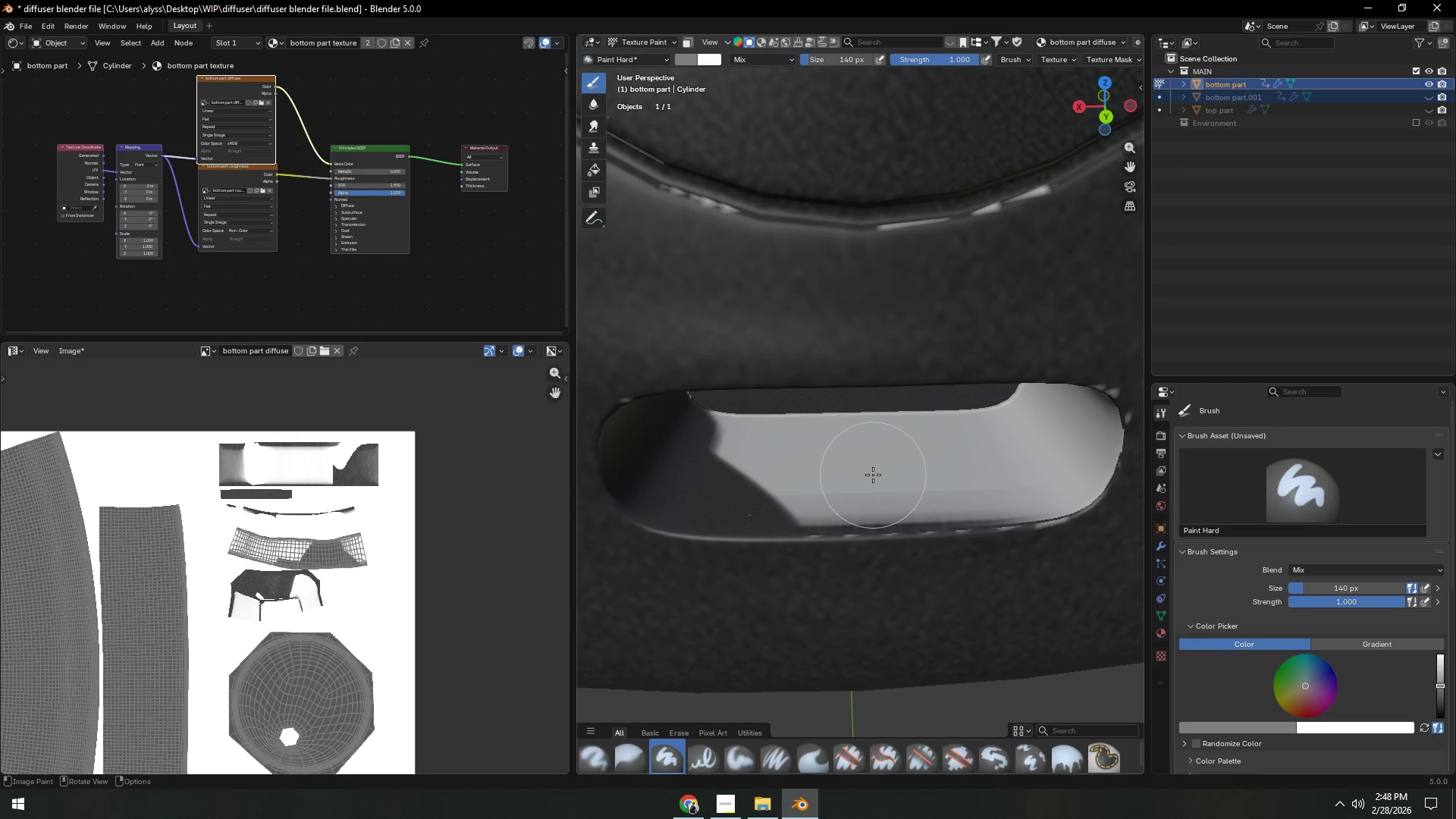 
left_click_drag(start_coordinate=[754, 479], to_coordinate=[1075, 449])
 